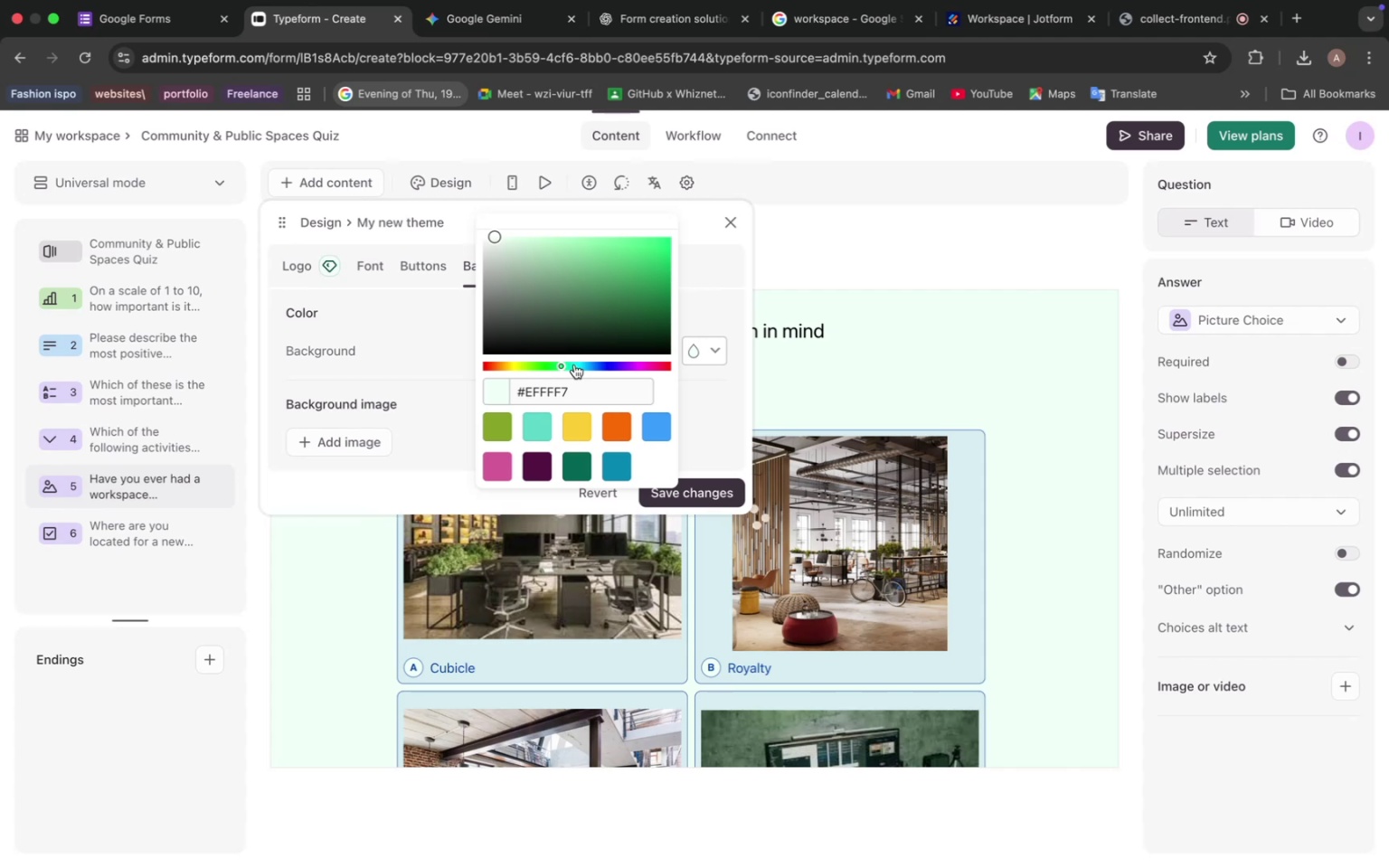 
wait(20.14)
 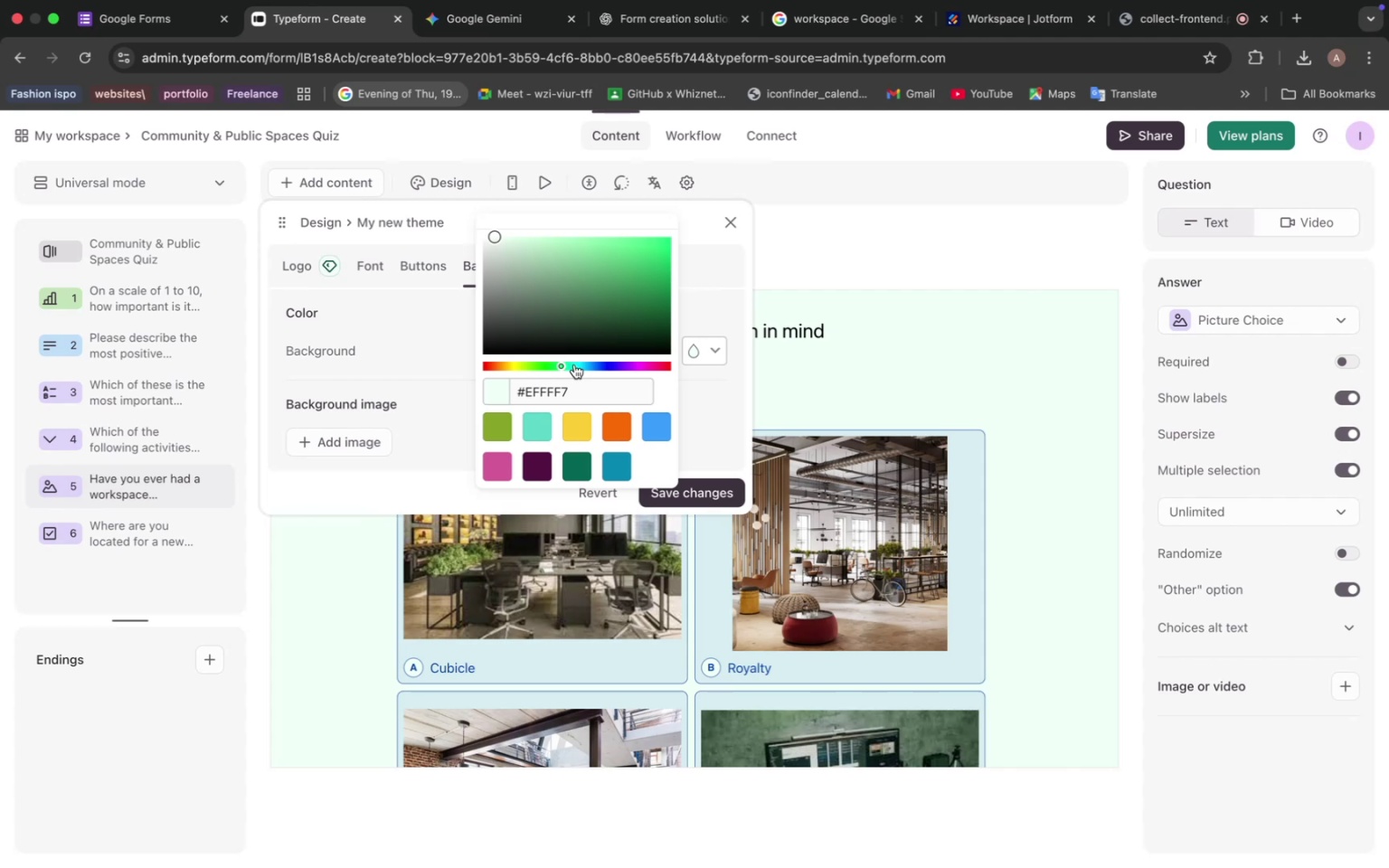 
left_click_drag(start_coordinate=[544, 366], to_coordinate=[537, 365])
 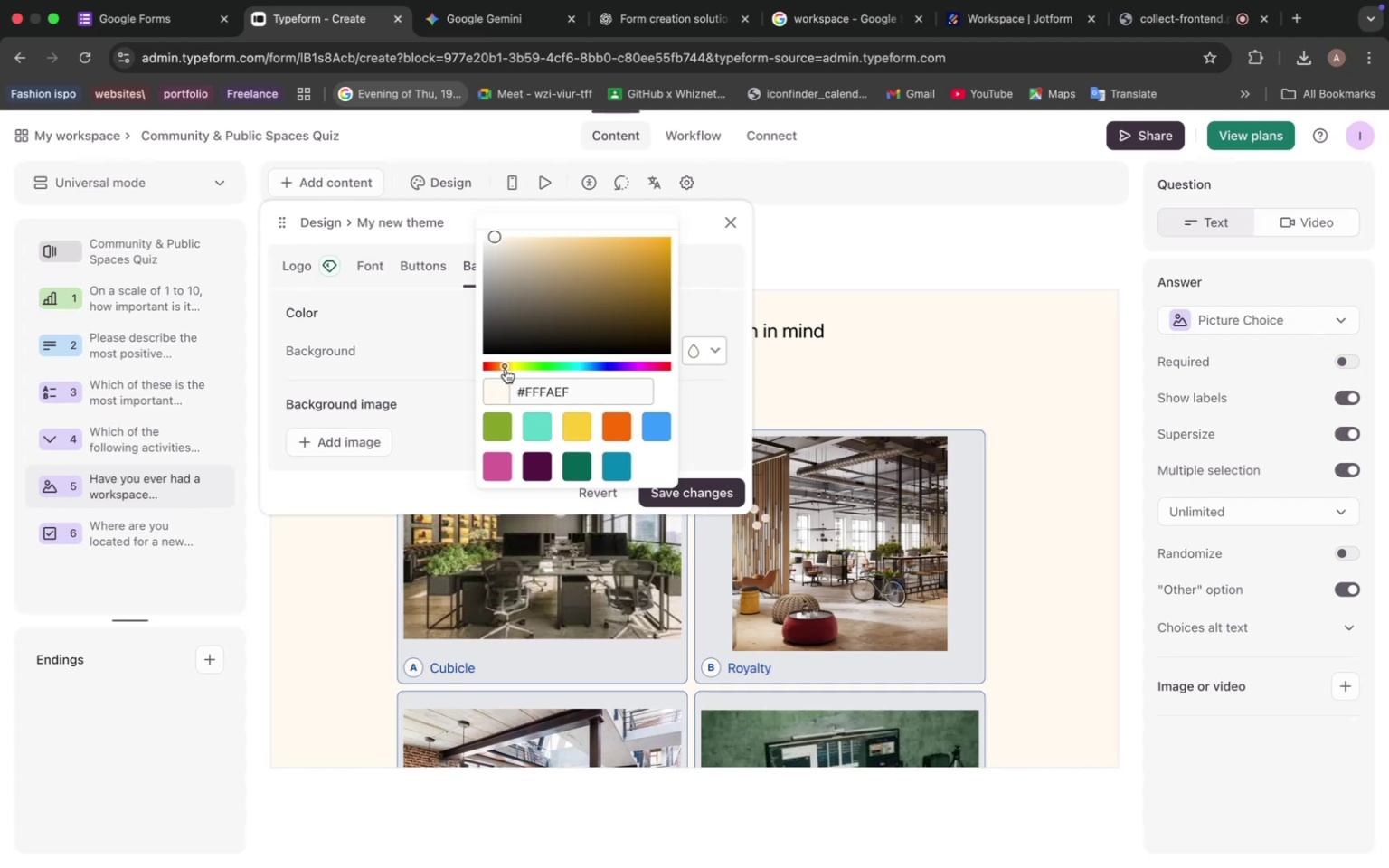 
wait(40.9)
 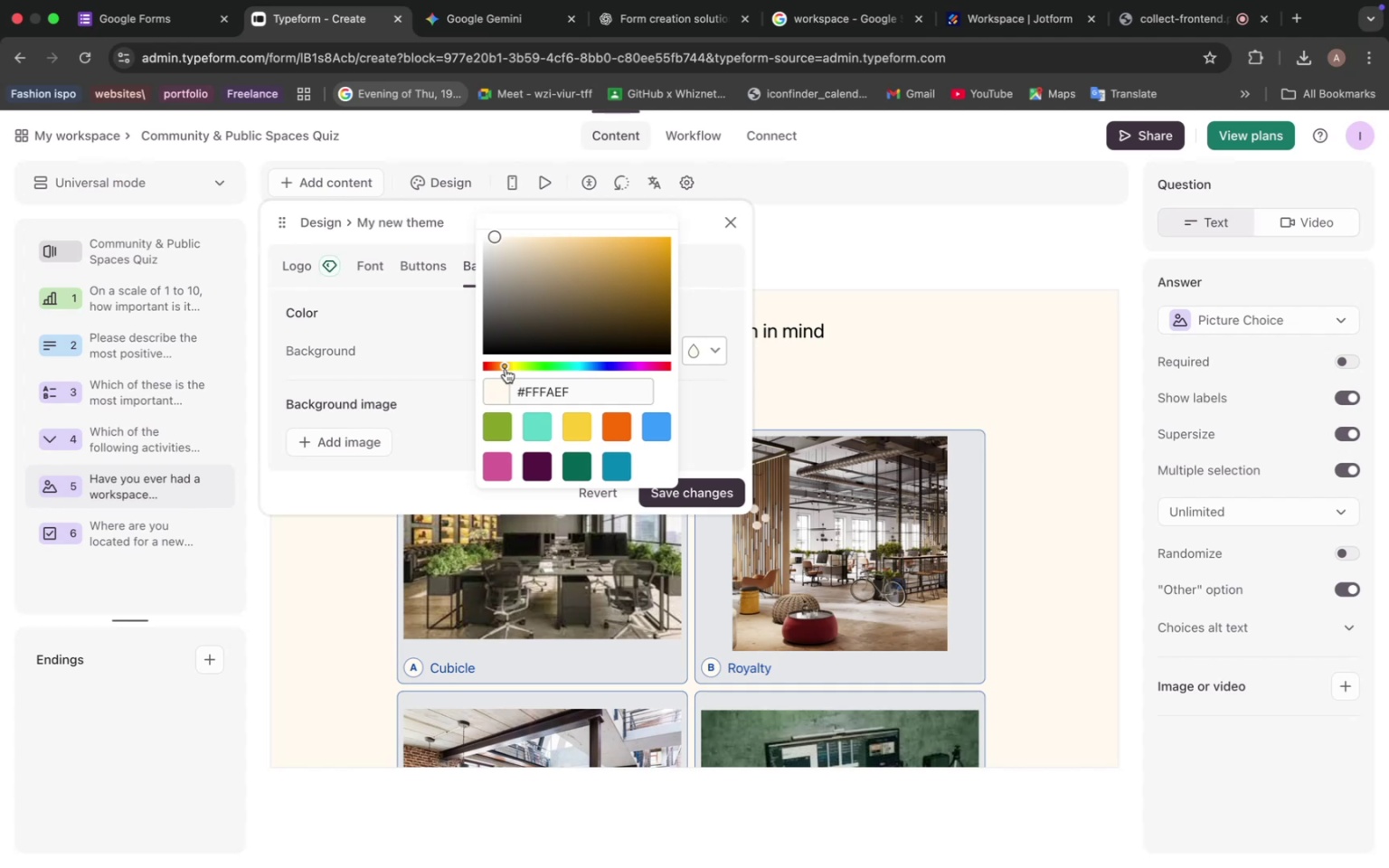 
left_click([440, 351])
 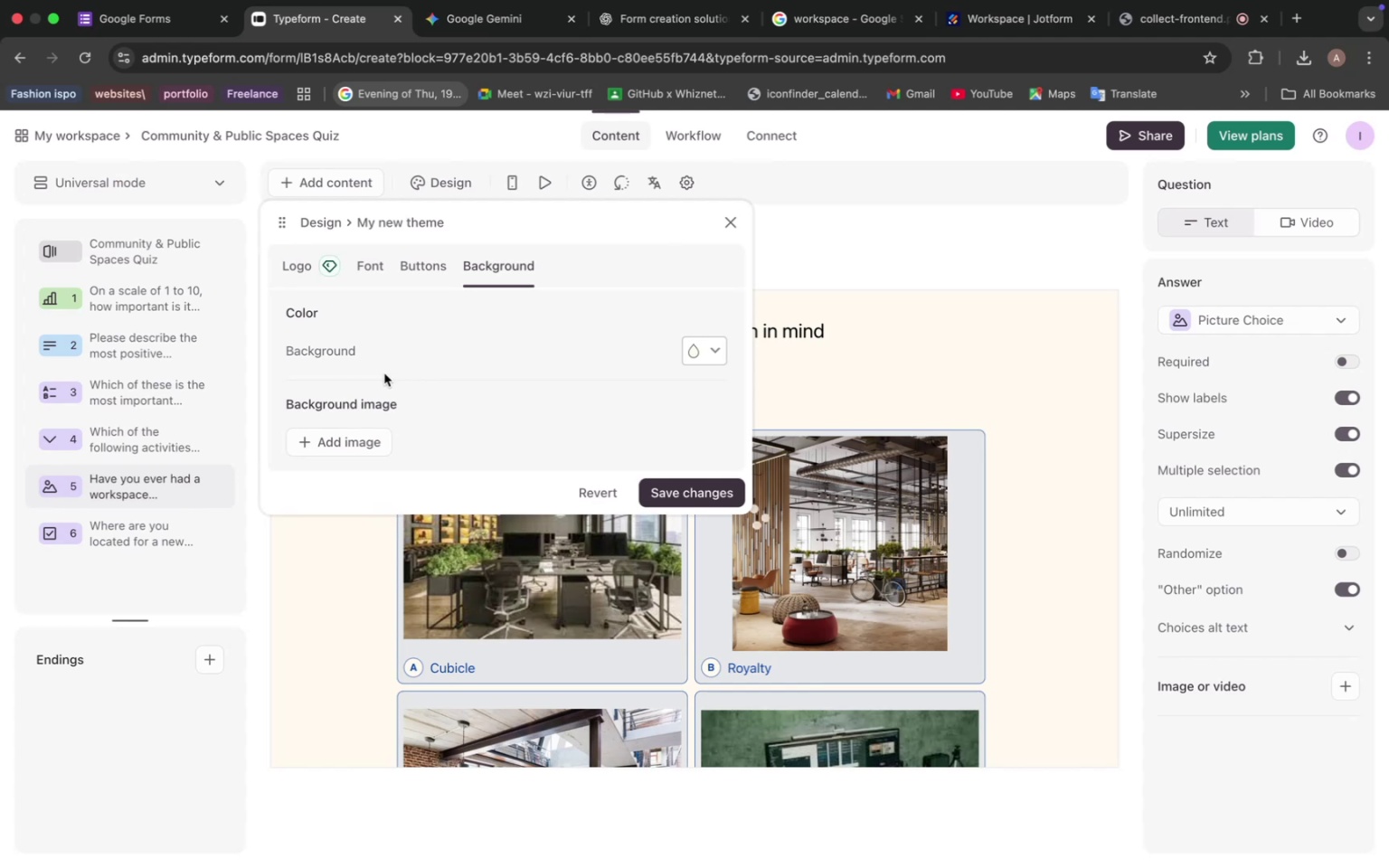 
wait(39.68)
 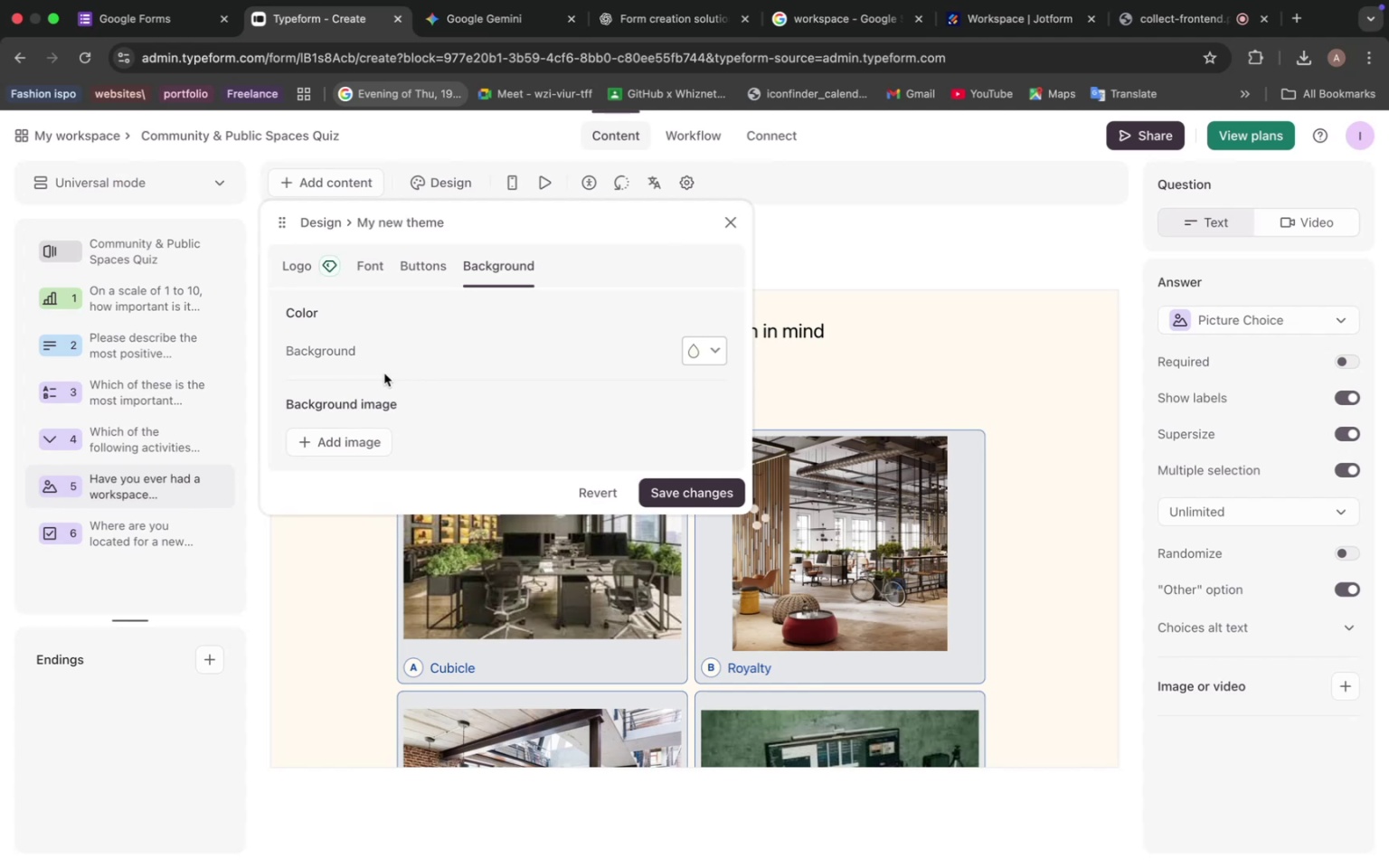 
left_click([676, 494])
 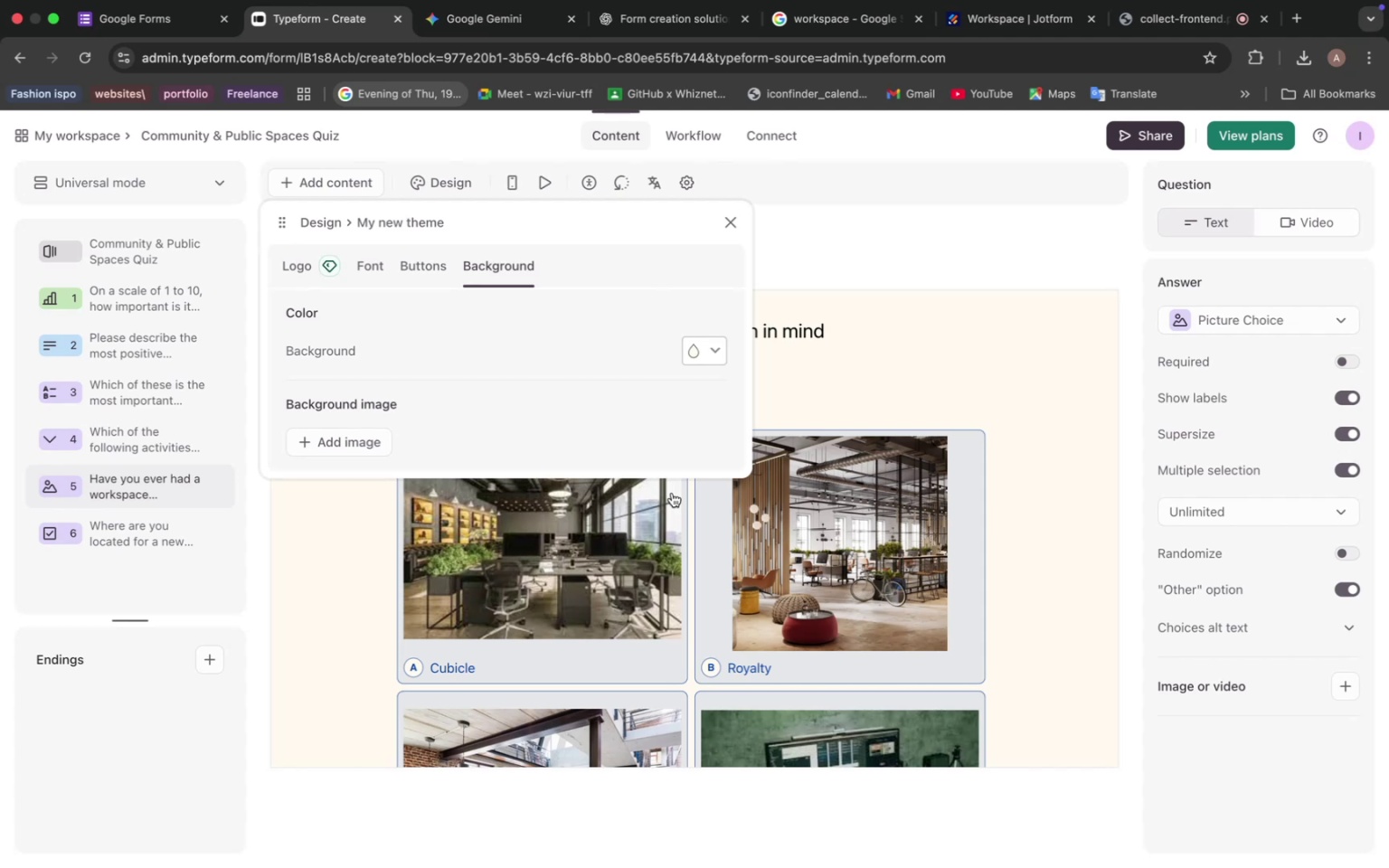 
wait(15.94)
 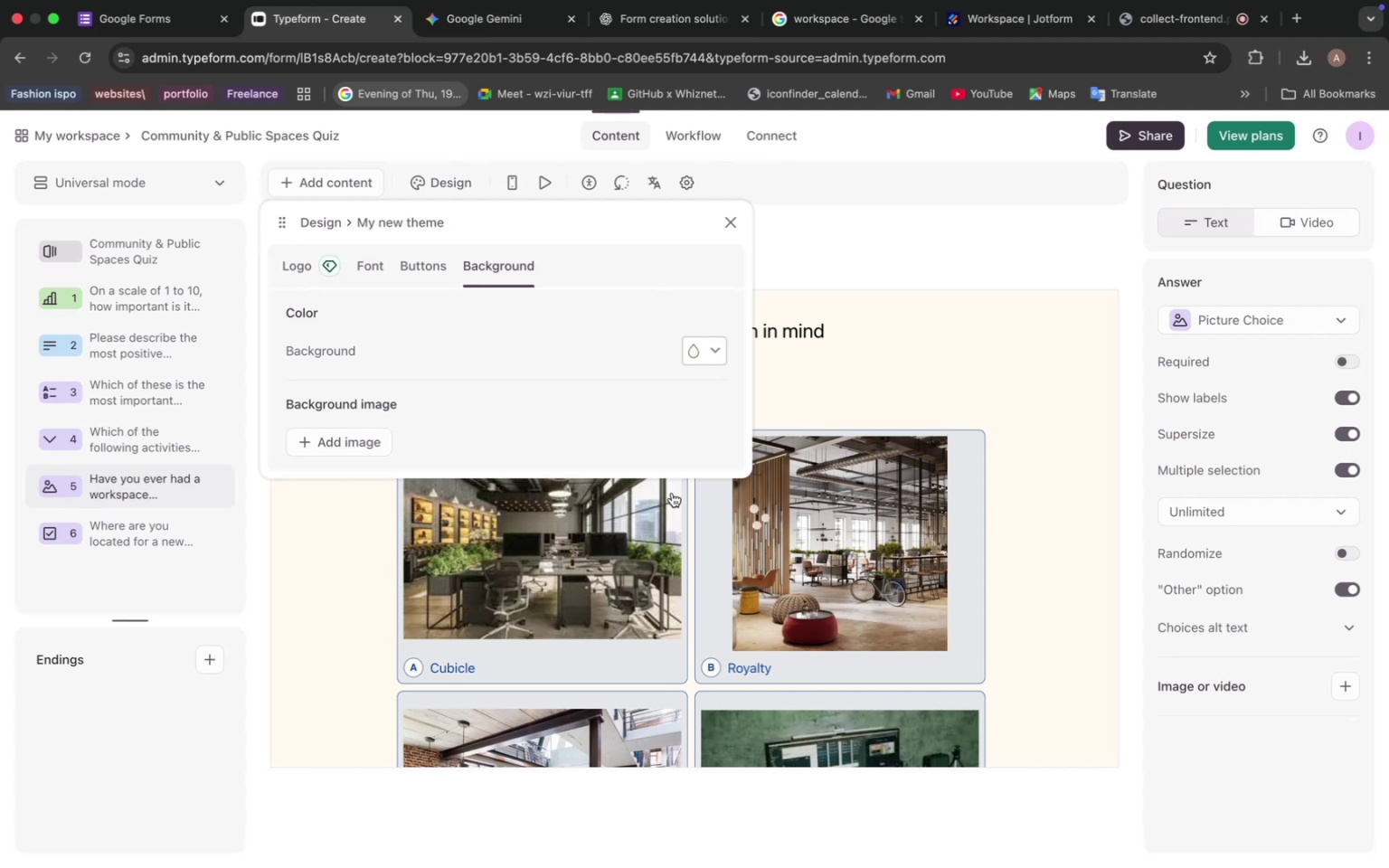 
left_click([735, 221])
 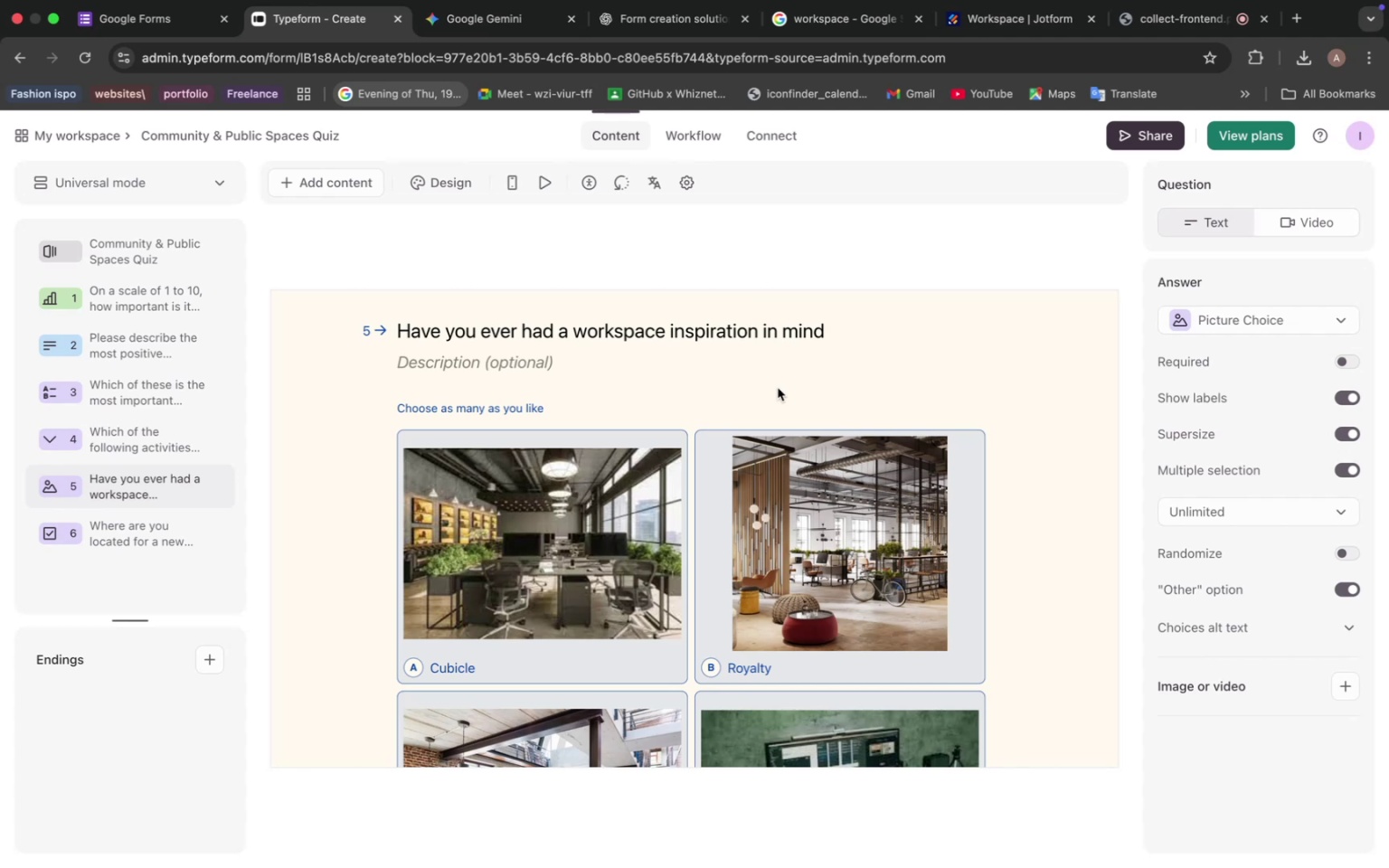 
wait(53.51)
 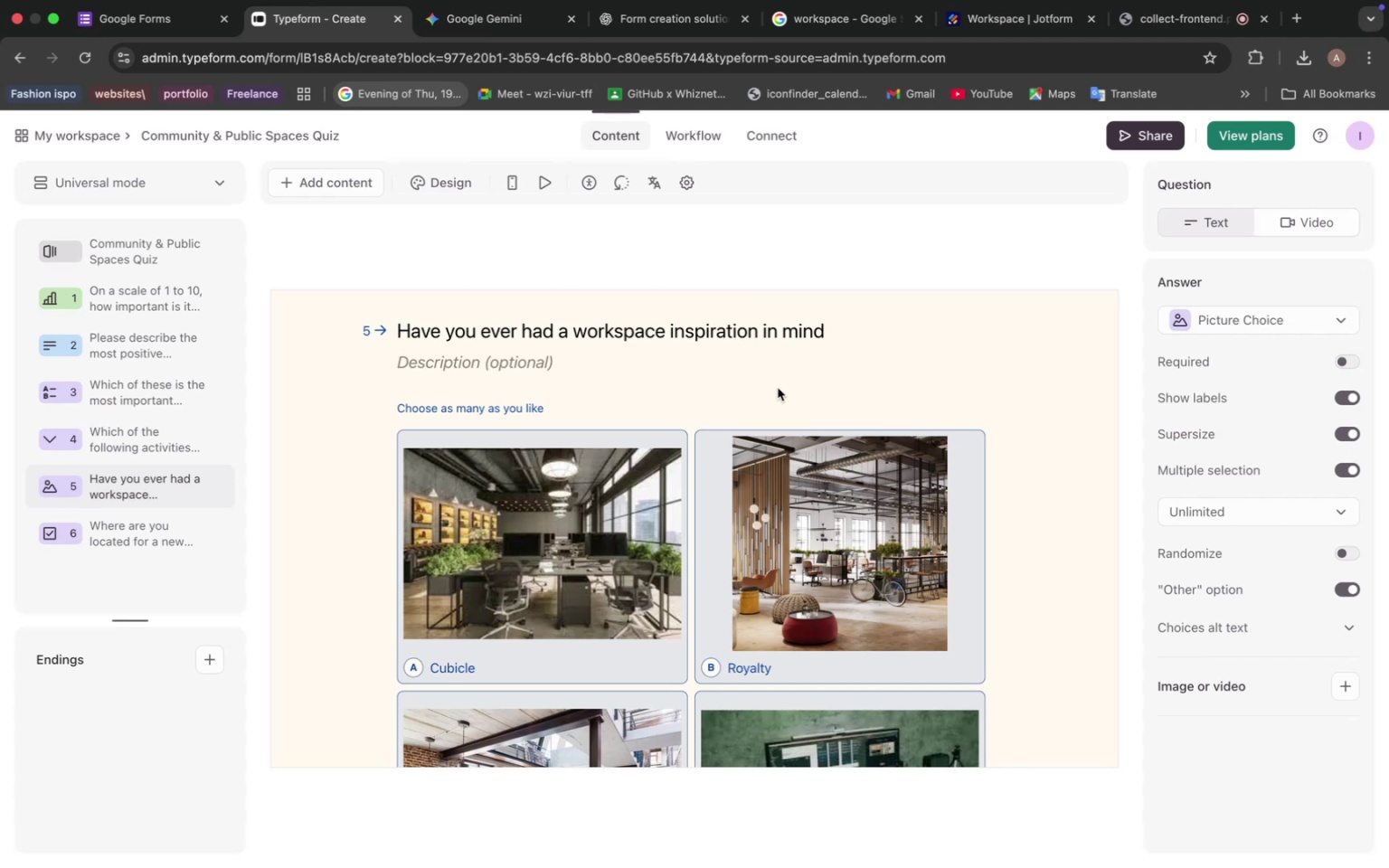 
left_click([666, 372])
 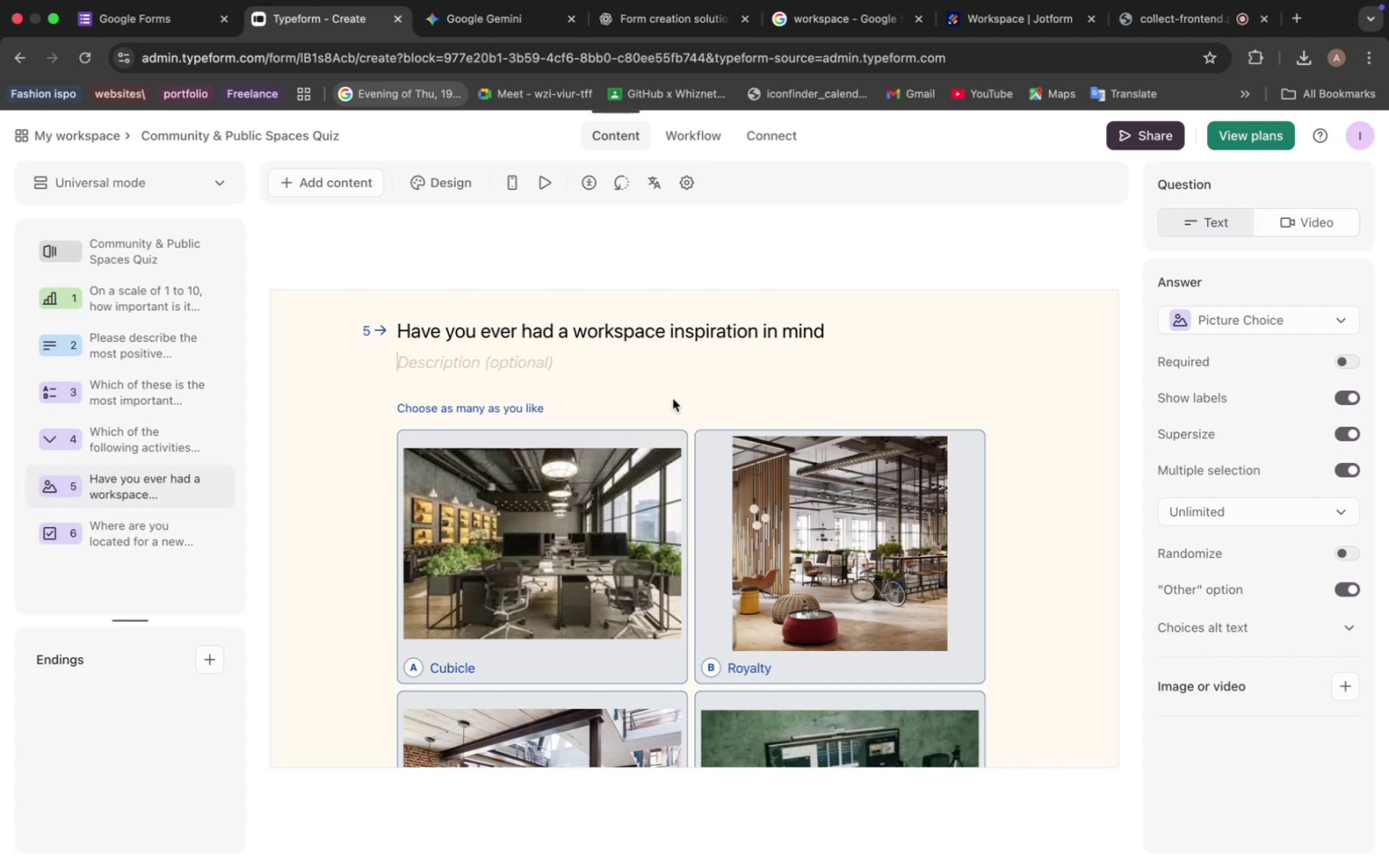 
scroll: coordinate [685, 433], scroll_direction: down, amount: 16.0
 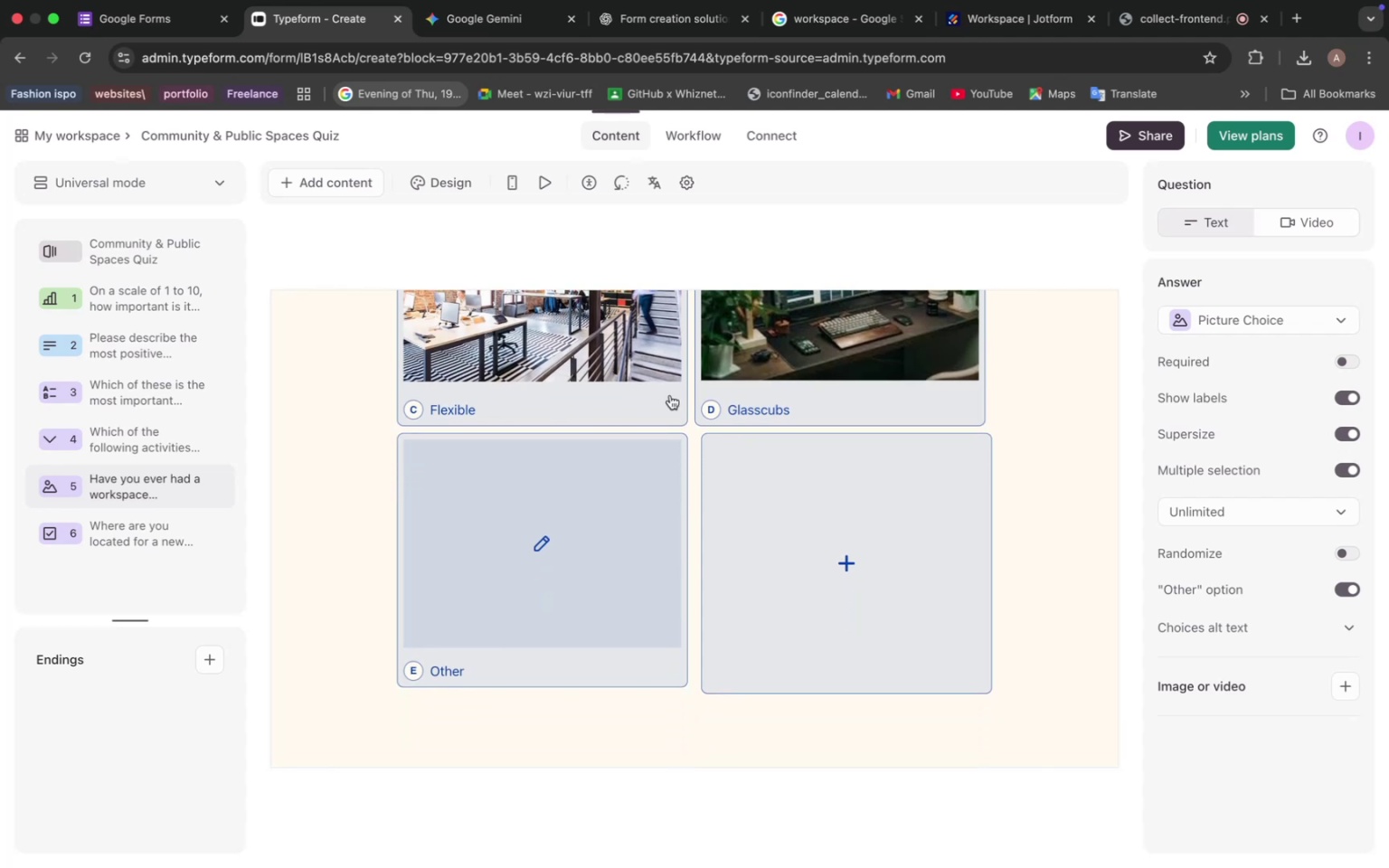 
left_click([661, 392])
 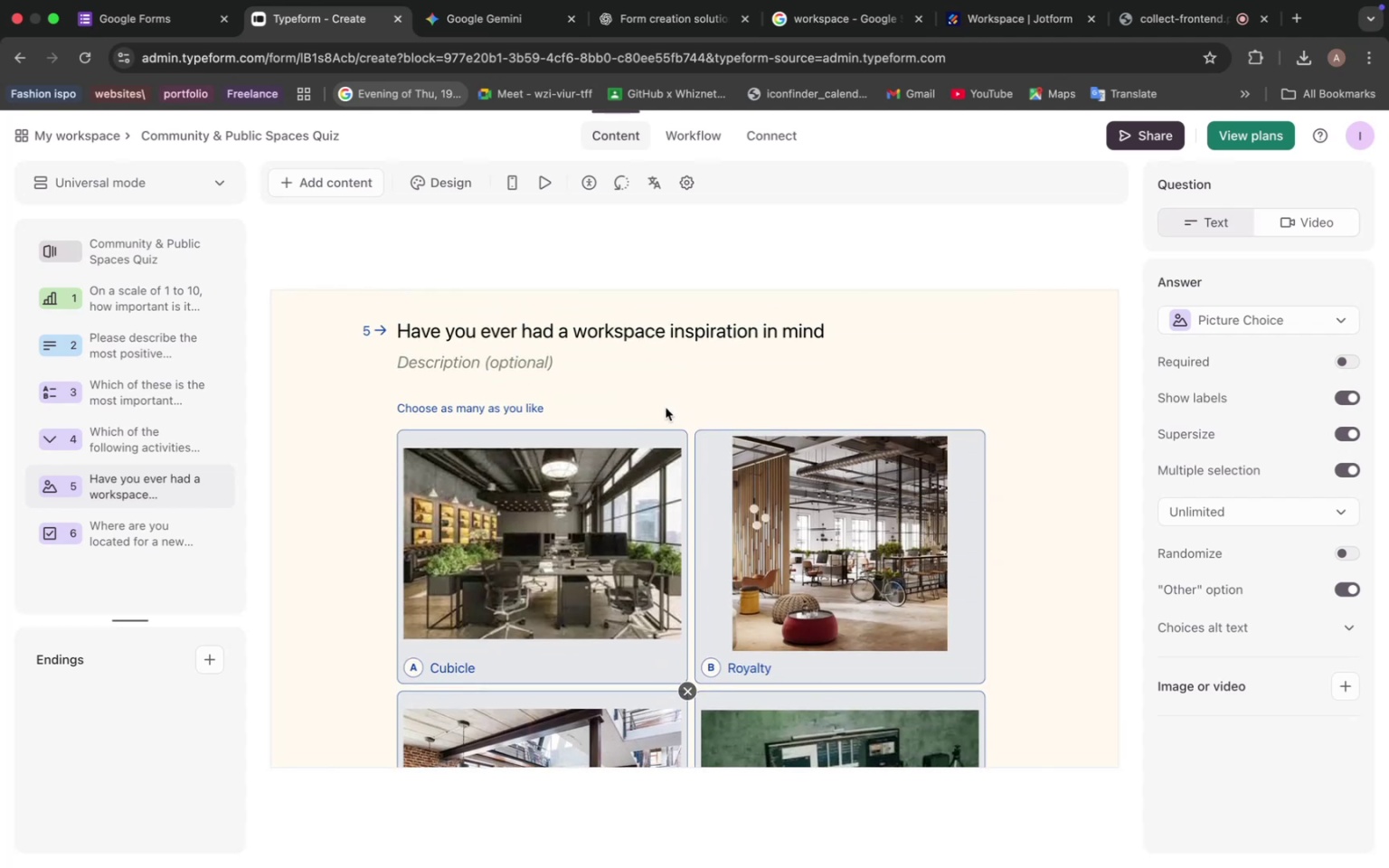 
left_click([103, 545])
 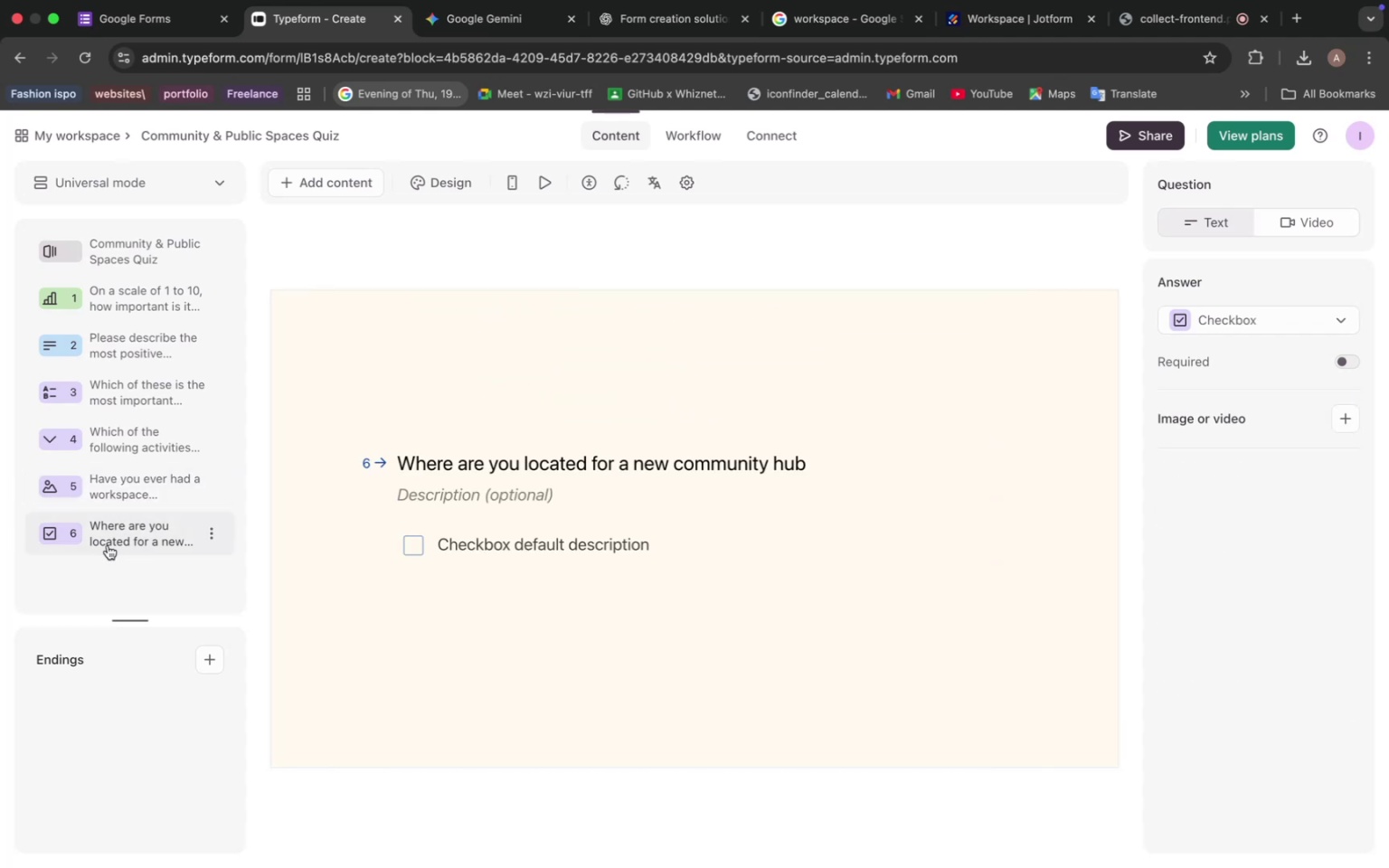 
wait(8.23)
 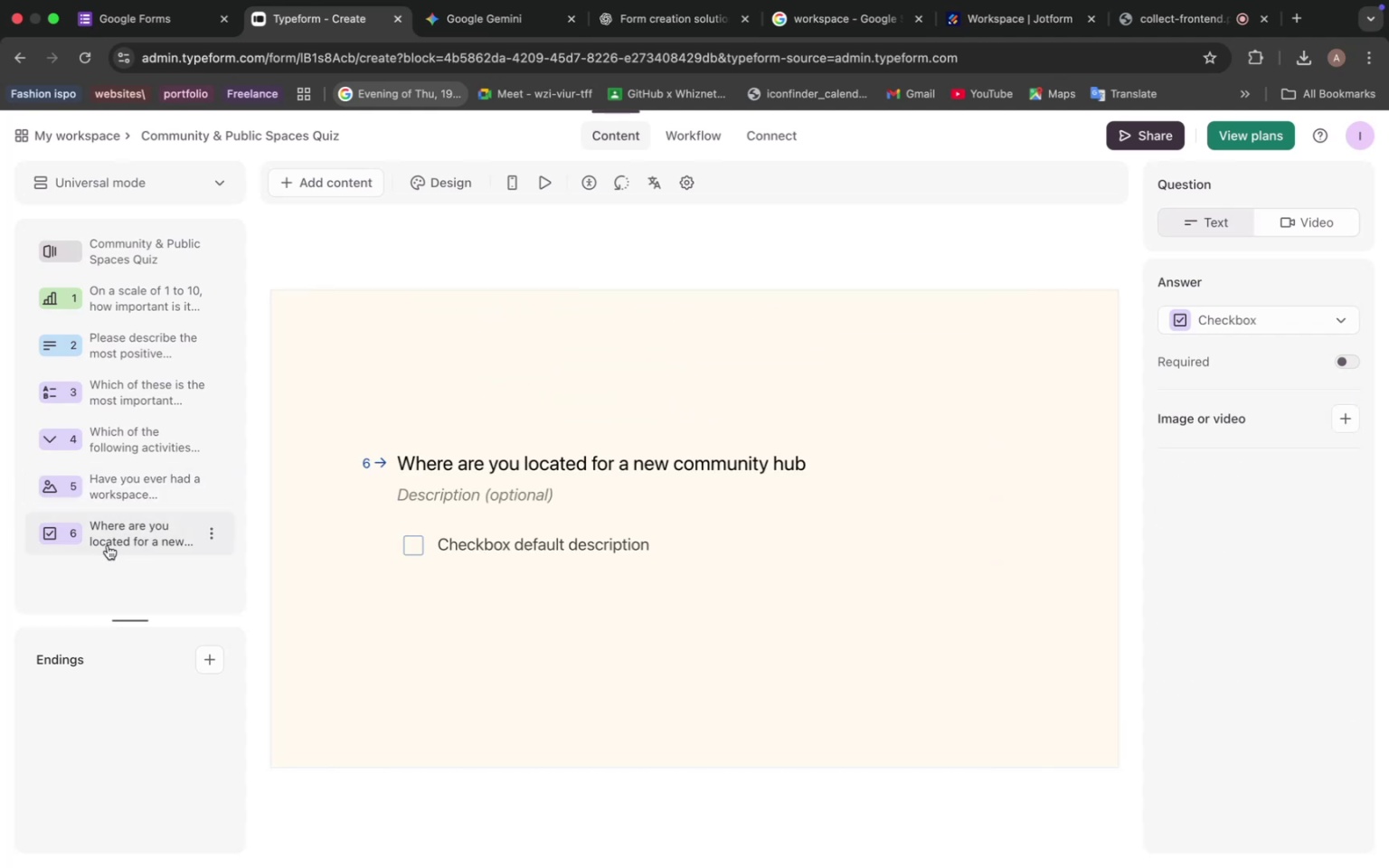 
left_click([538, 182])
 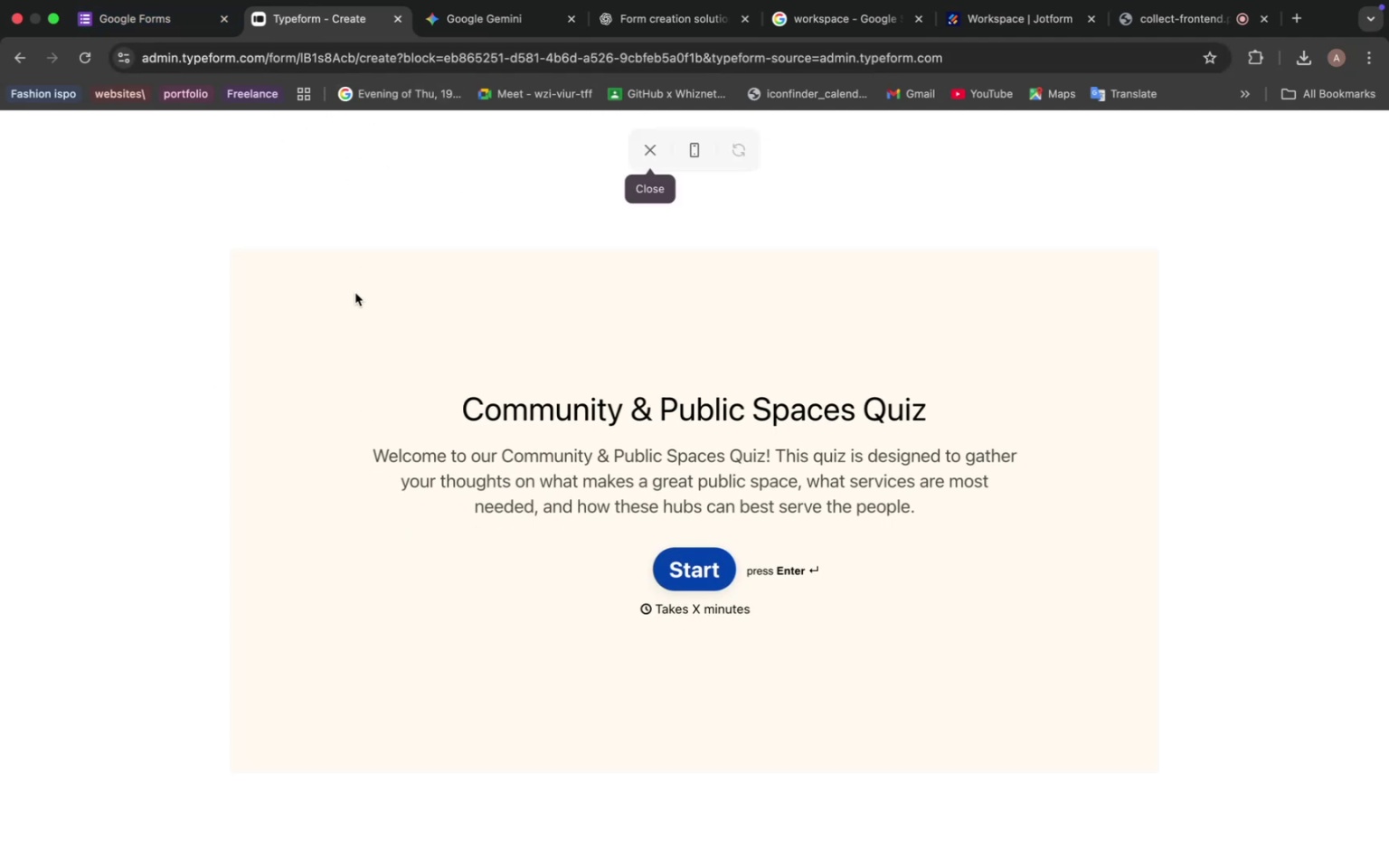 
wait(7.36)
 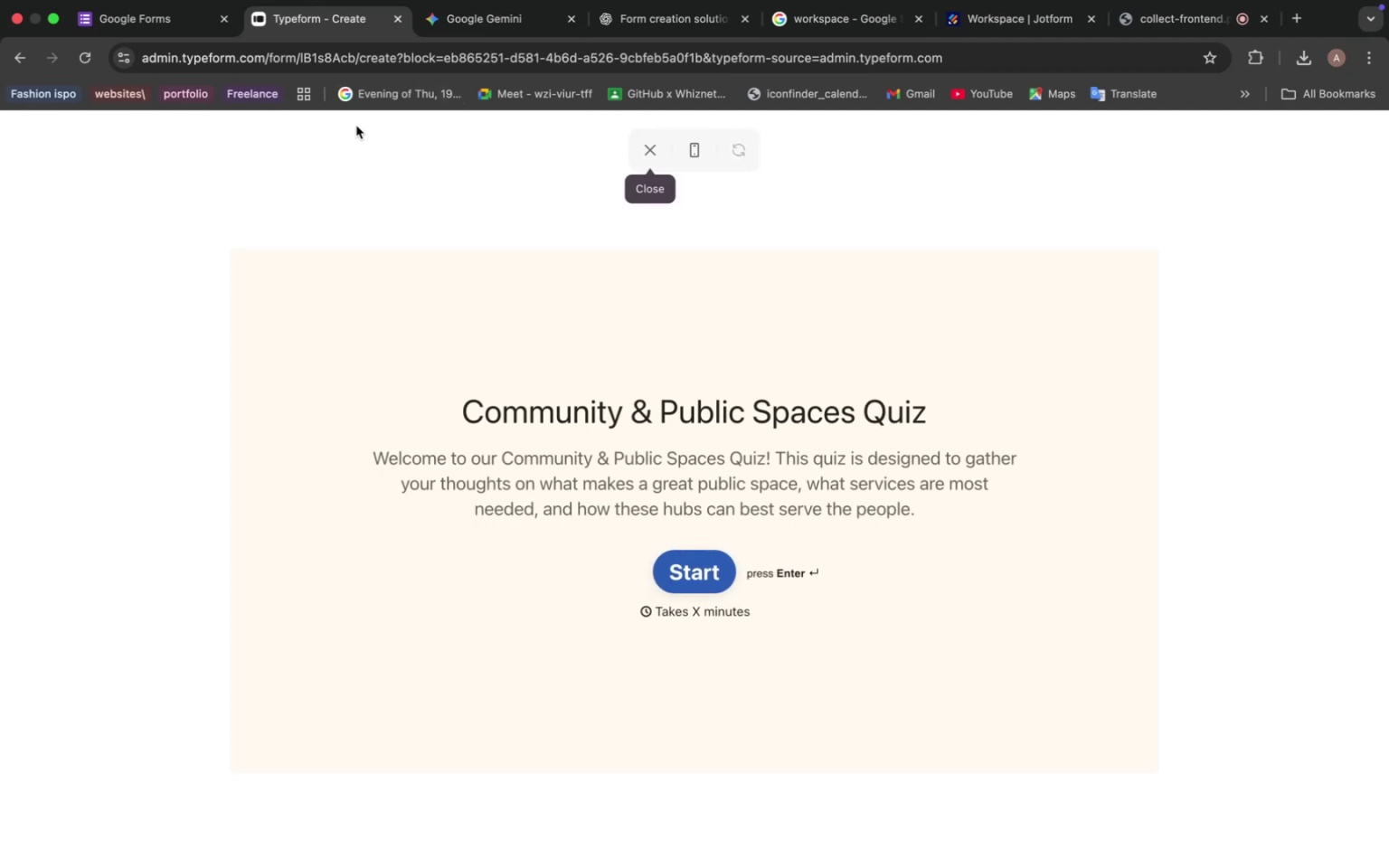 
left_click([651, 150])
 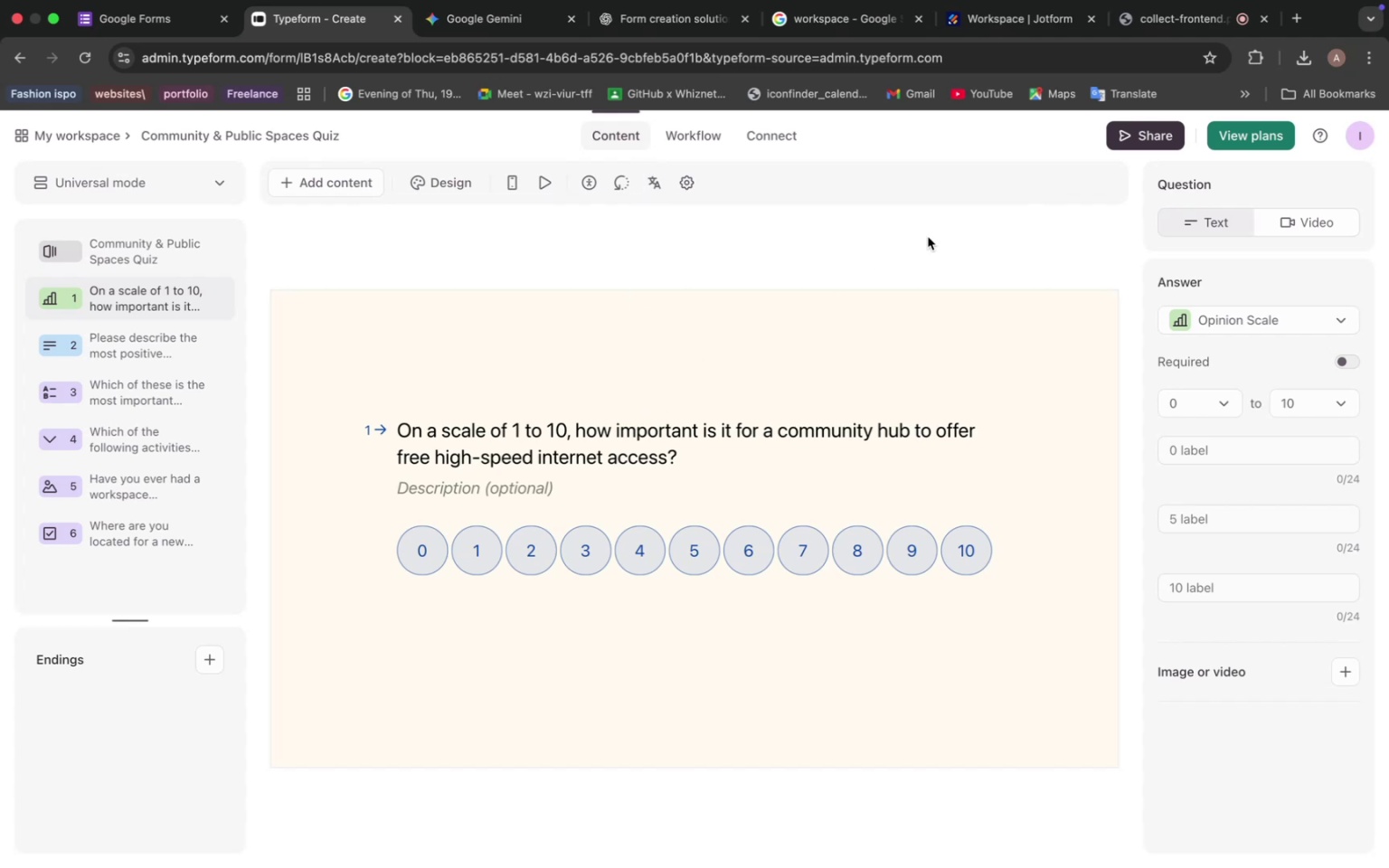 
left_click([1133, 139])
 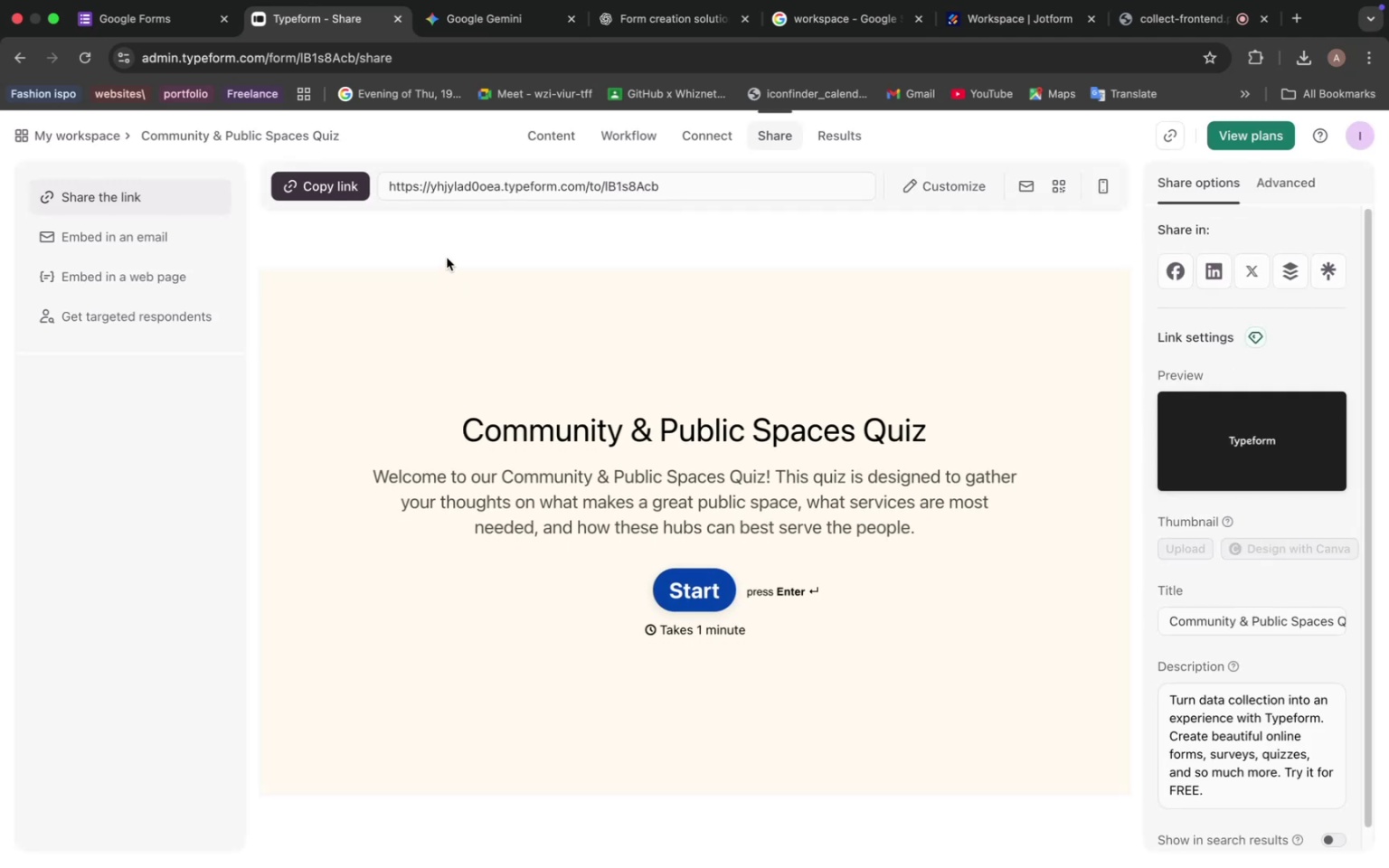 
wait(18.42)
 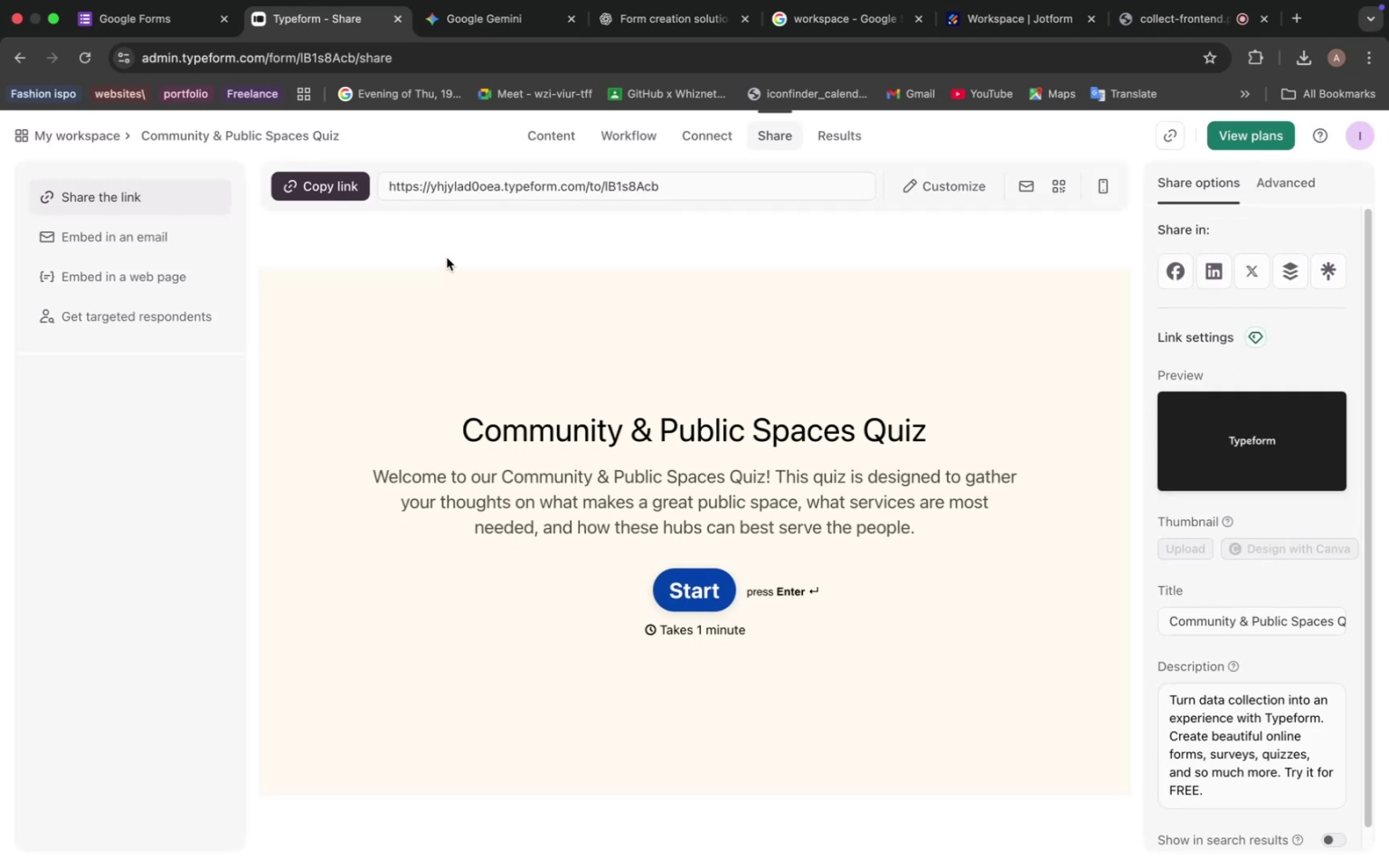 
left_click([61, 135])
 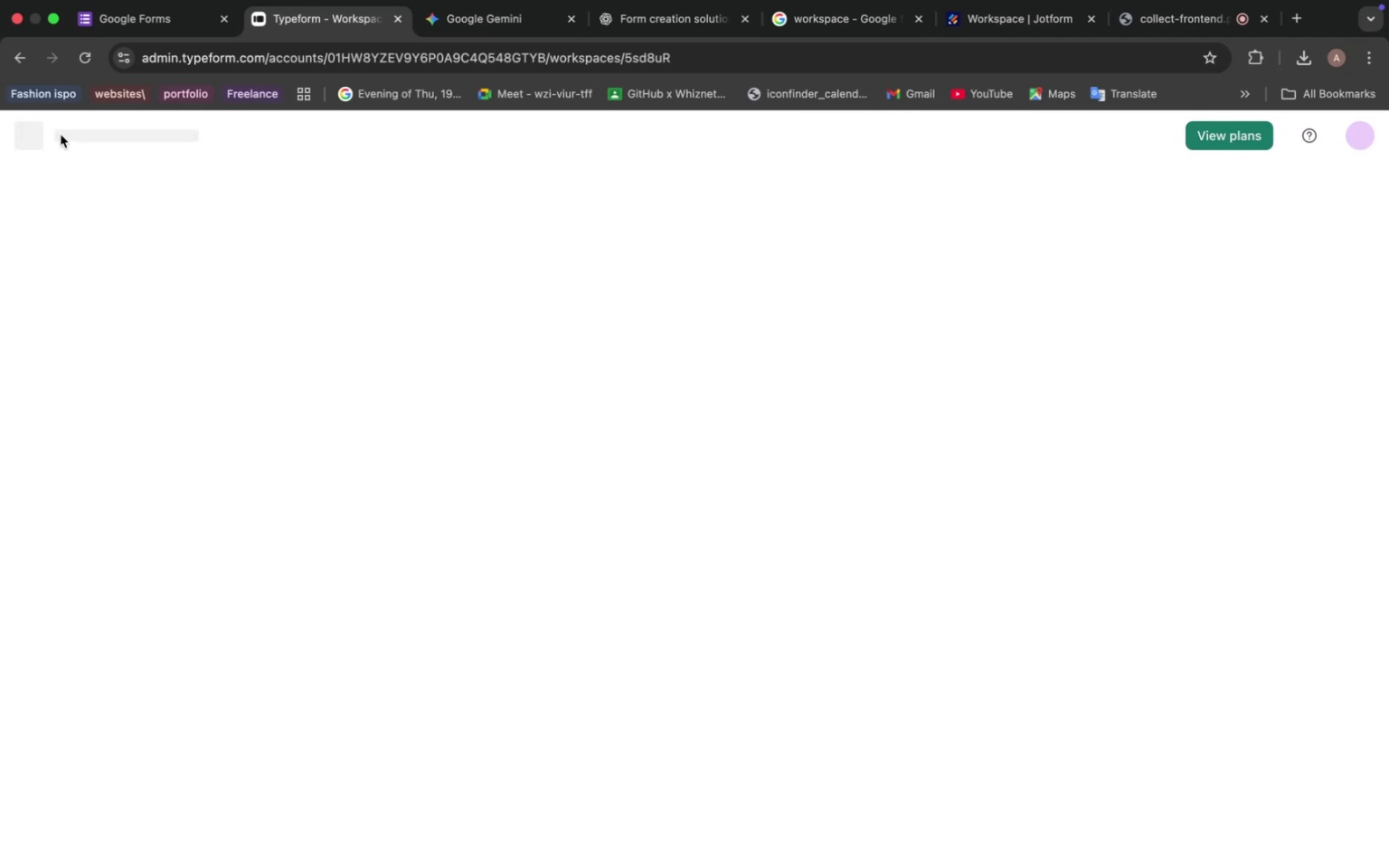 
mouse_move([143, 227])
 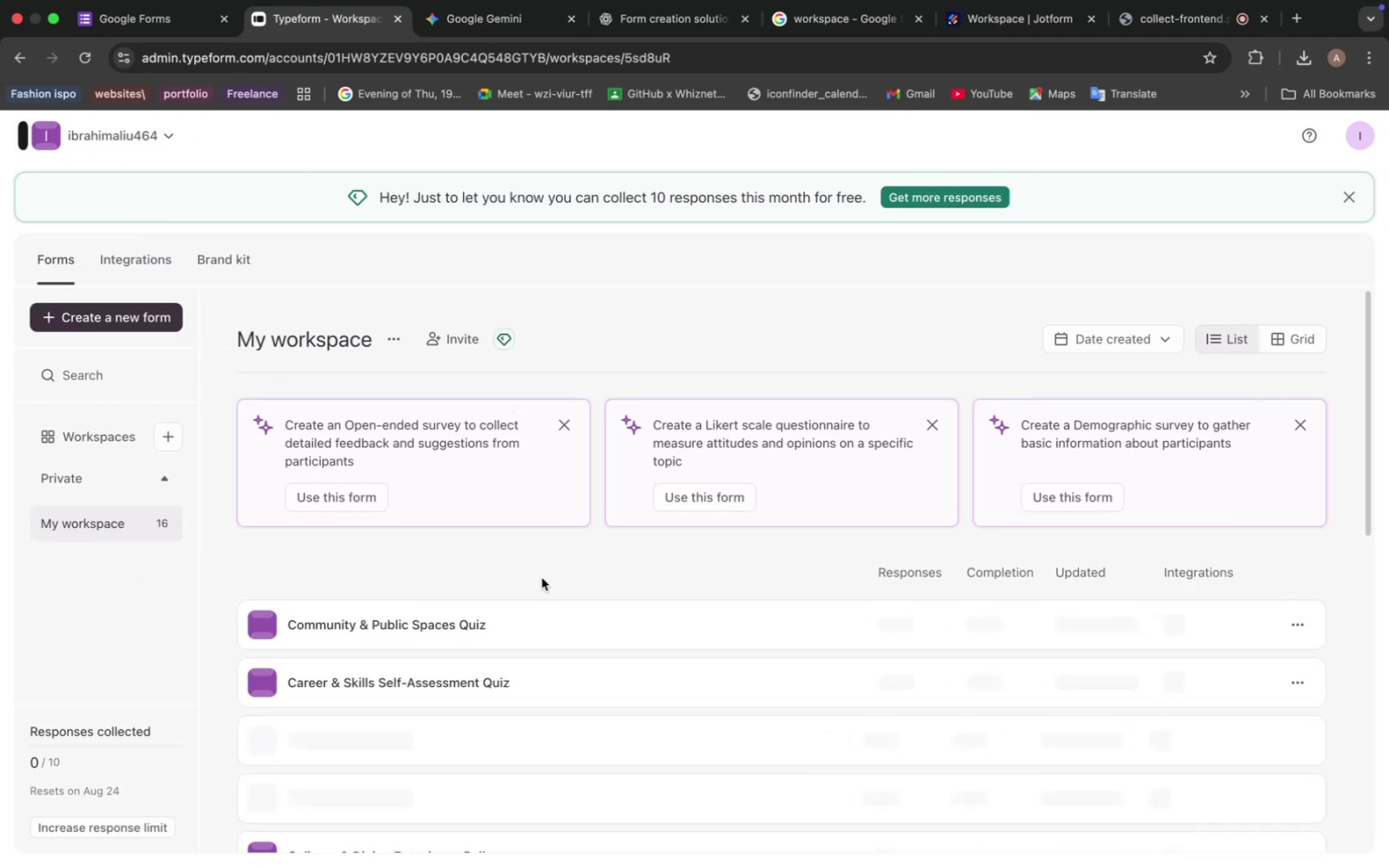 
scroll: coordinate [545, 572], scroll_direction: down, amount: 3.0
 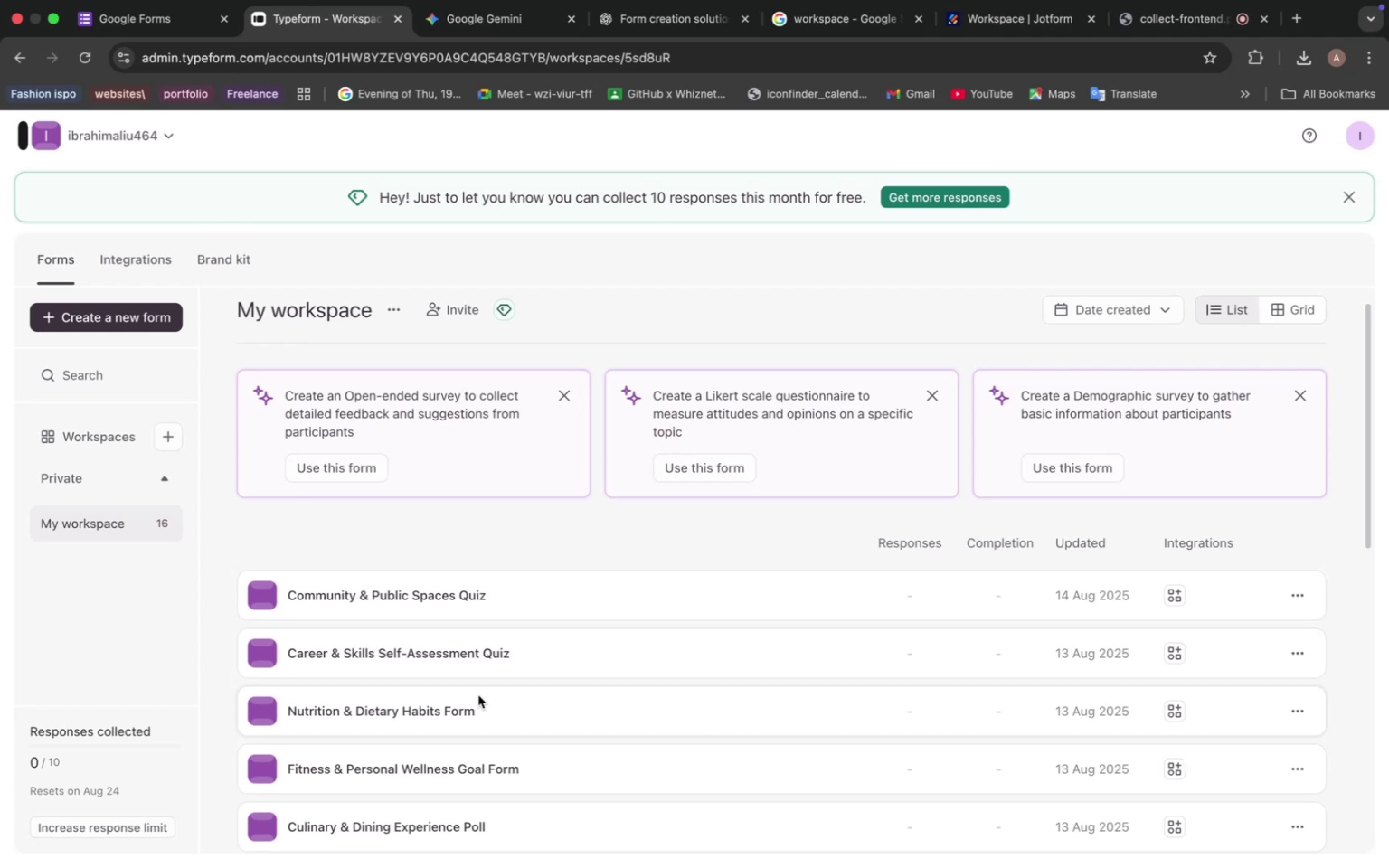 
wait(25.41)
 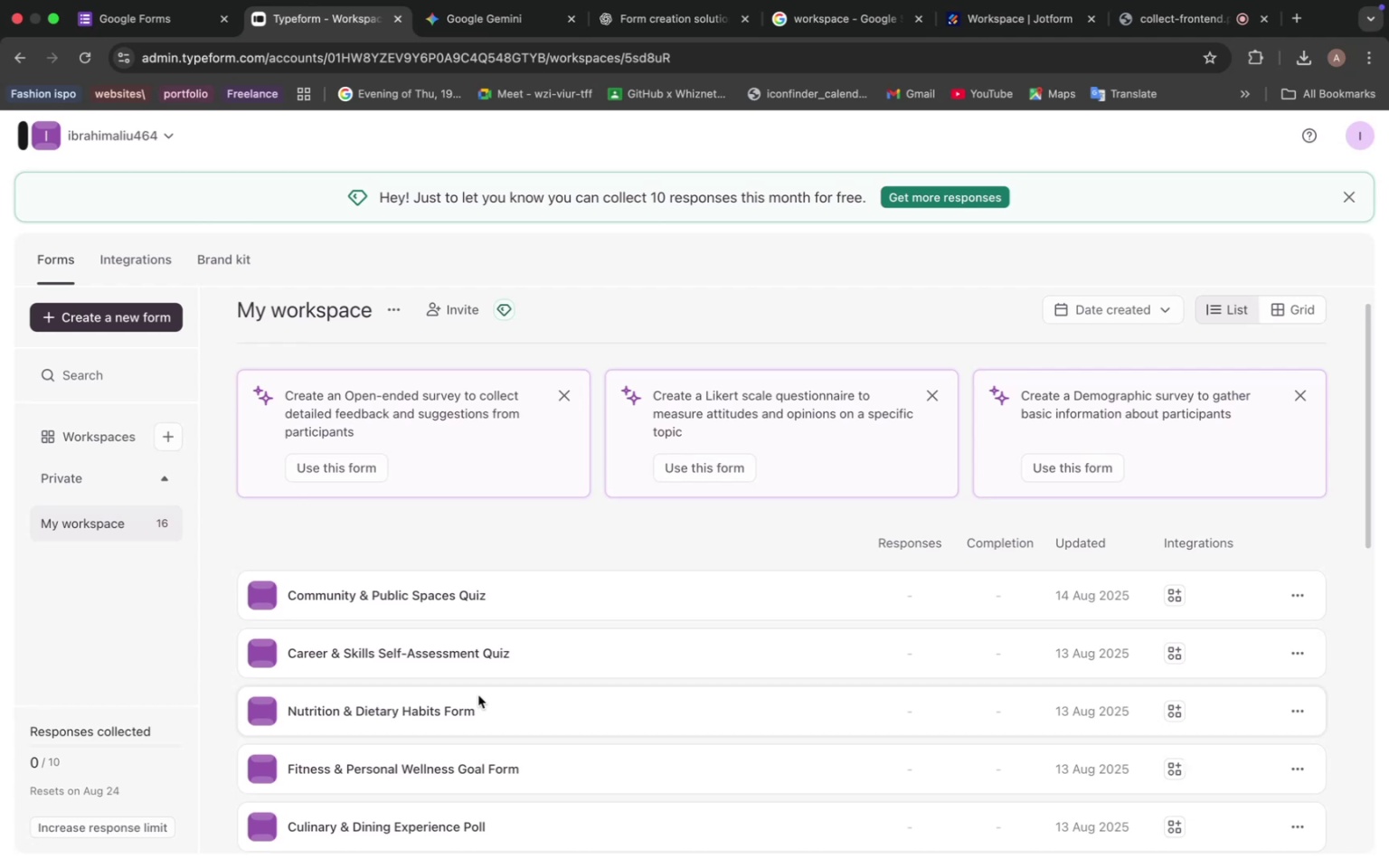 
left_click([460, 547])
 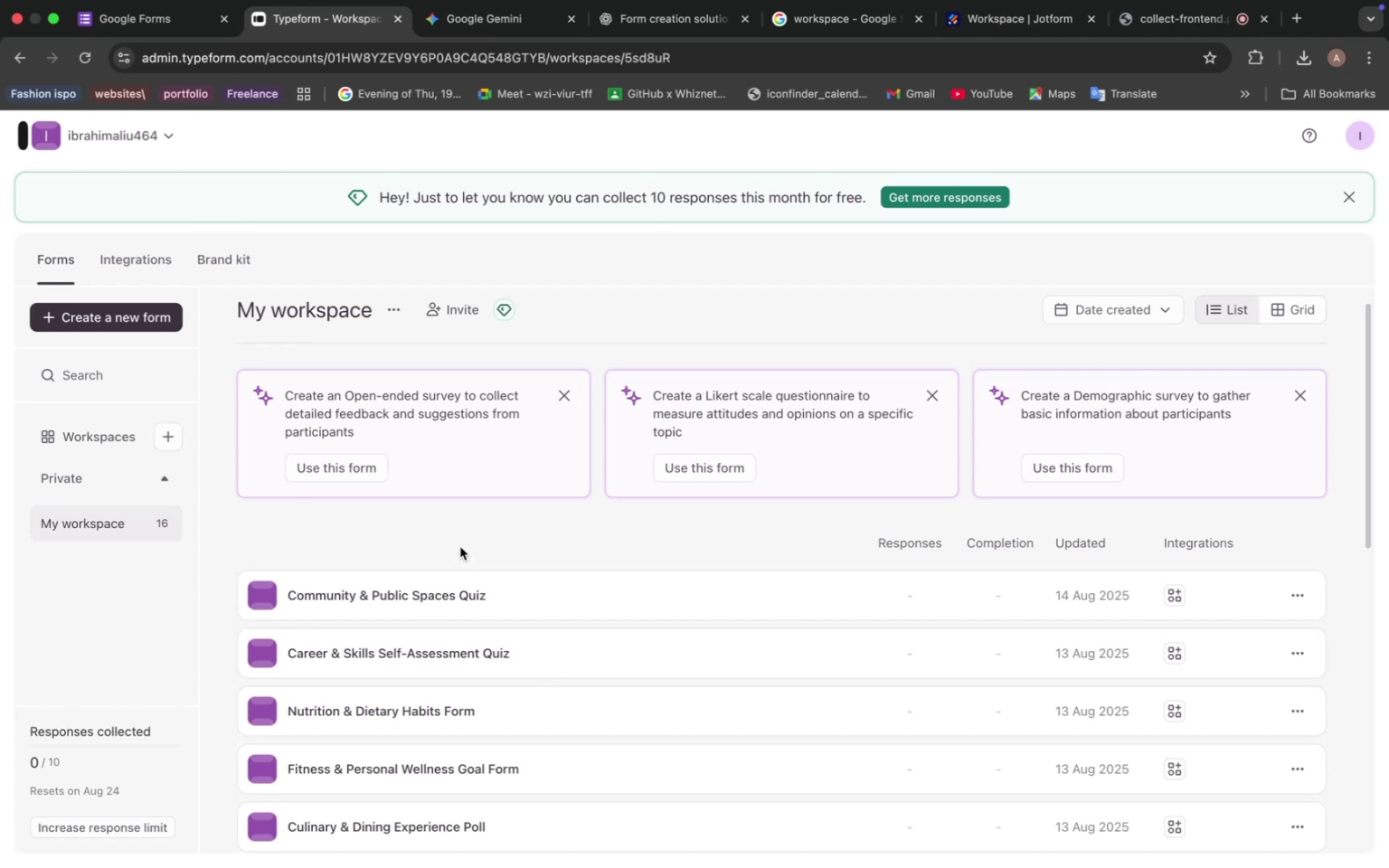 
wait(5.37)
 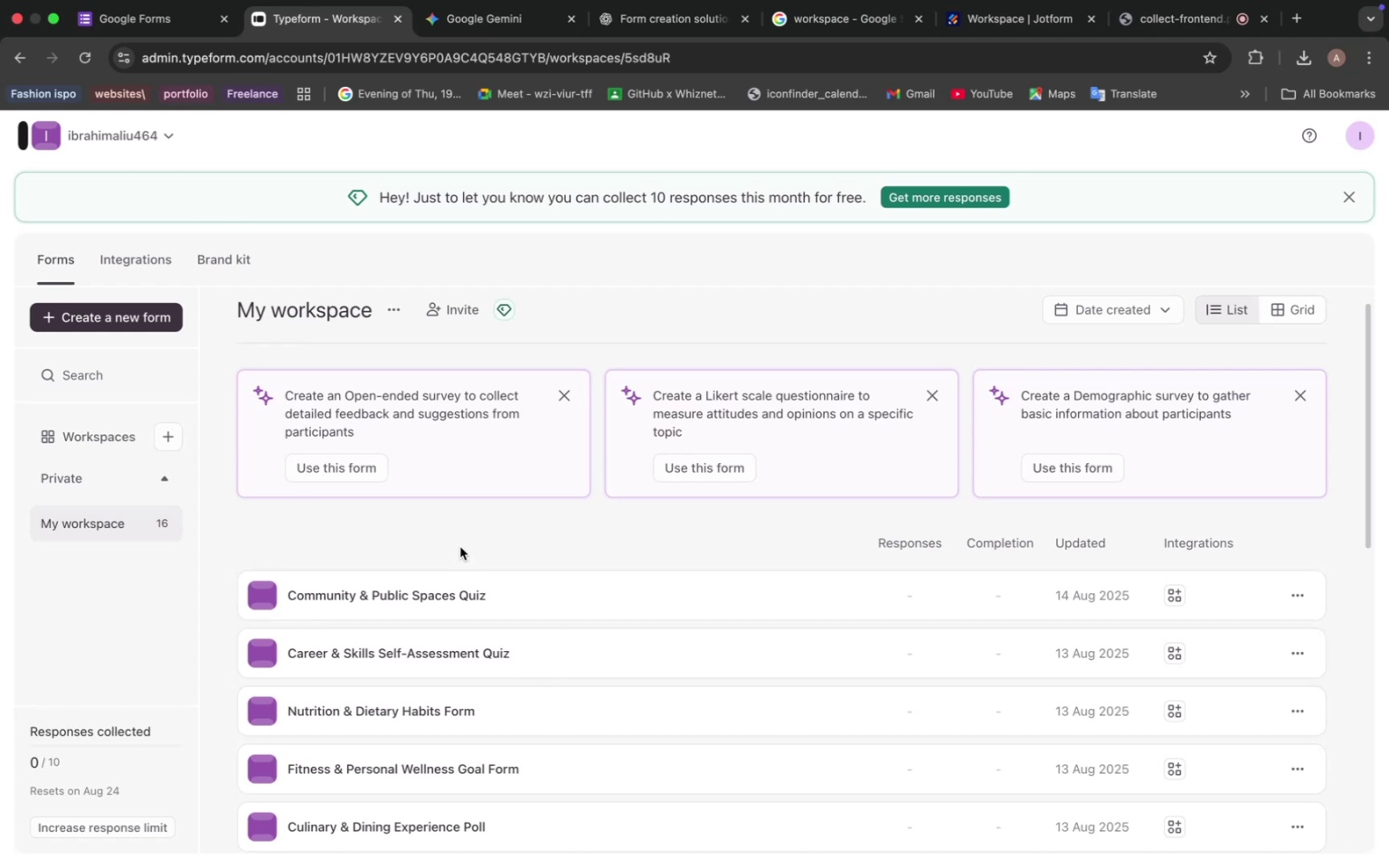 
scroll: coordinate [461, 551], scroll_direction: down, amount: 4.0
 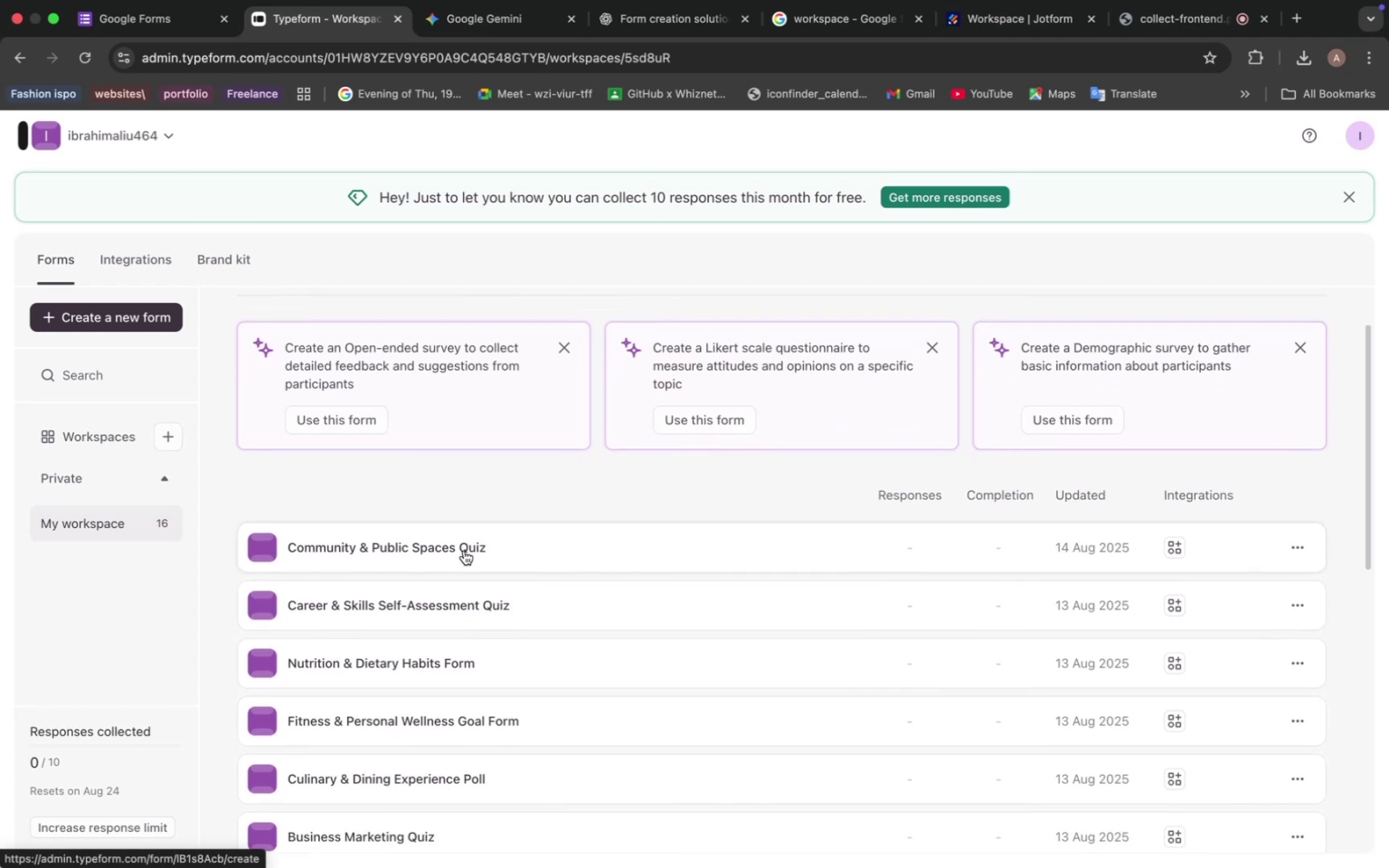 
scroll: coordinate [451, 552], scroll_direction: up, amount: 8.0
 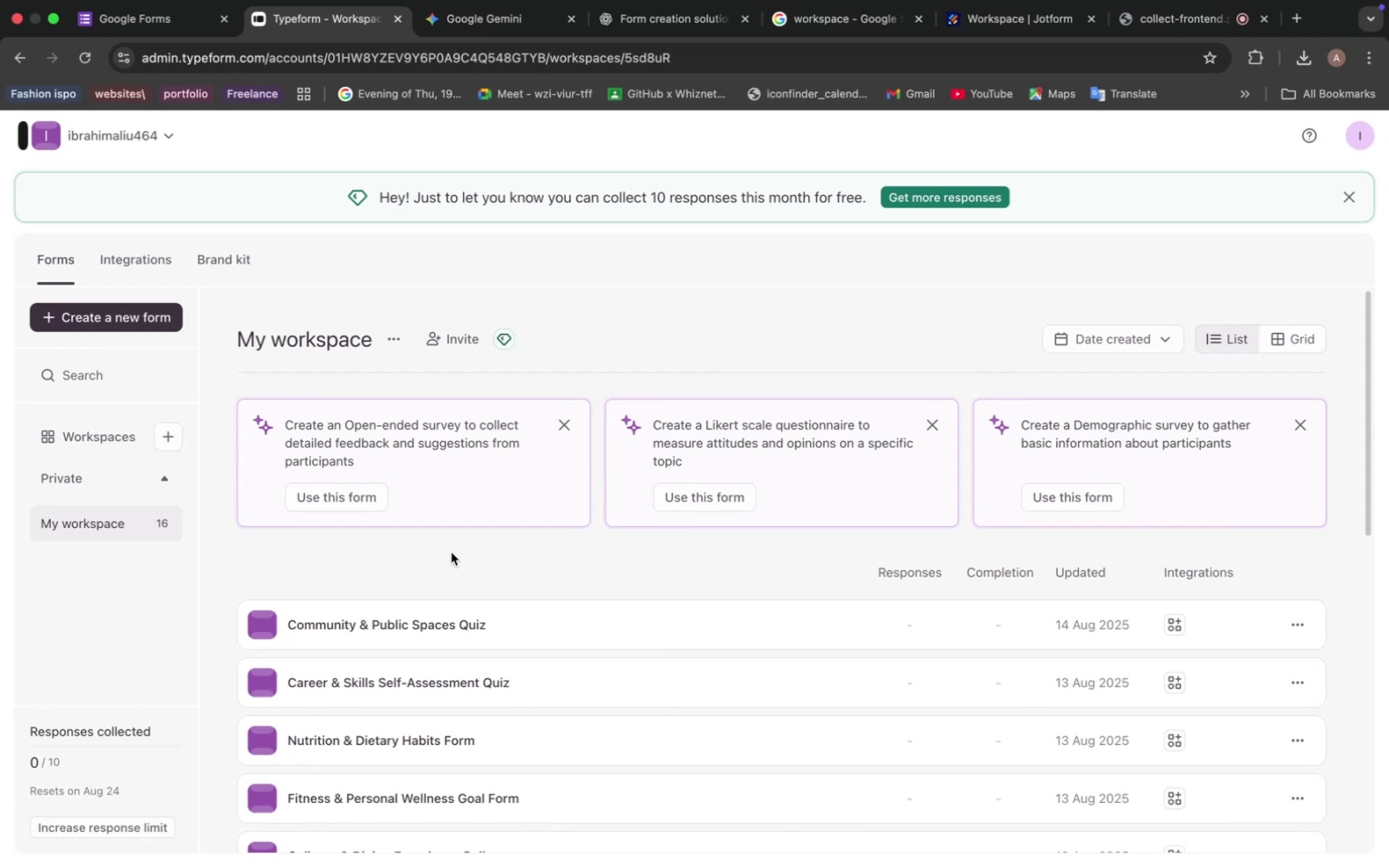 
wait(8.99)
 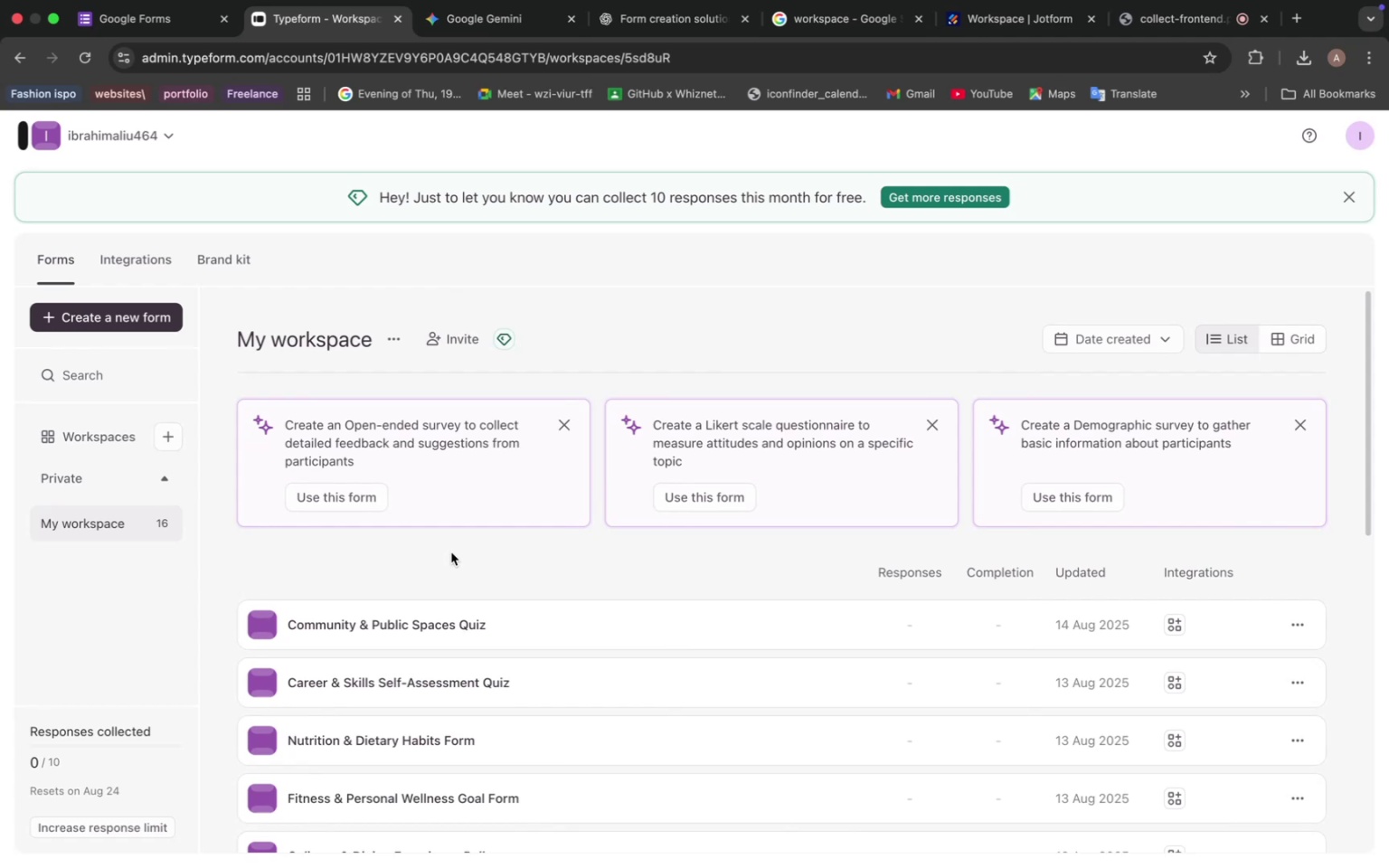 
left_click([490, 20])
 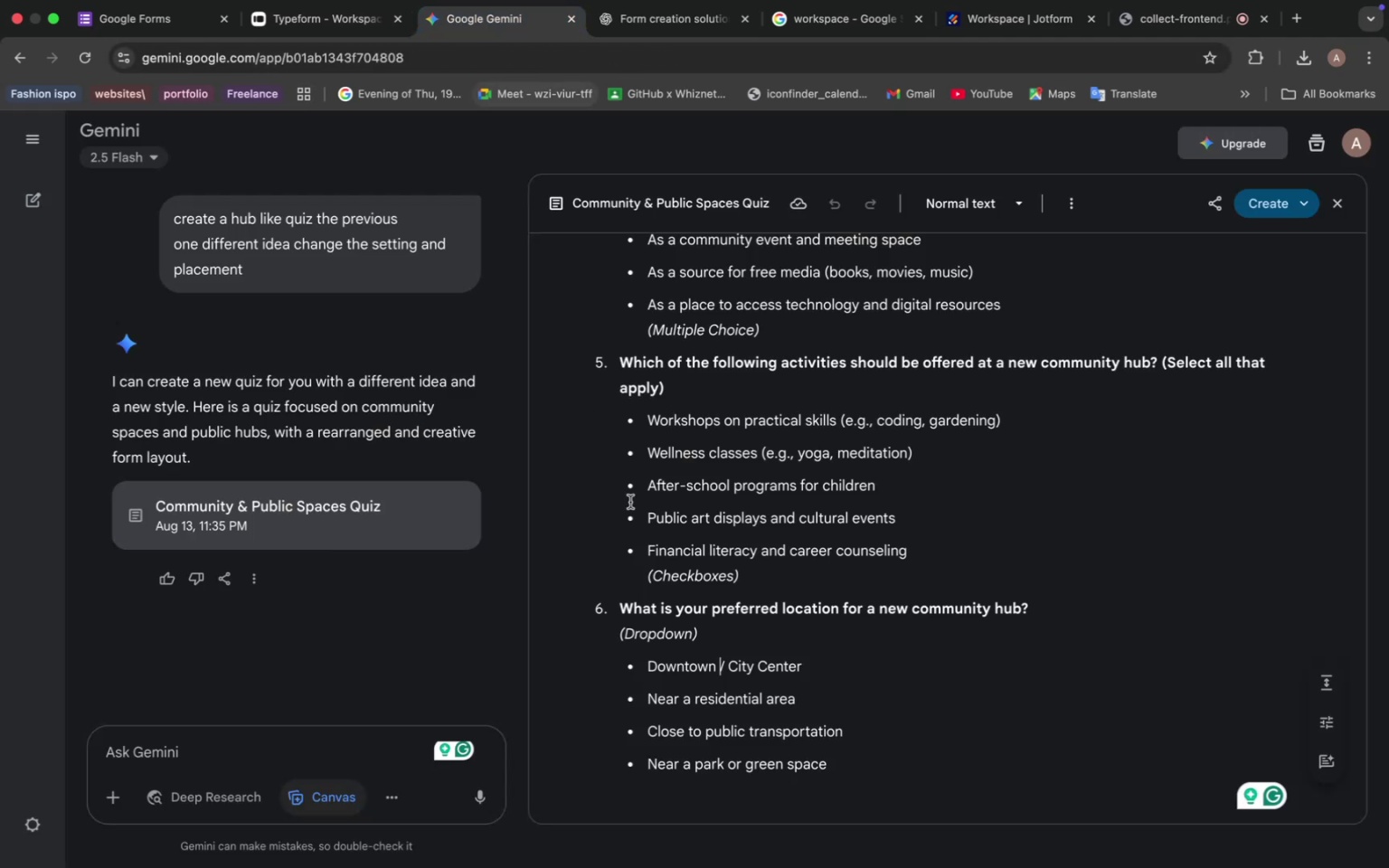 
scroll: coordinate [672, 559], scroll_direction: down, amount: 7.0
 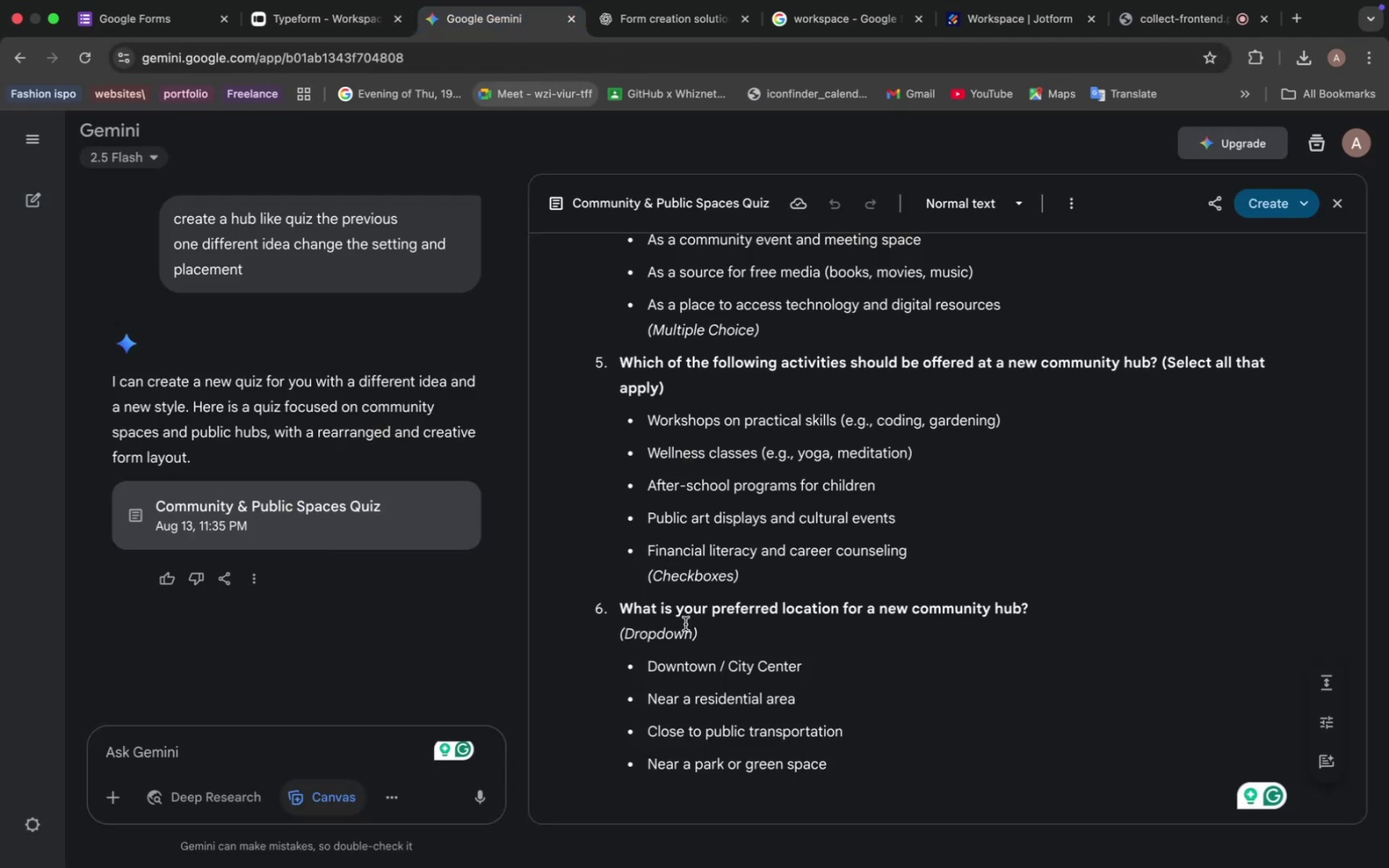 
scroll: coordinate [697, 579], scroll_direction: up, amount: 36.0
 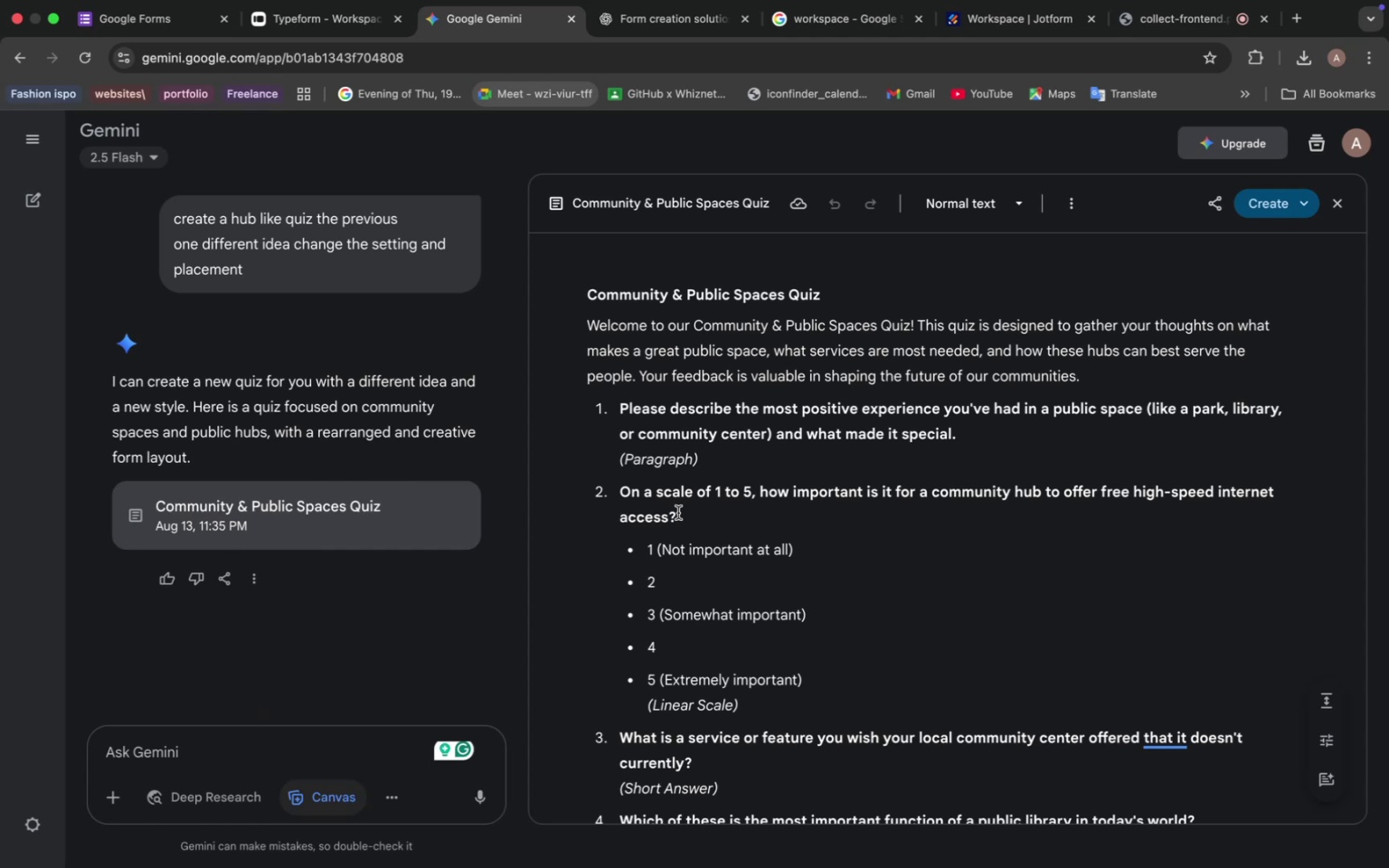 
wait(16.09)
 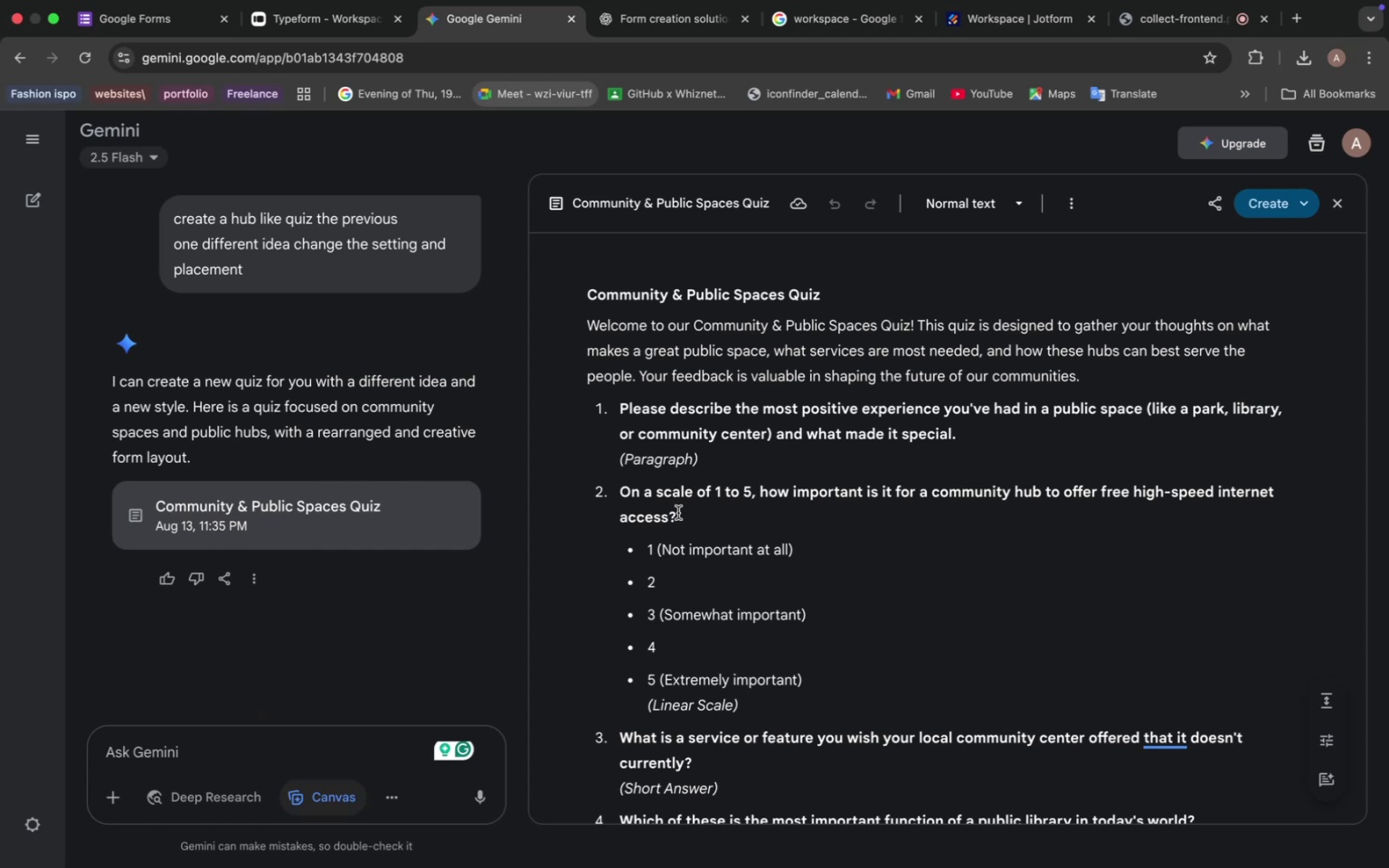 
scroll: coordinate [678, 513], scroll_direction: down, amount: 3.0
 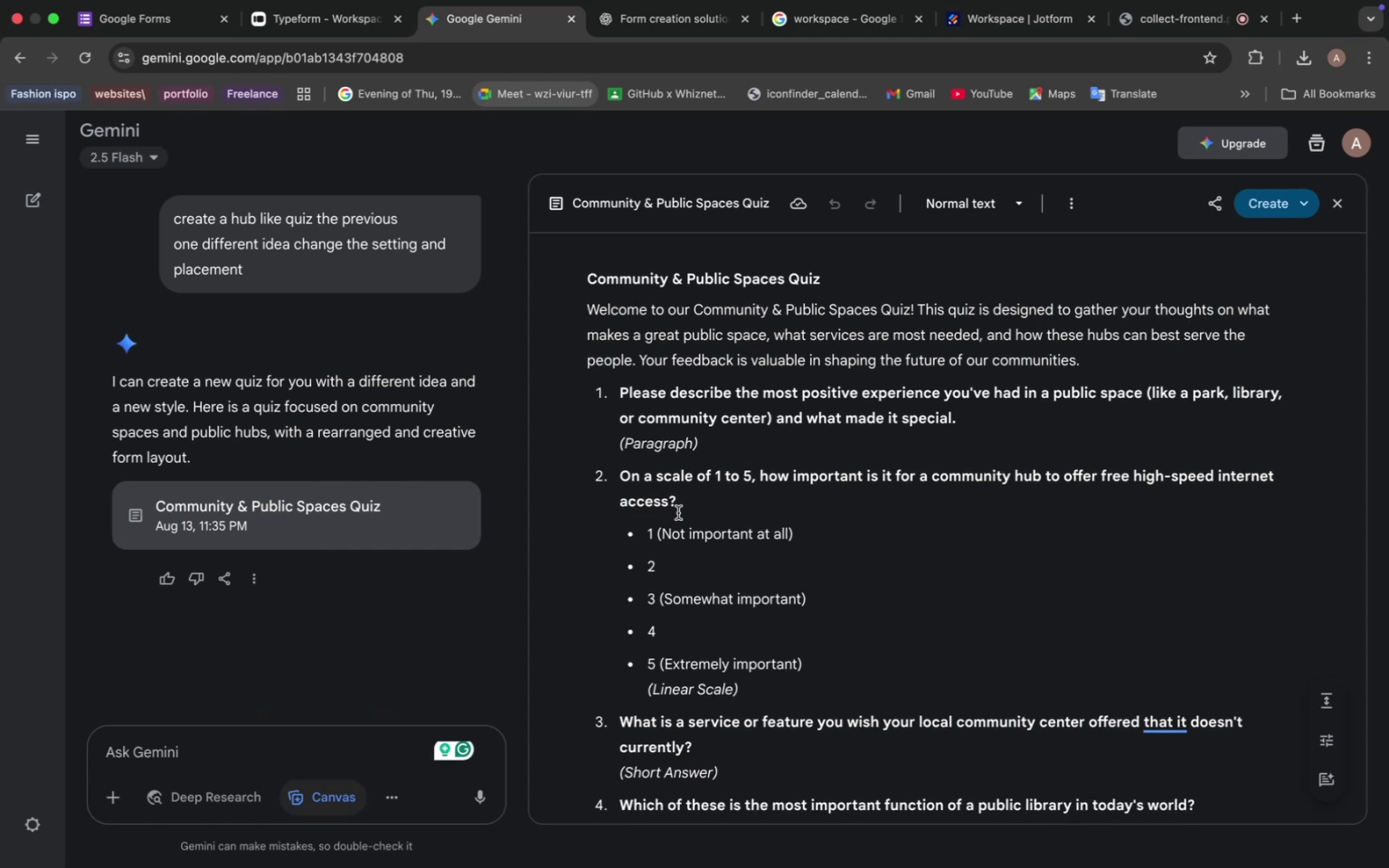 
scroll: coordinate [678, 513], scroll_direction: up, amount: 3.0
 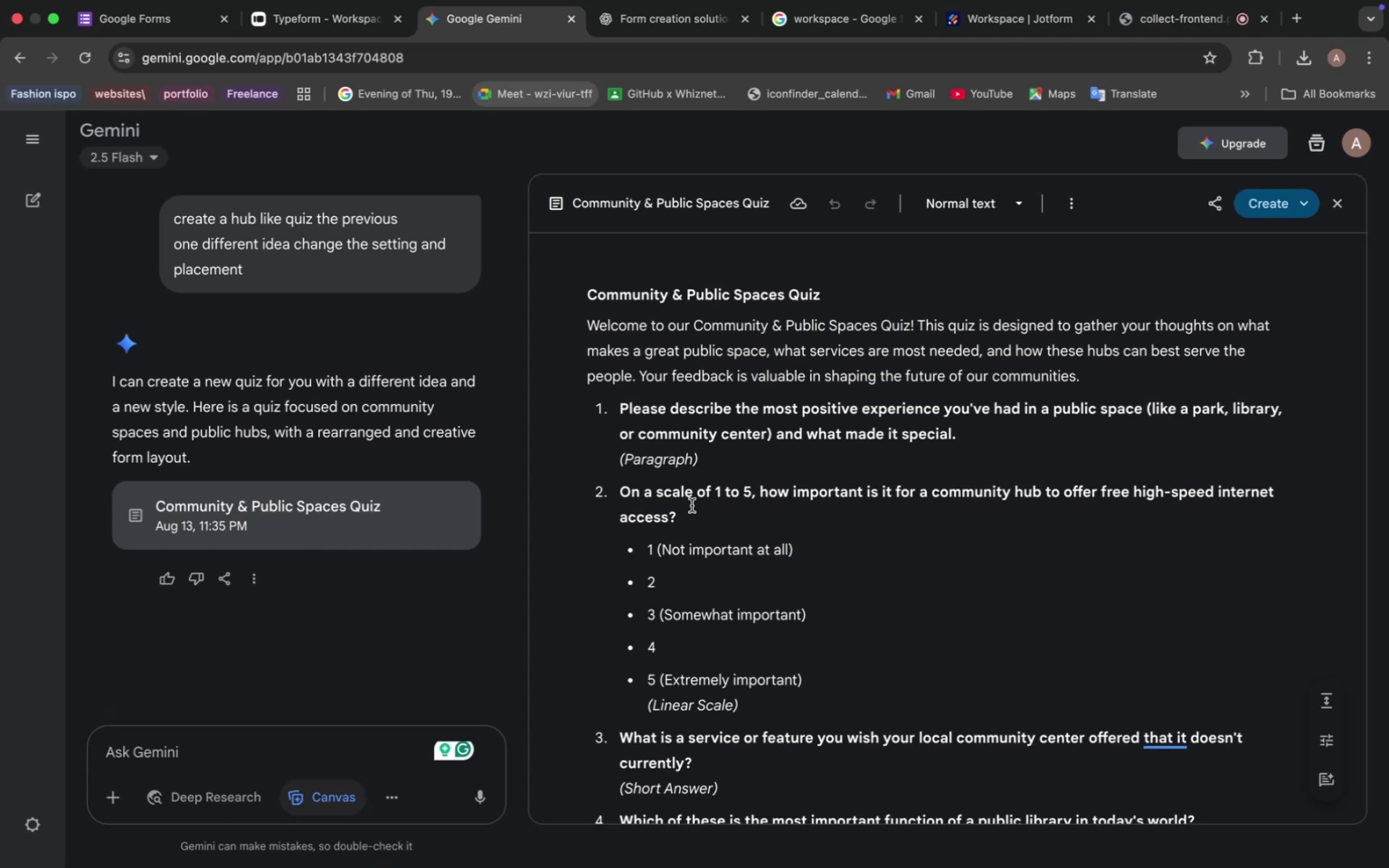 
wait(41.33)
 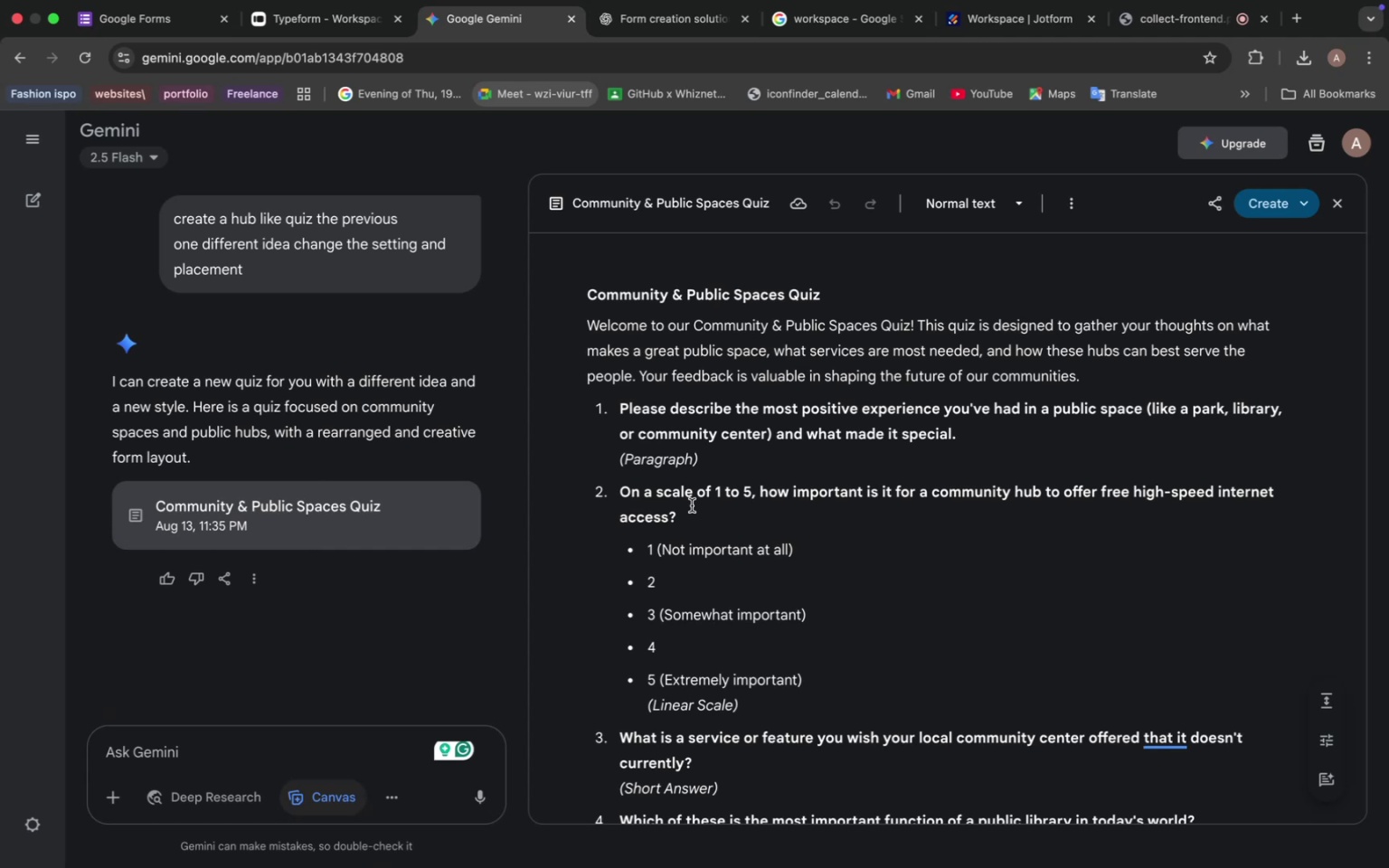 
scroll: coordinate [685, 520], scroll_direction: up, amount: 21.0
 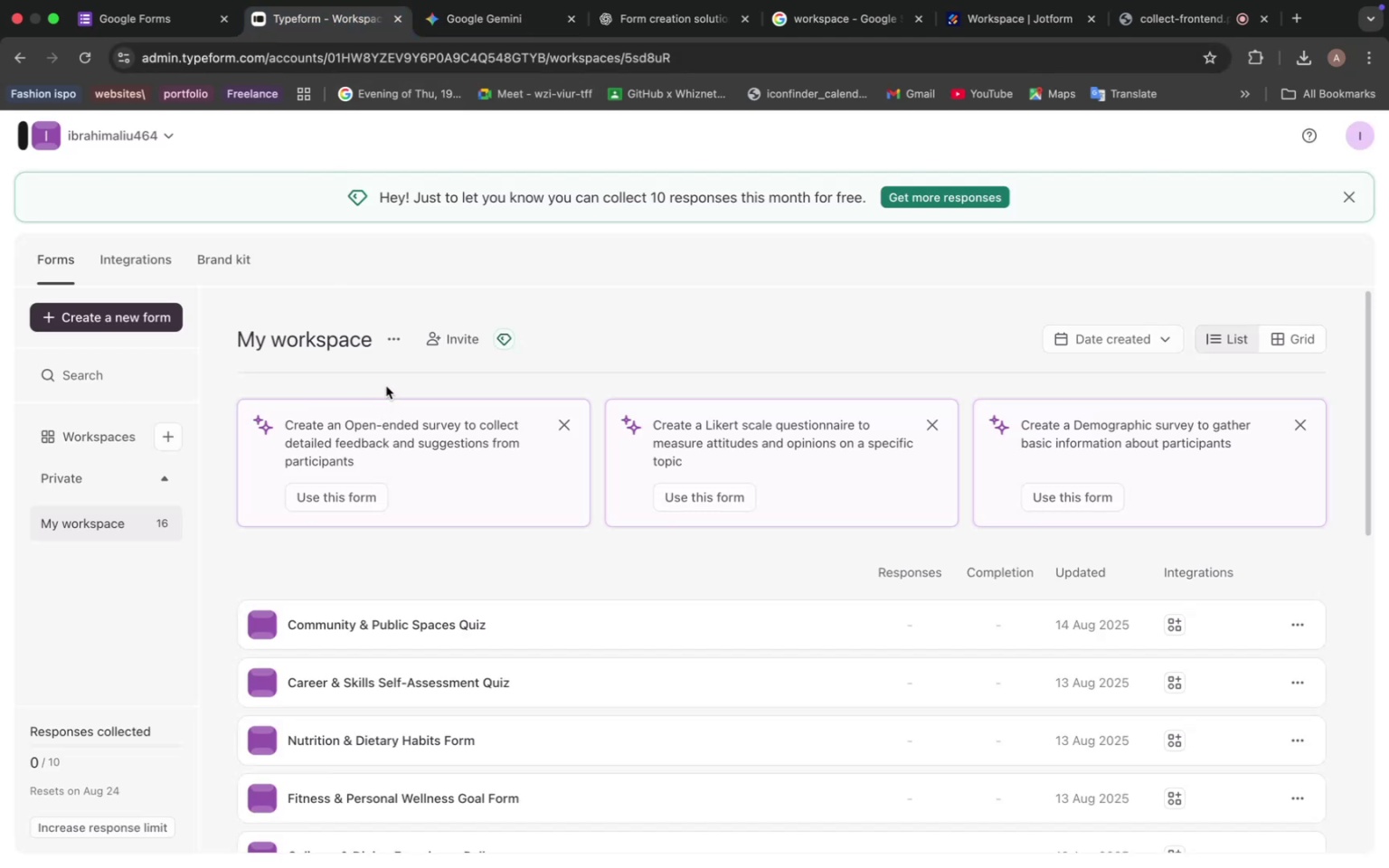 
wait(6.33)
 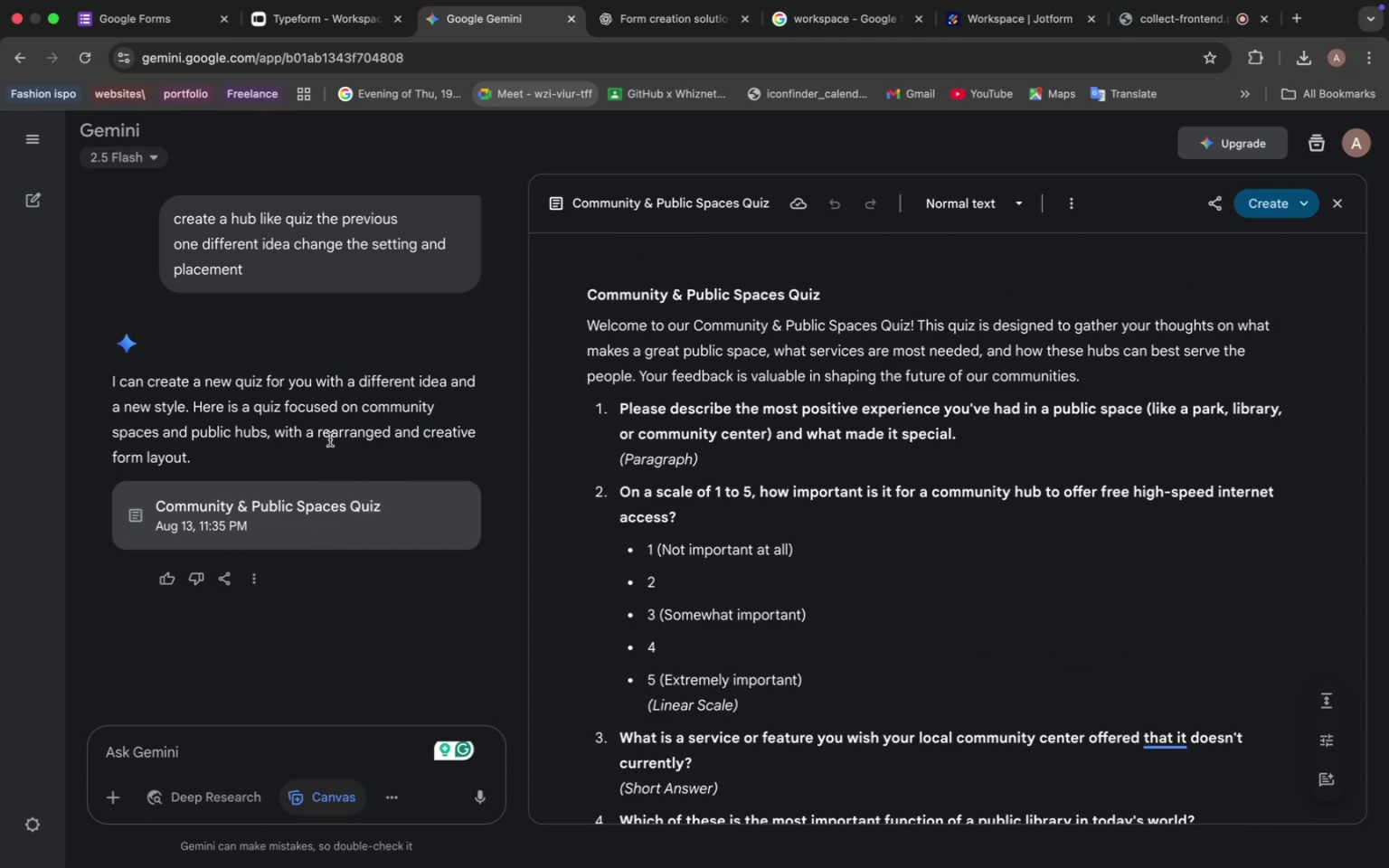 
left_click([655, 46])
 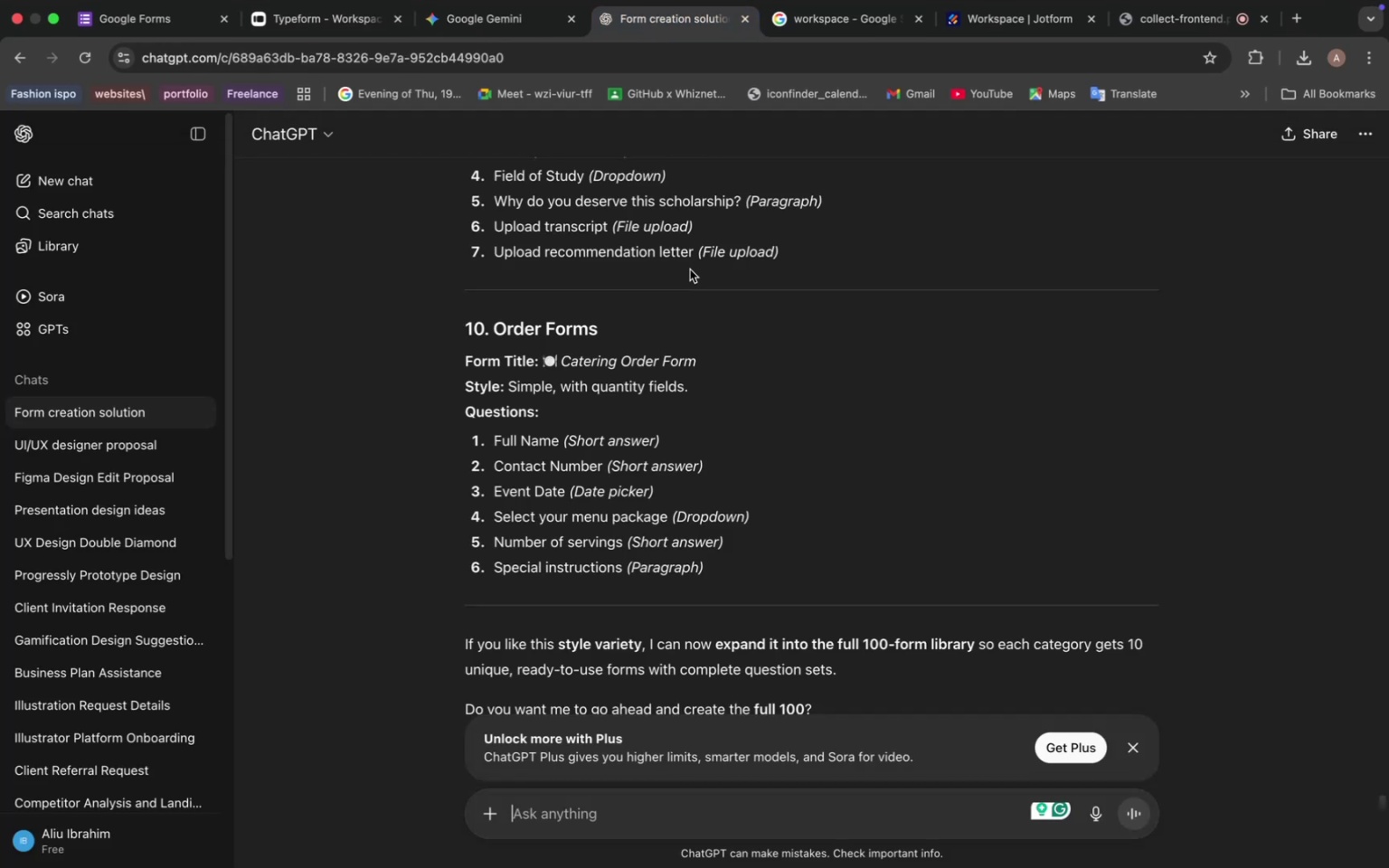 
scroll: coordinate [695, 354], scroll_direction: down, amount: 7.0
 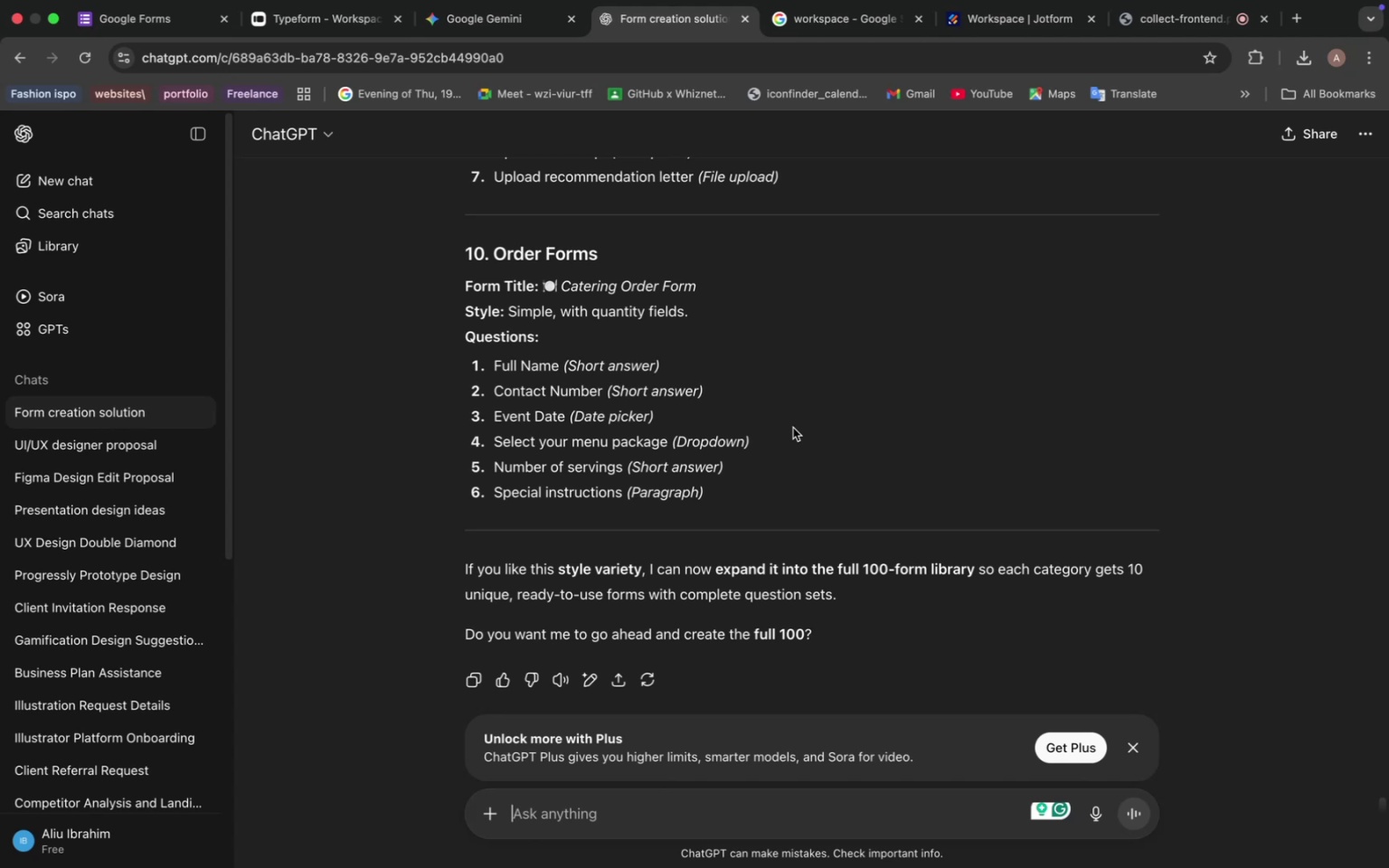 
wait(75.81)
 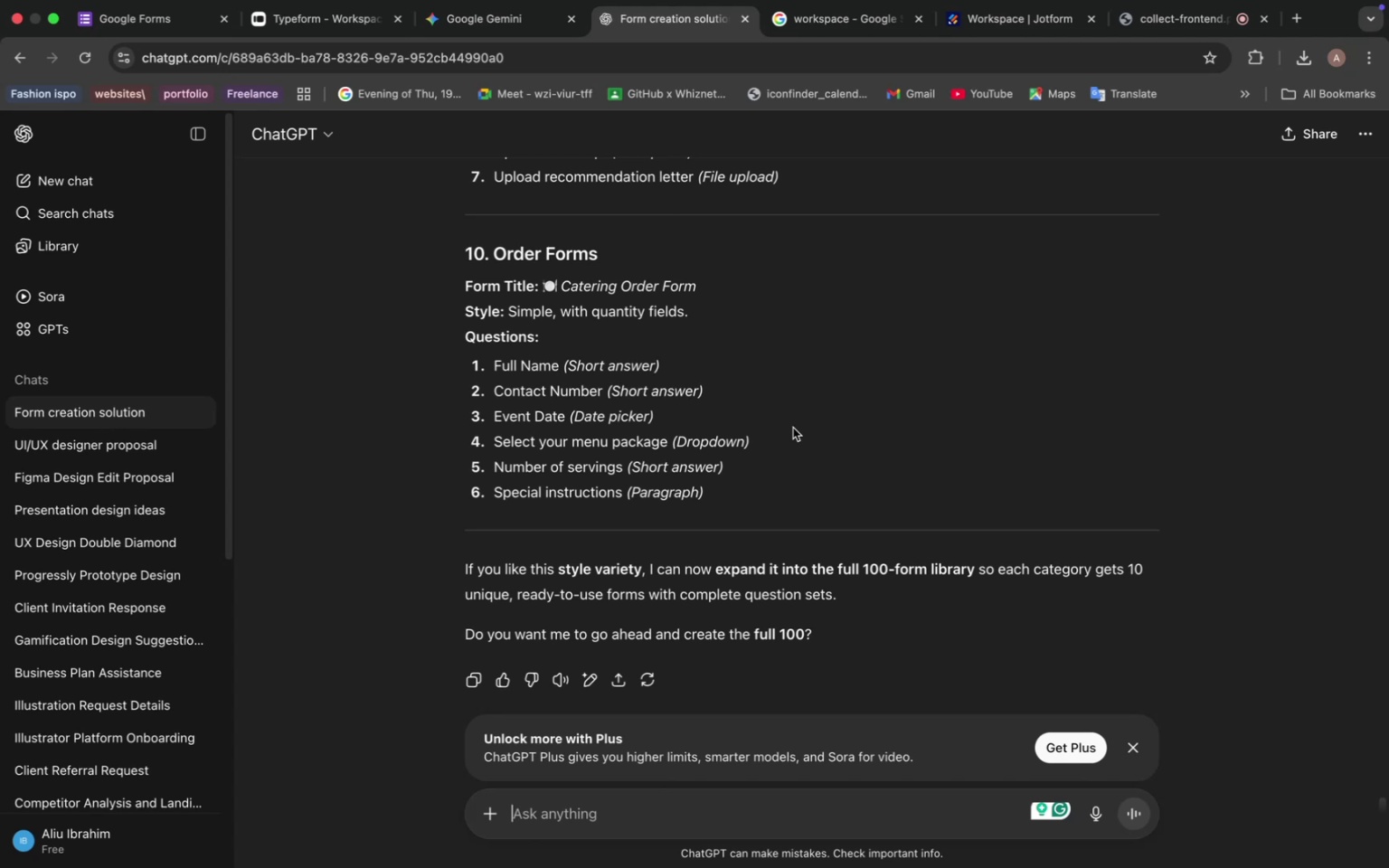 
scroll: coordinate [795, 425], scroll_direction: down, amount: 2.0
 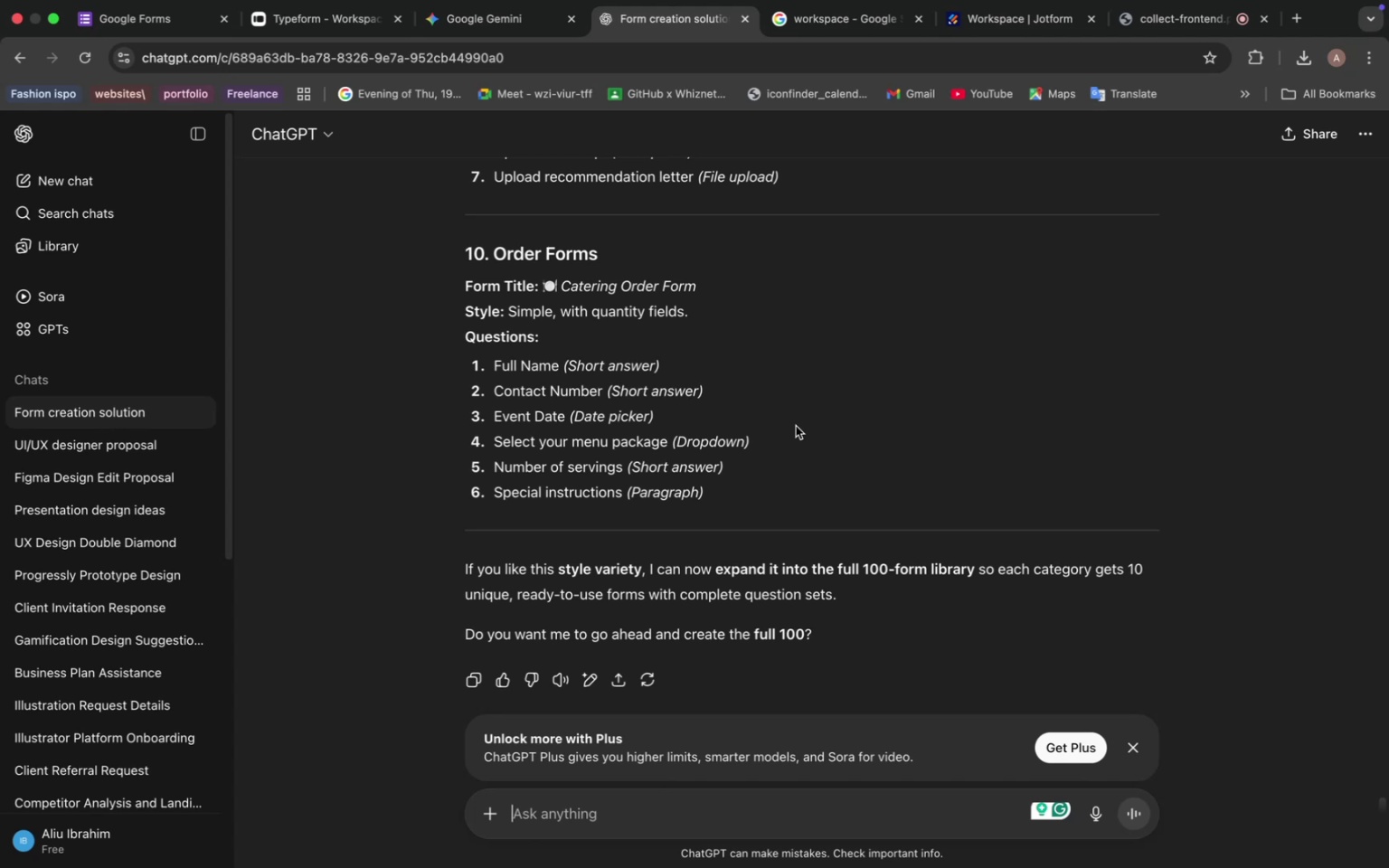 
wait(27.73)
 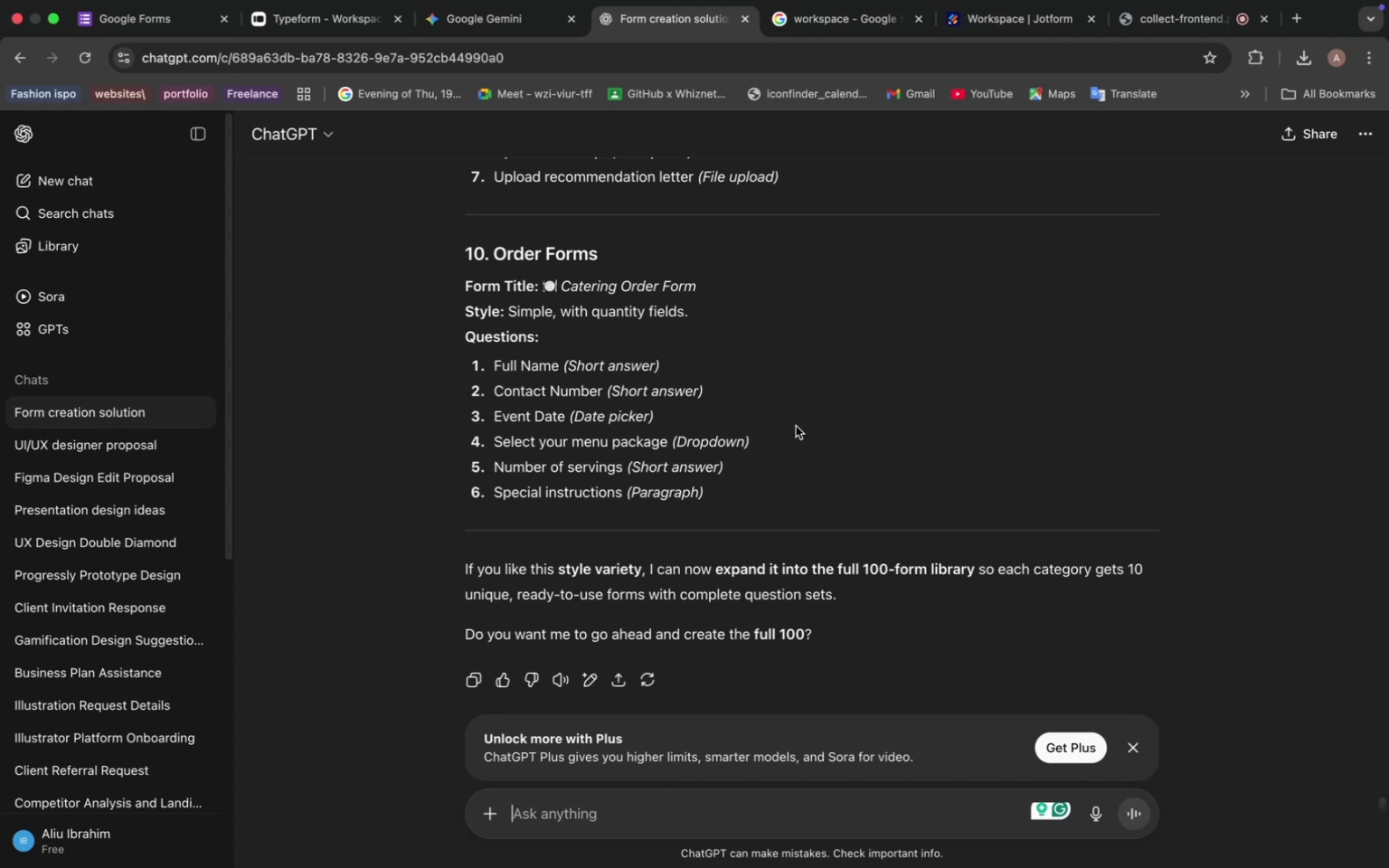 
left_click([732, 452])
 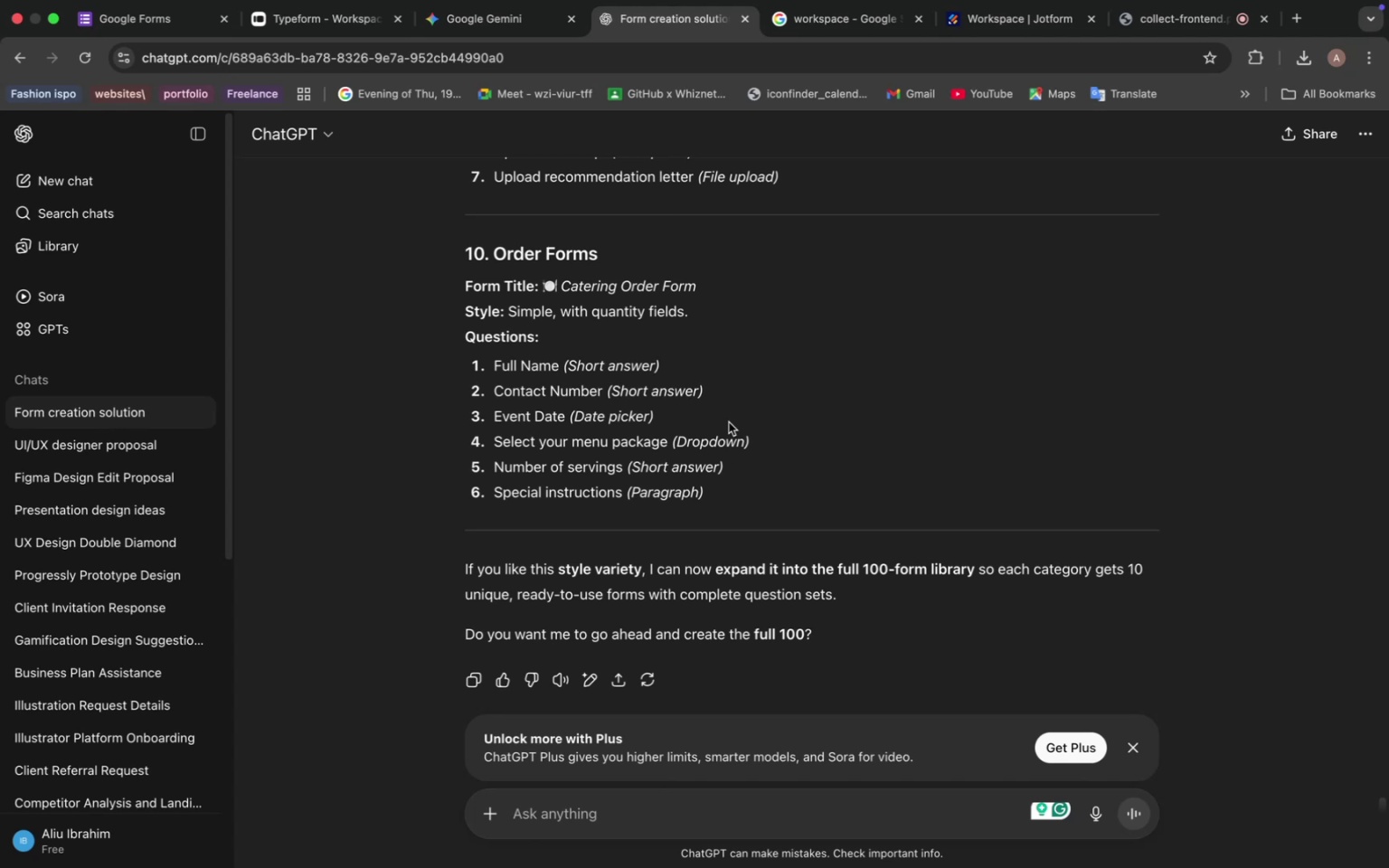 
scroll: coordinate [729, 417], scroll_direction: up, amount: 5.0
 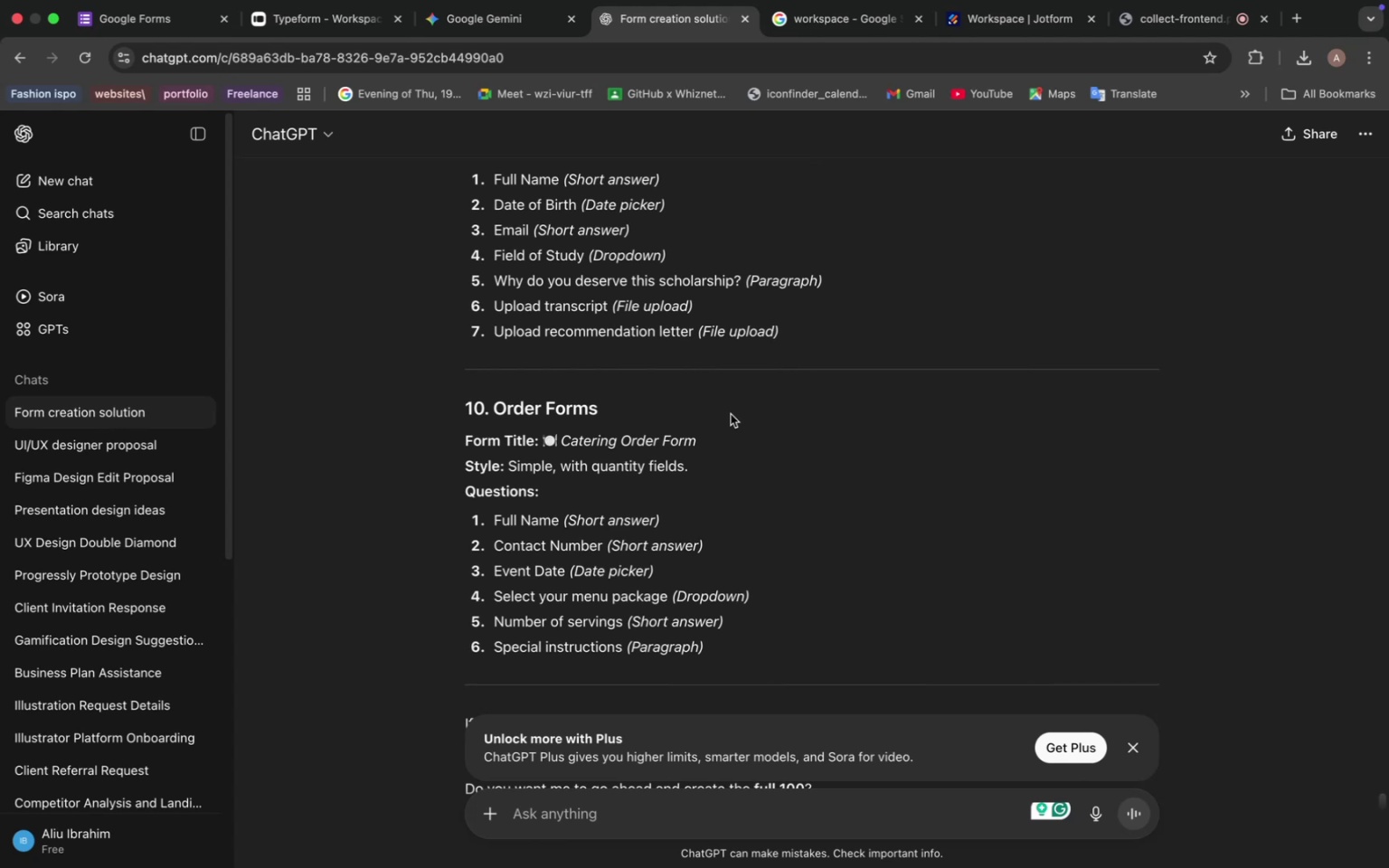 
wait(7.79)
 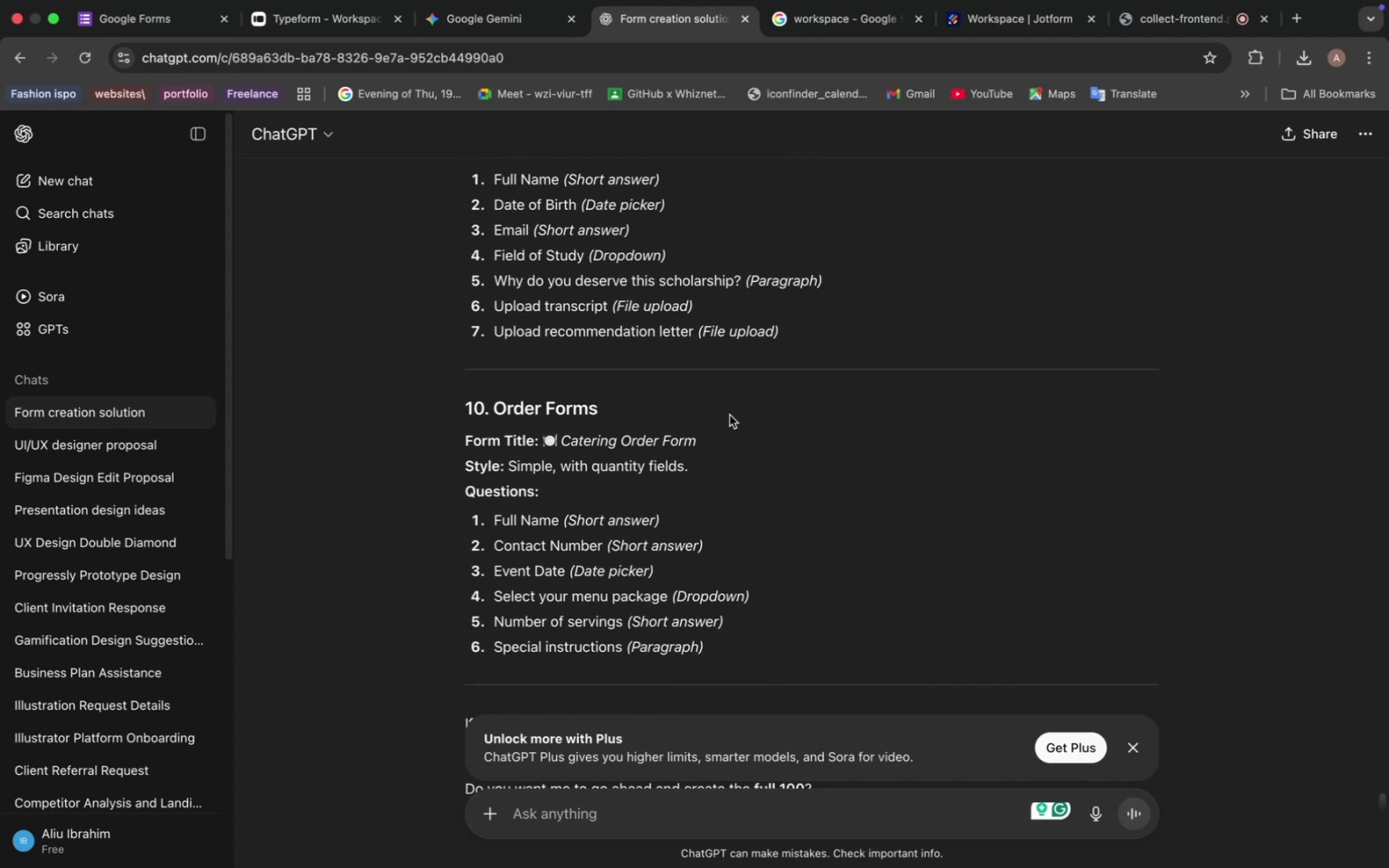 
scroll: coordinate [731, 413], scroll_direction: up, amount: 4.0
 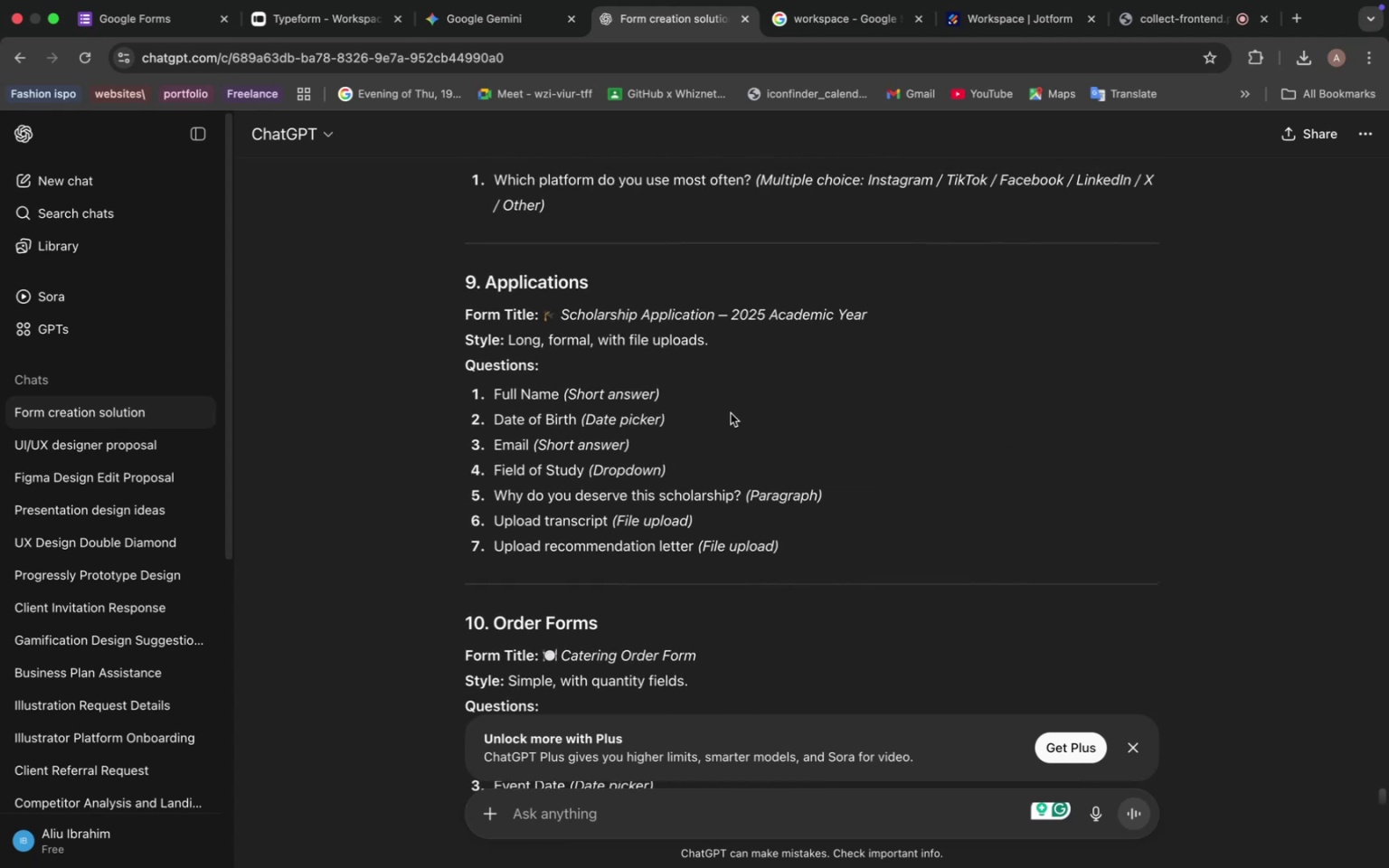 
wait(7.02)
 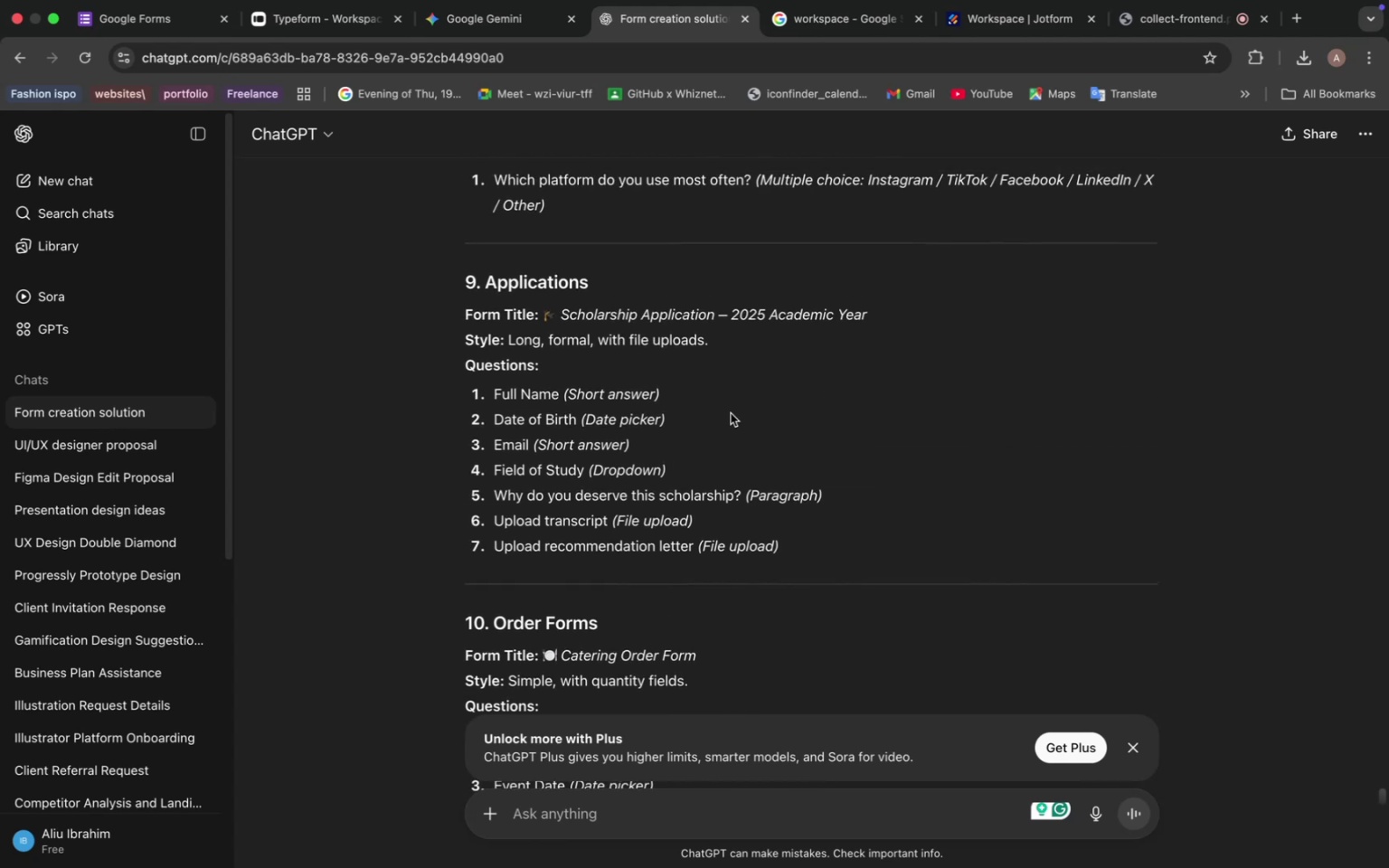 
scroll: coordinate [731, 413], scroll_direction: up, amount: 1.0
 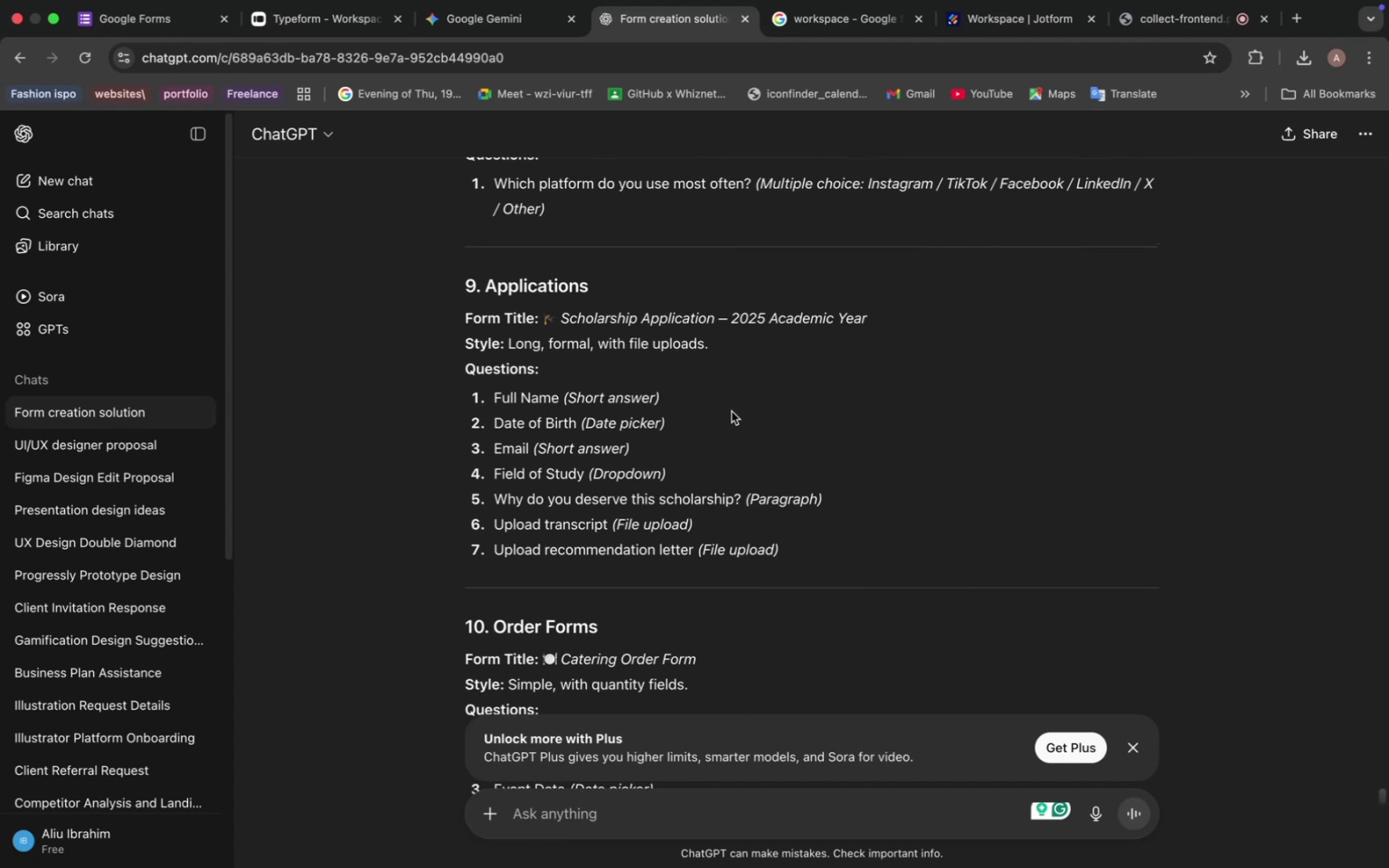 
wait(6.21)
 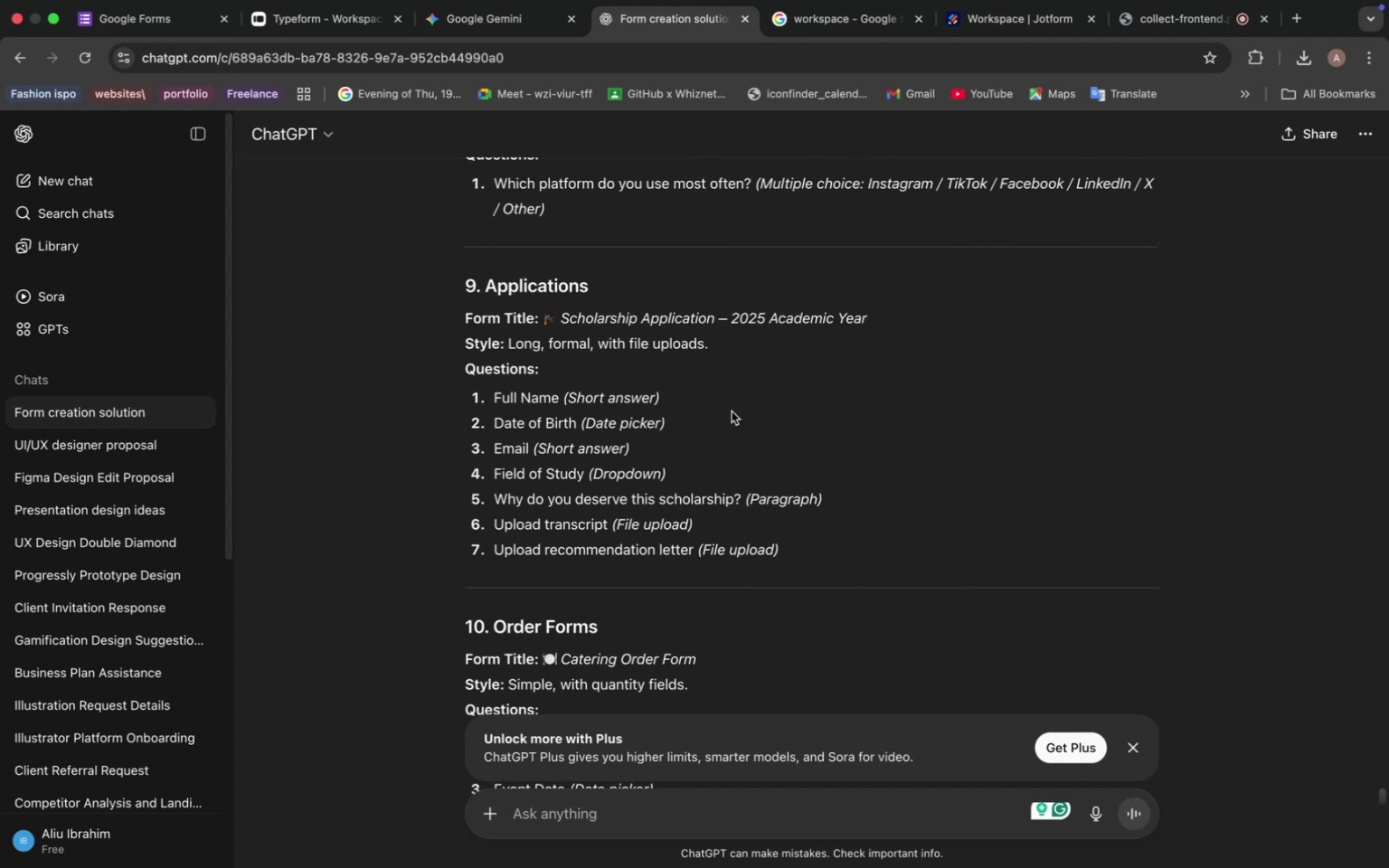 
scroll: coordinate [732, 411], scroll_direction: up, amount: 2.0
 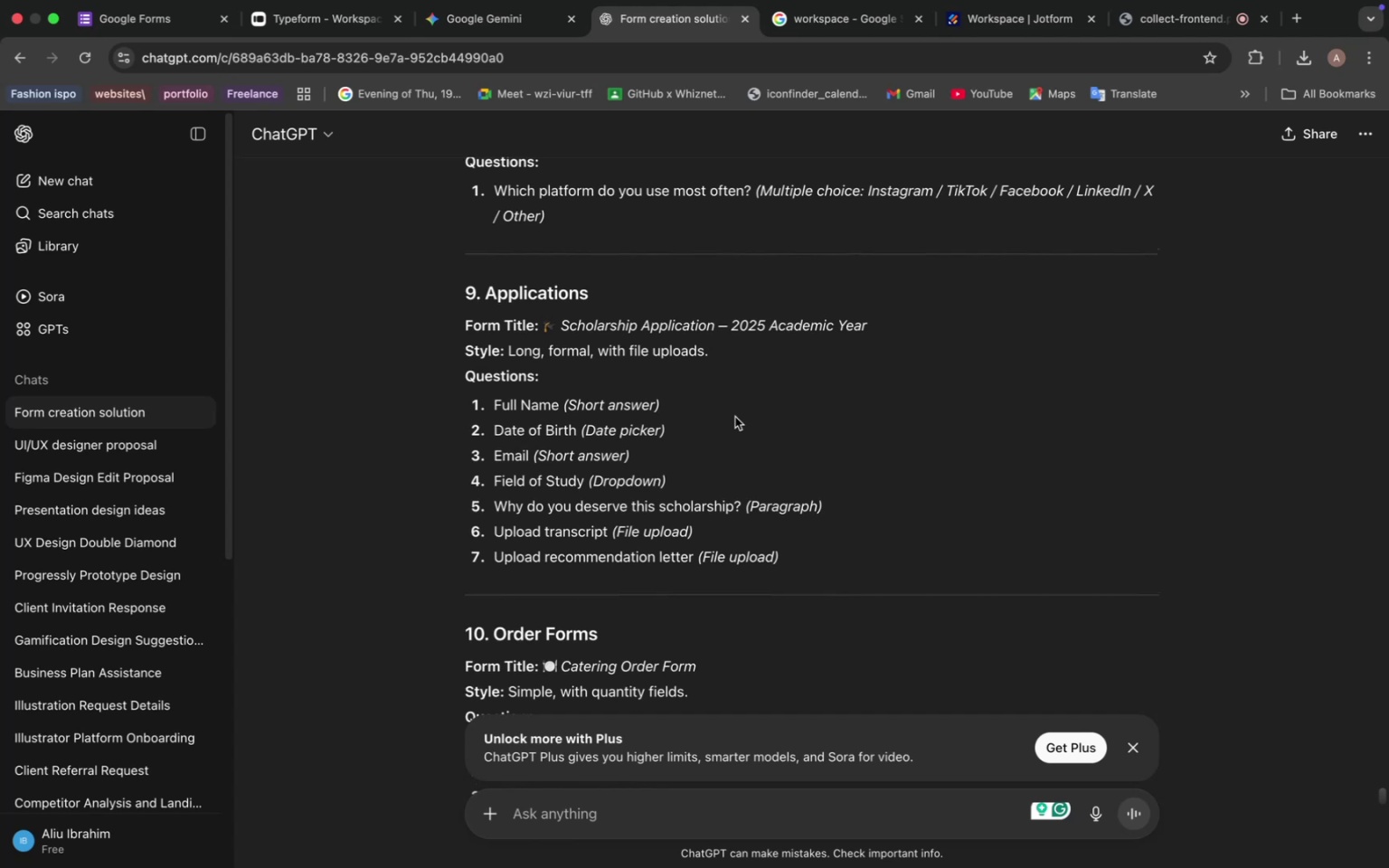 
wait(23.77)
 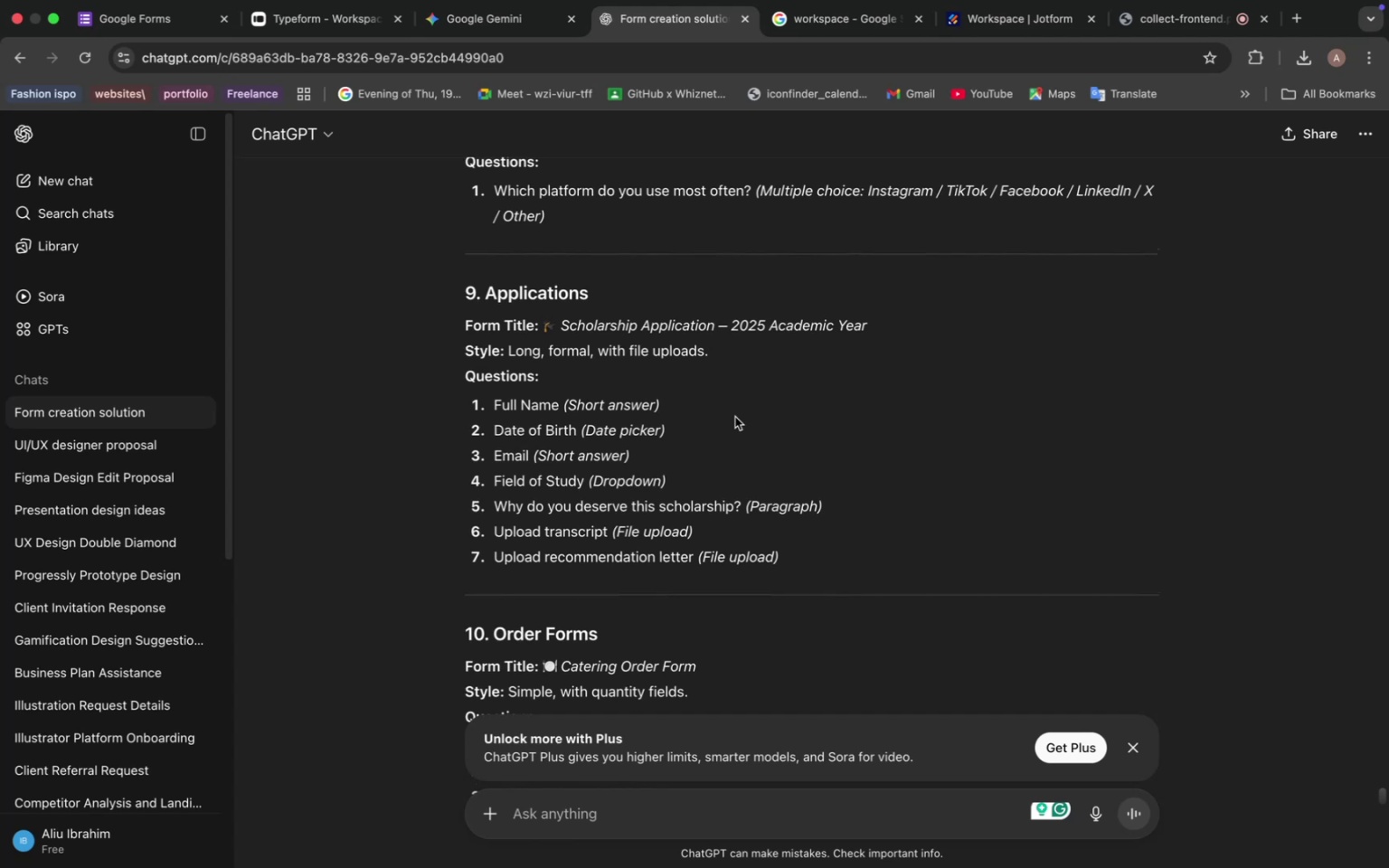 
scroll: coordinate [726, 422], scroll_direction: up, amount: 10.0
 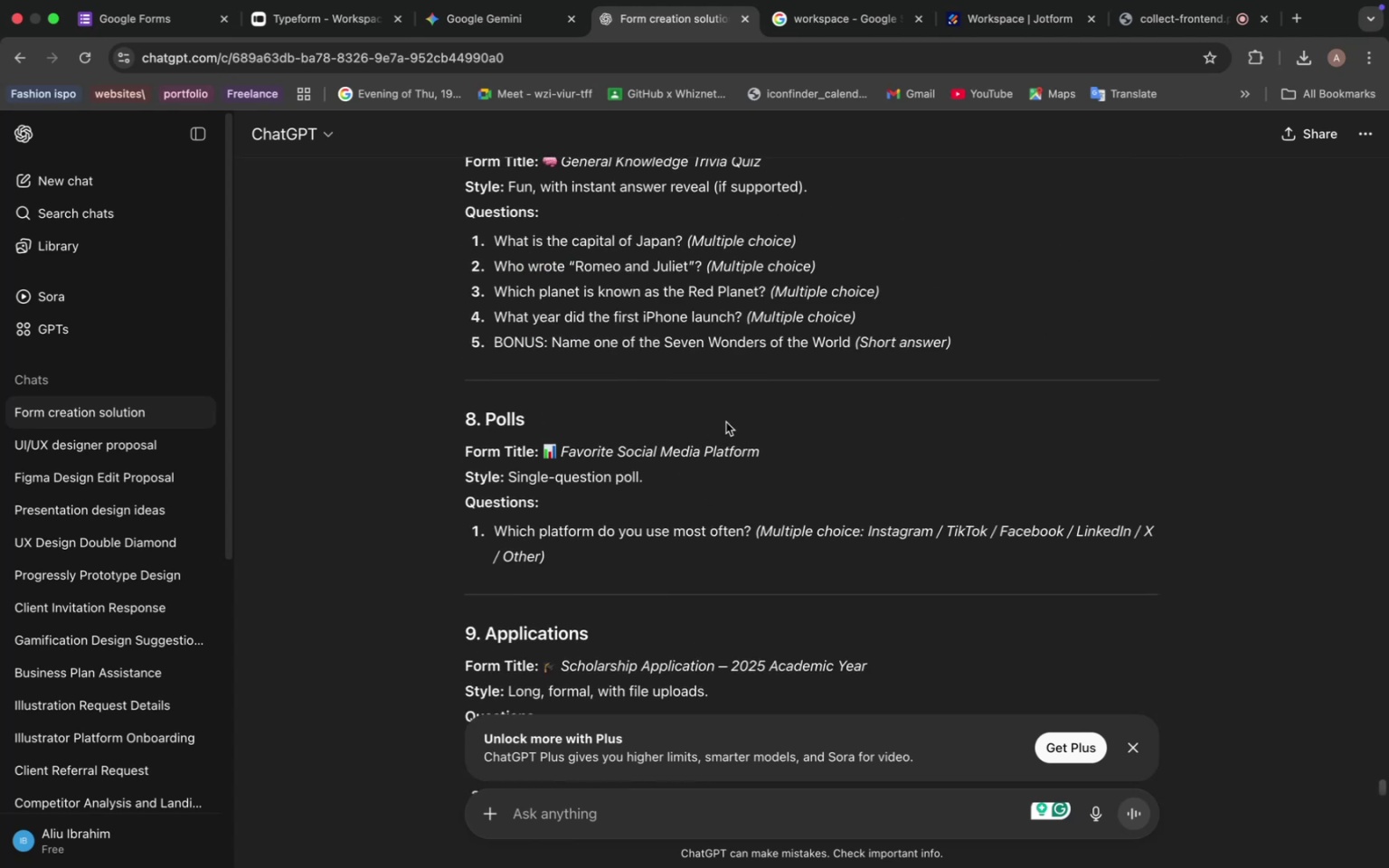 
wait(8.71)
 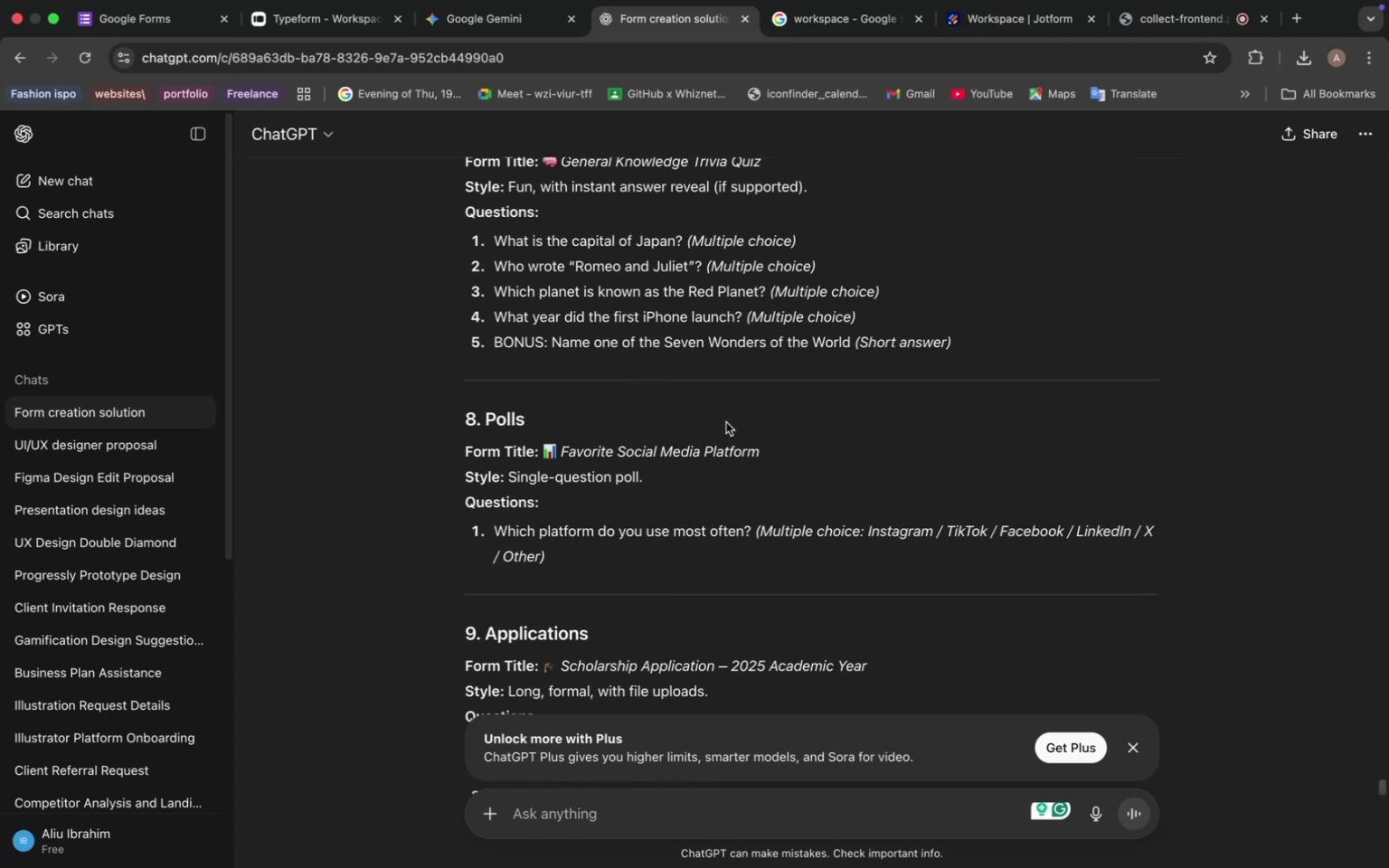 
scroll: coordinate [728, 420], scroll_direction: up, amount: 116.0
 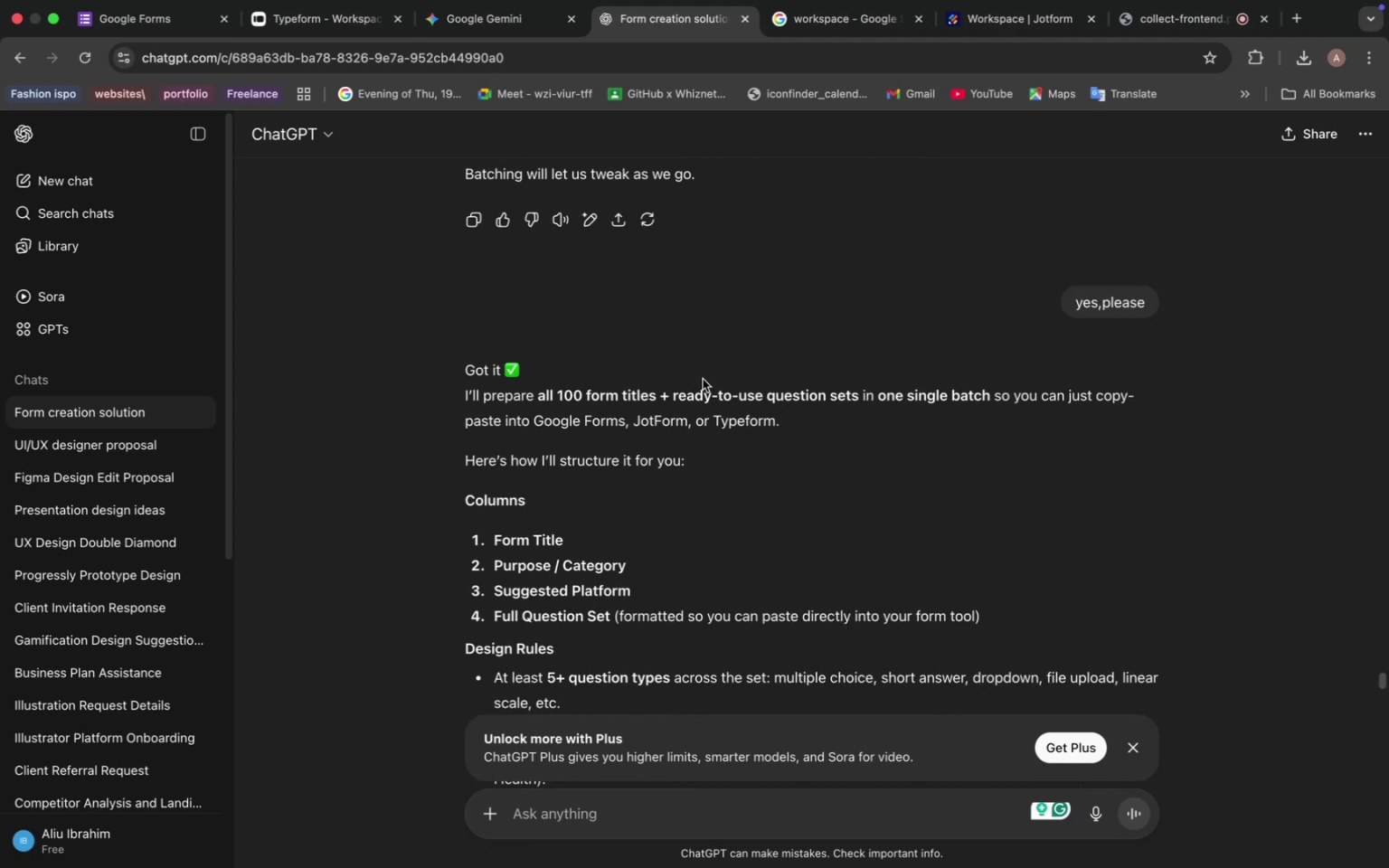 
left_click([301, 21])
 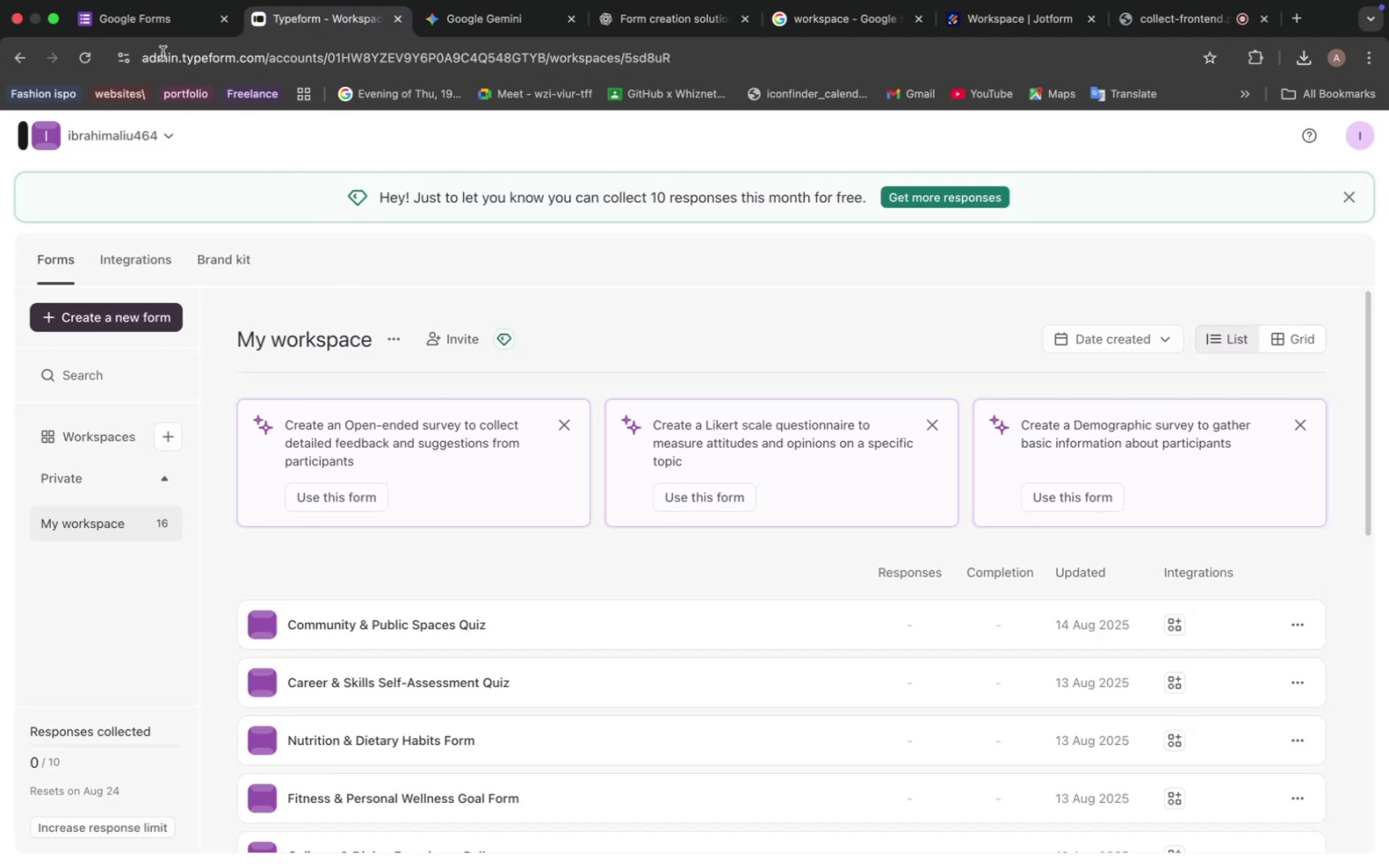 
left_click([142, 24])
 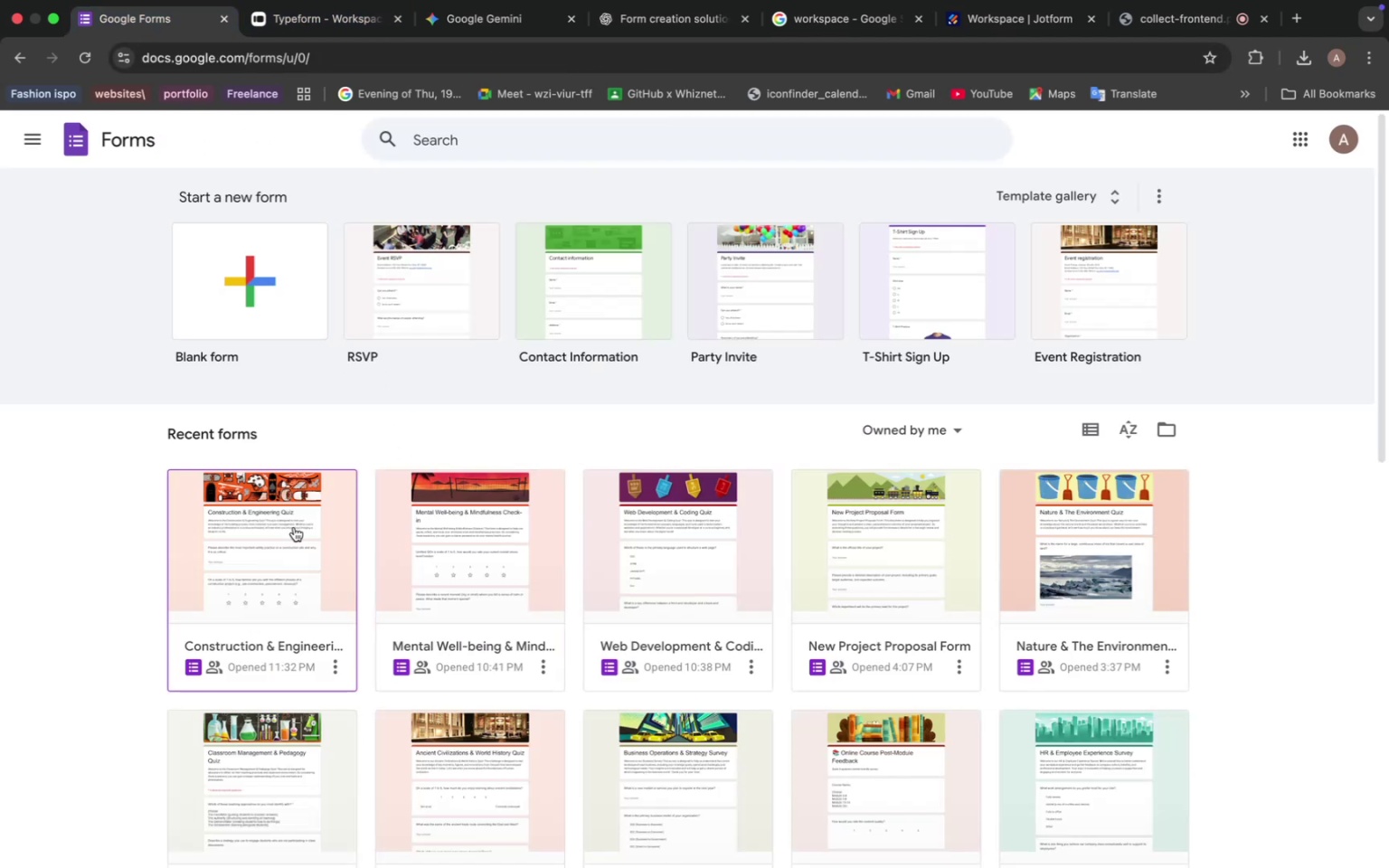 
left_click([294, 528])
 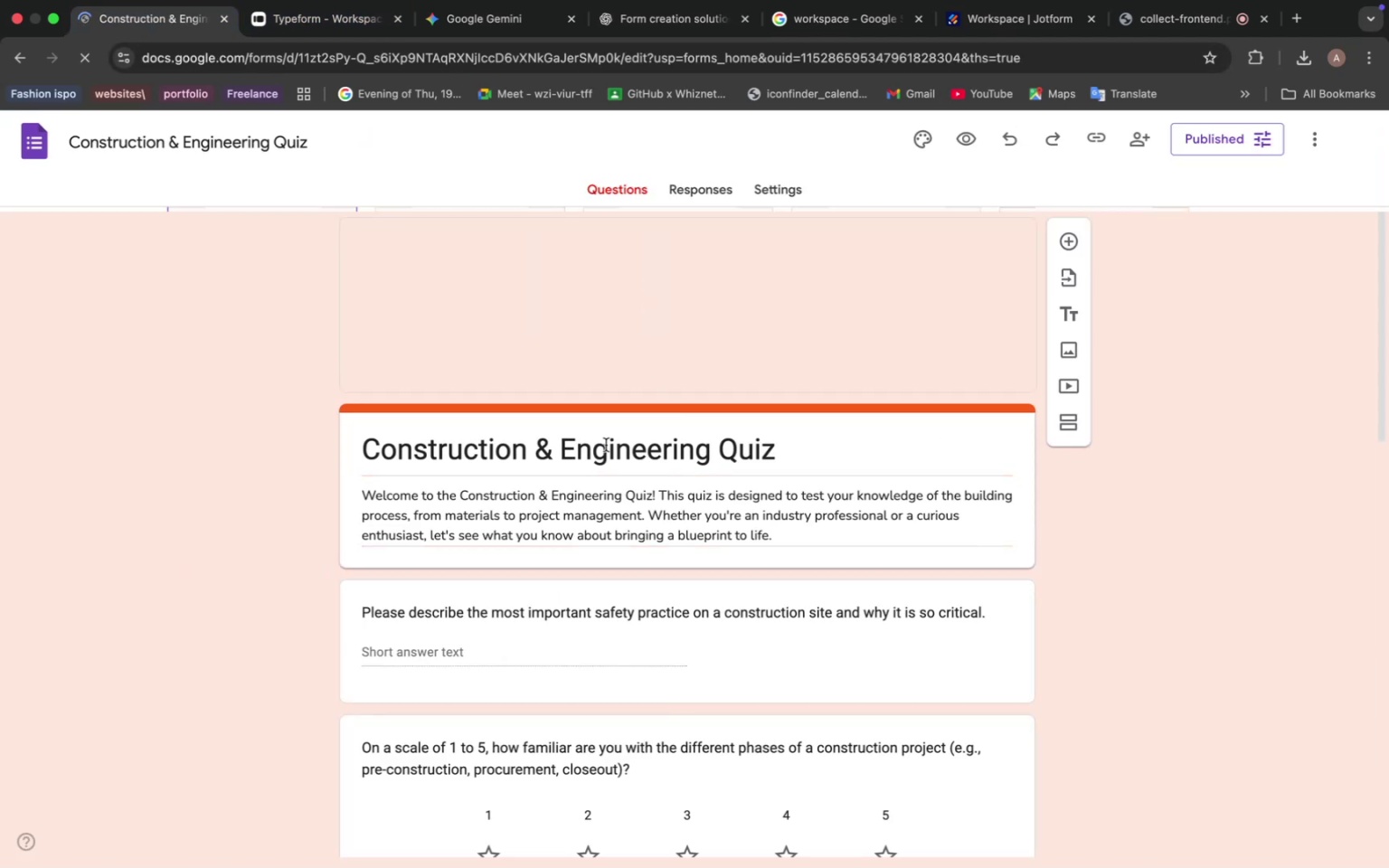 
mouse_move([917, 327])
 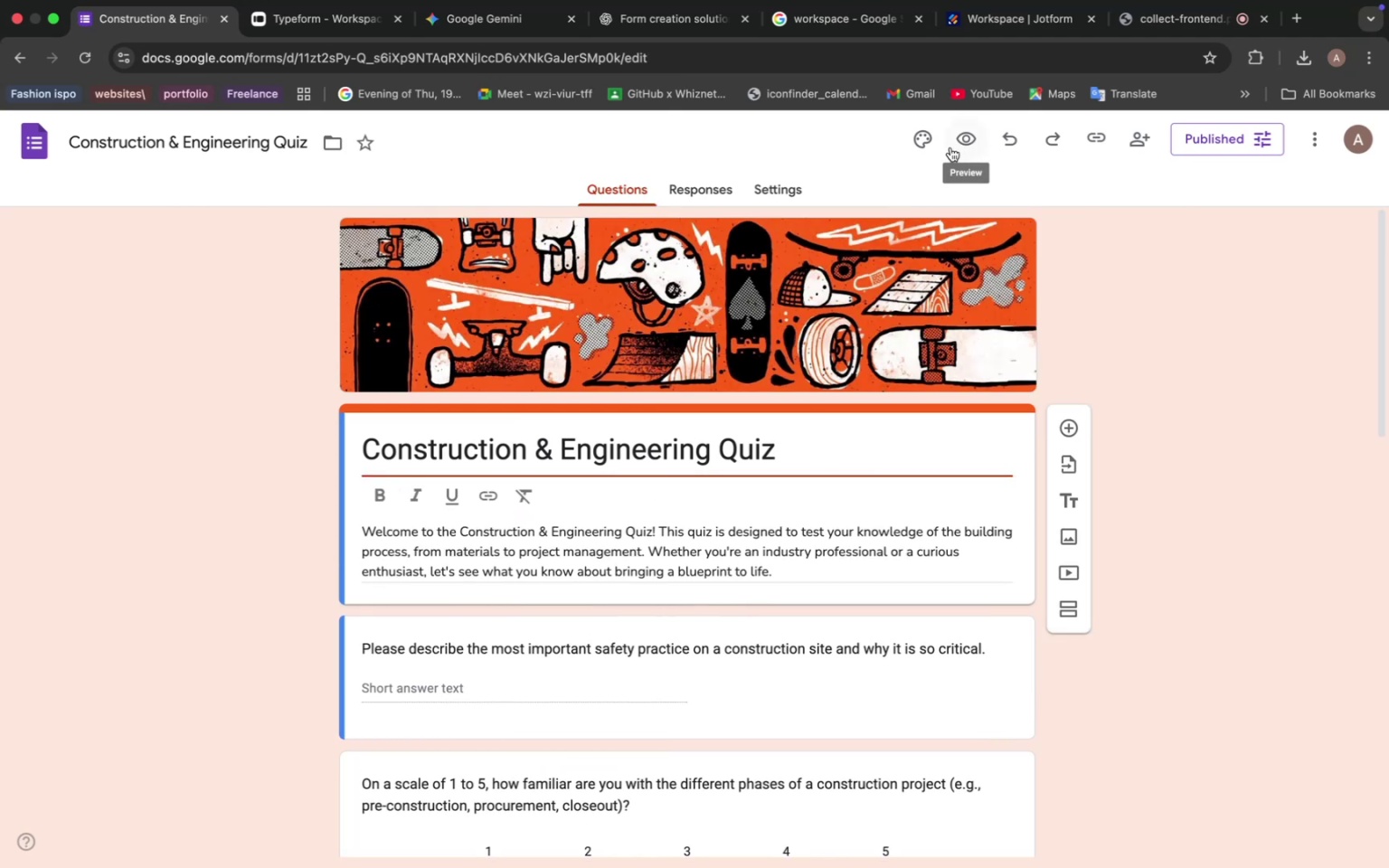 
left_click([931, 138])
 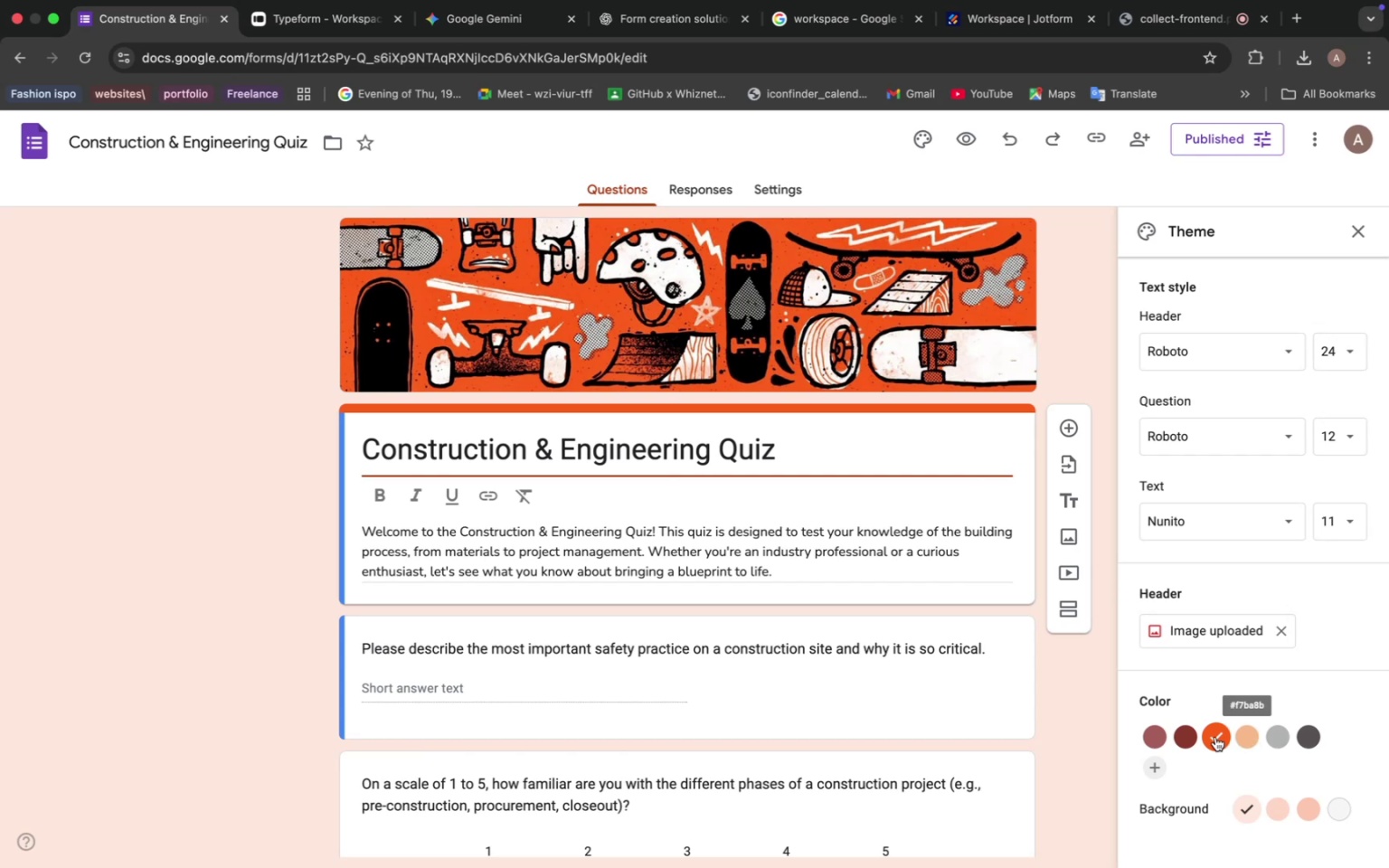 
left_click([1158, 767])
 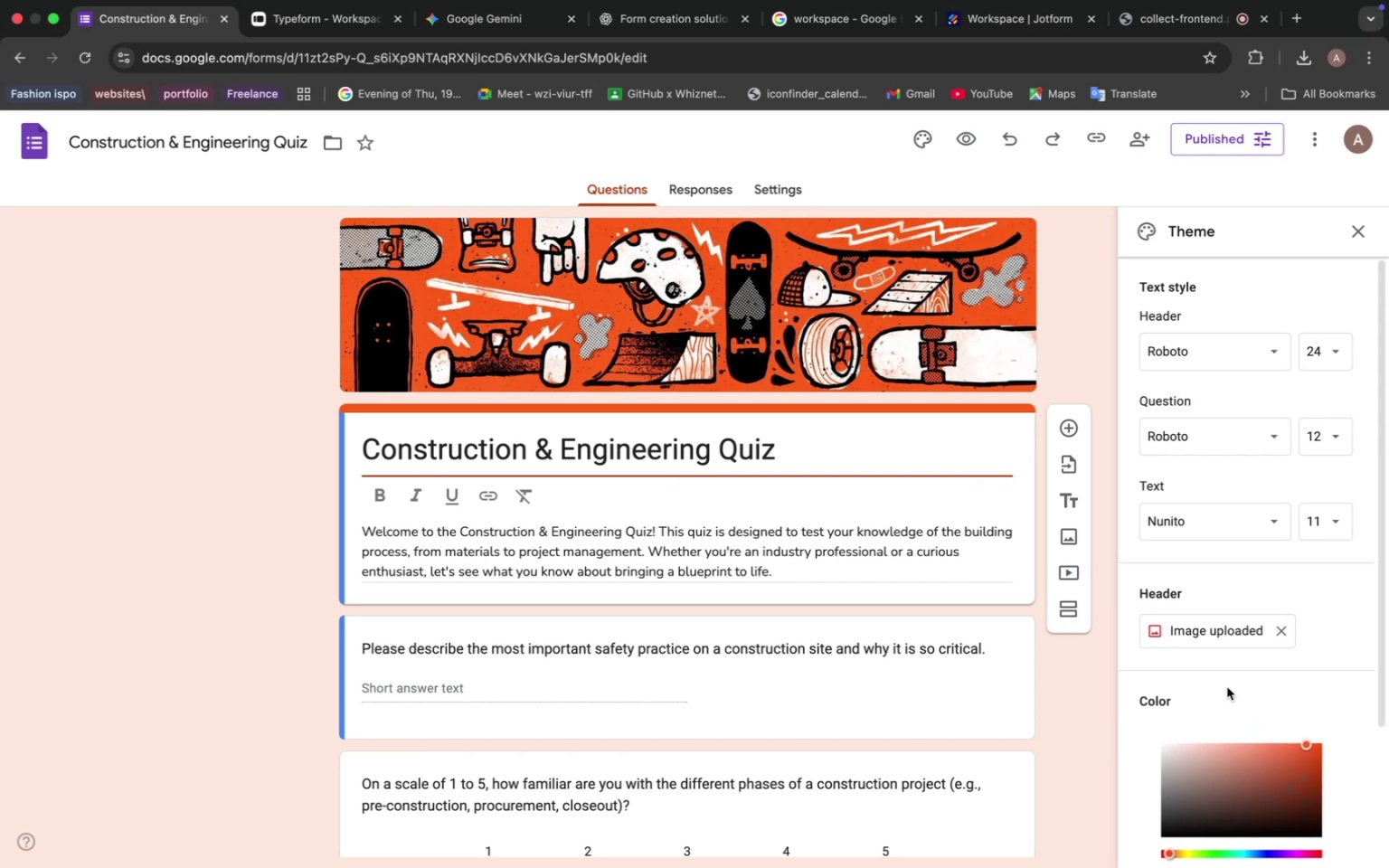 
scroll: coordinate [1213, 642], scroll_direction: down, amount: 8.0
 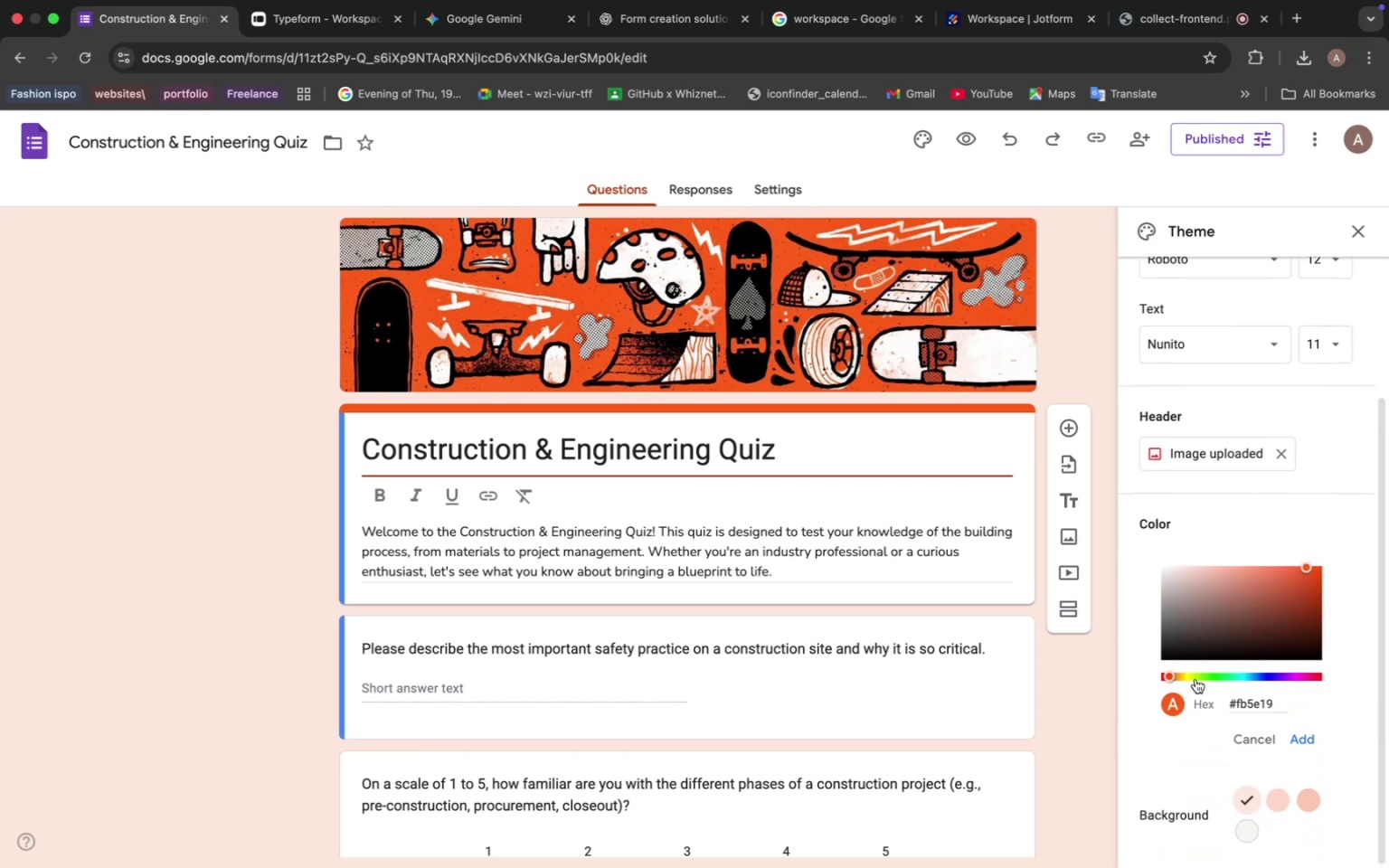 
left_click_drag(start_coordinate=[1178, 677], to_coordinate=[1197, 675])
 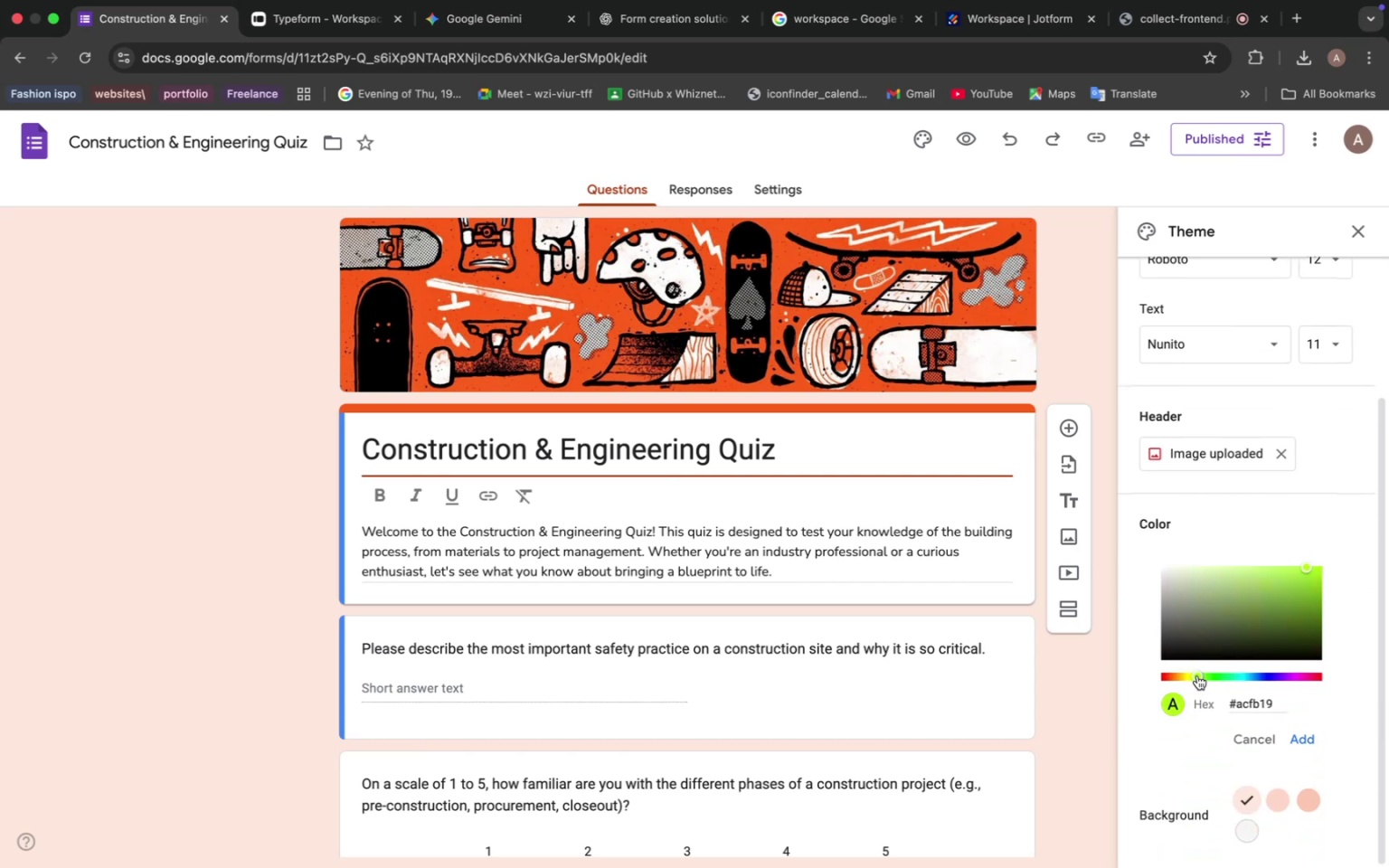 
left_click_drag(start_coordinate=[1197, 675], to_coordinate=[1318, 679])
 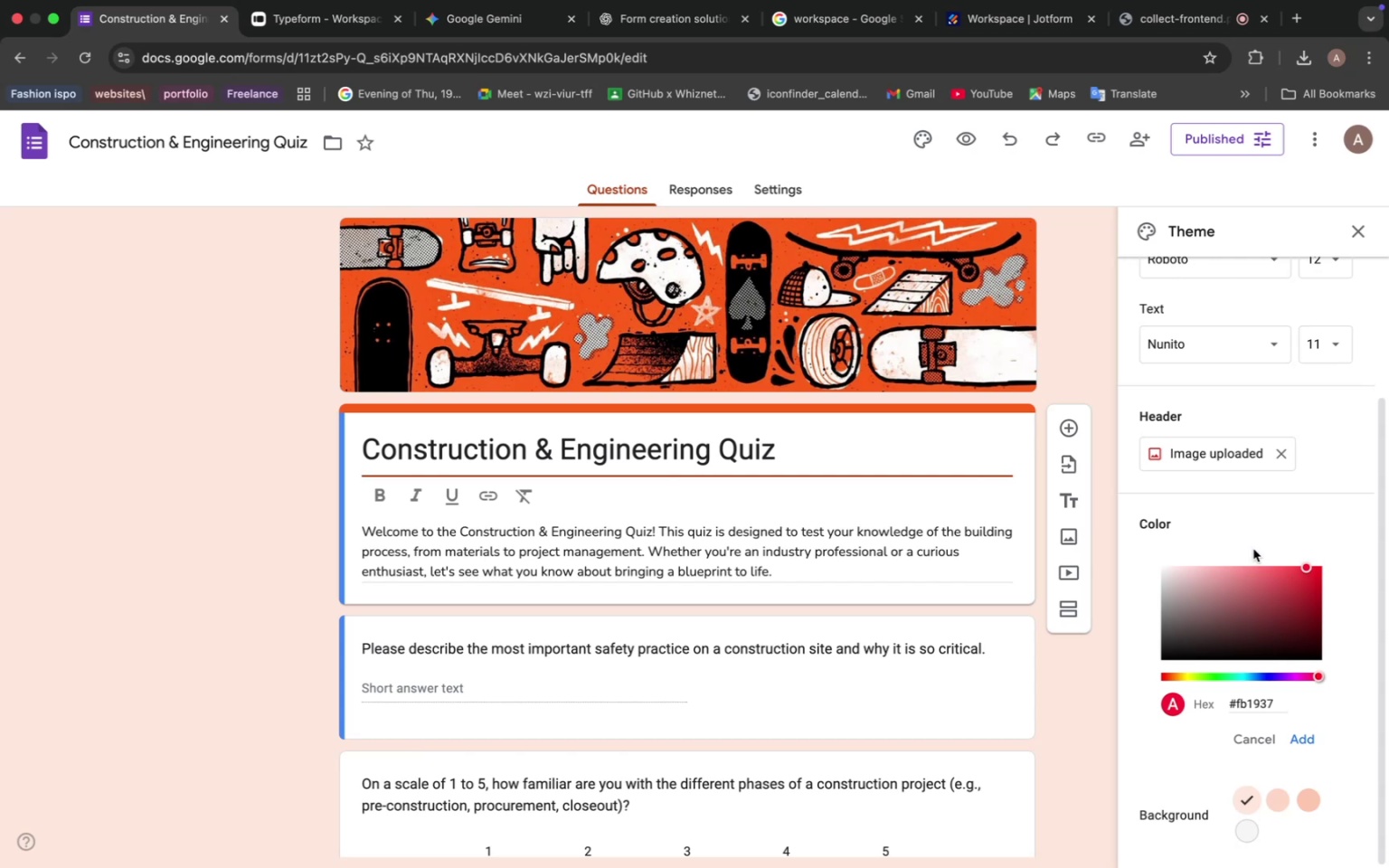 
left_click([1253, 549])
 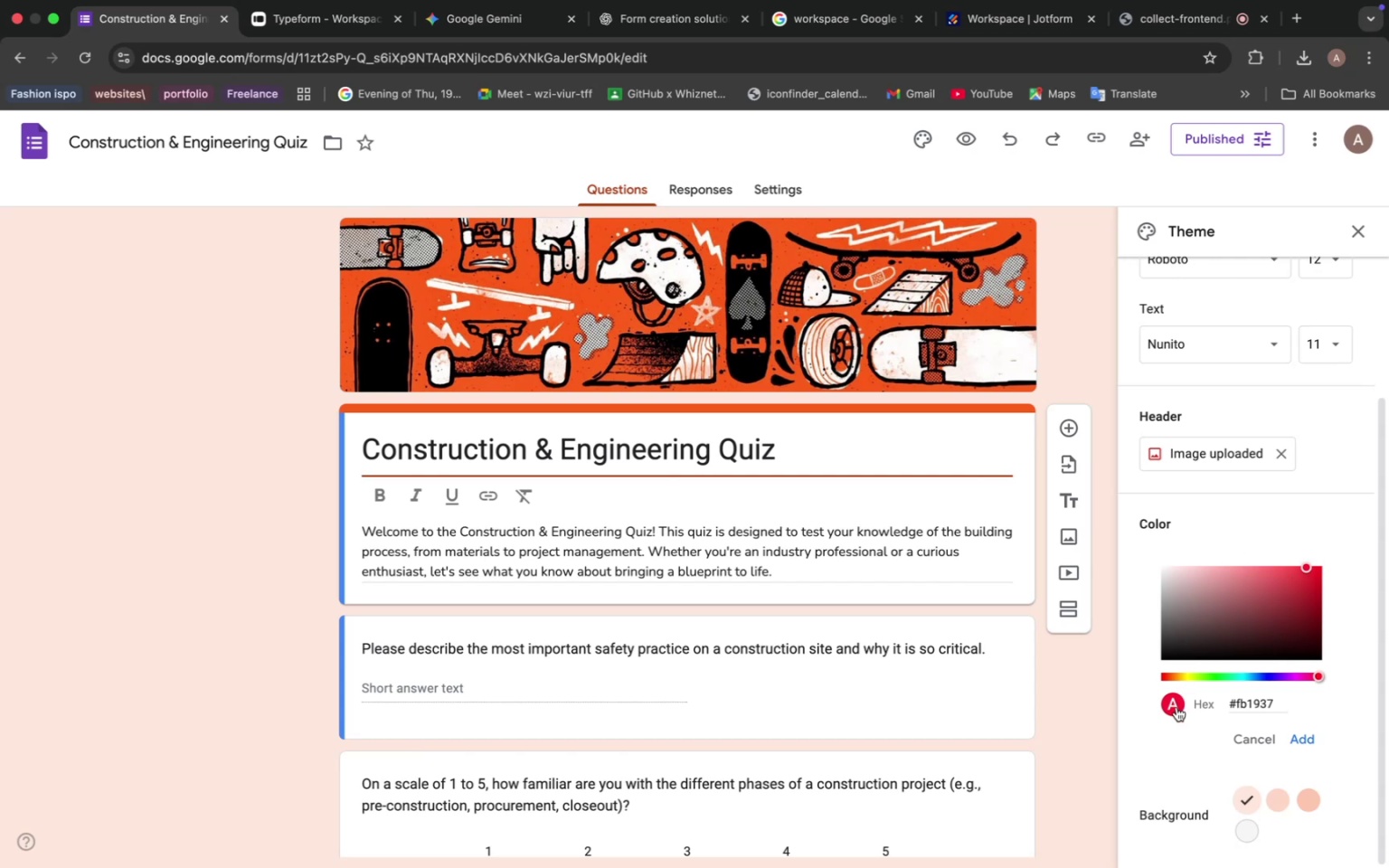 
left_click([1176, 708])
 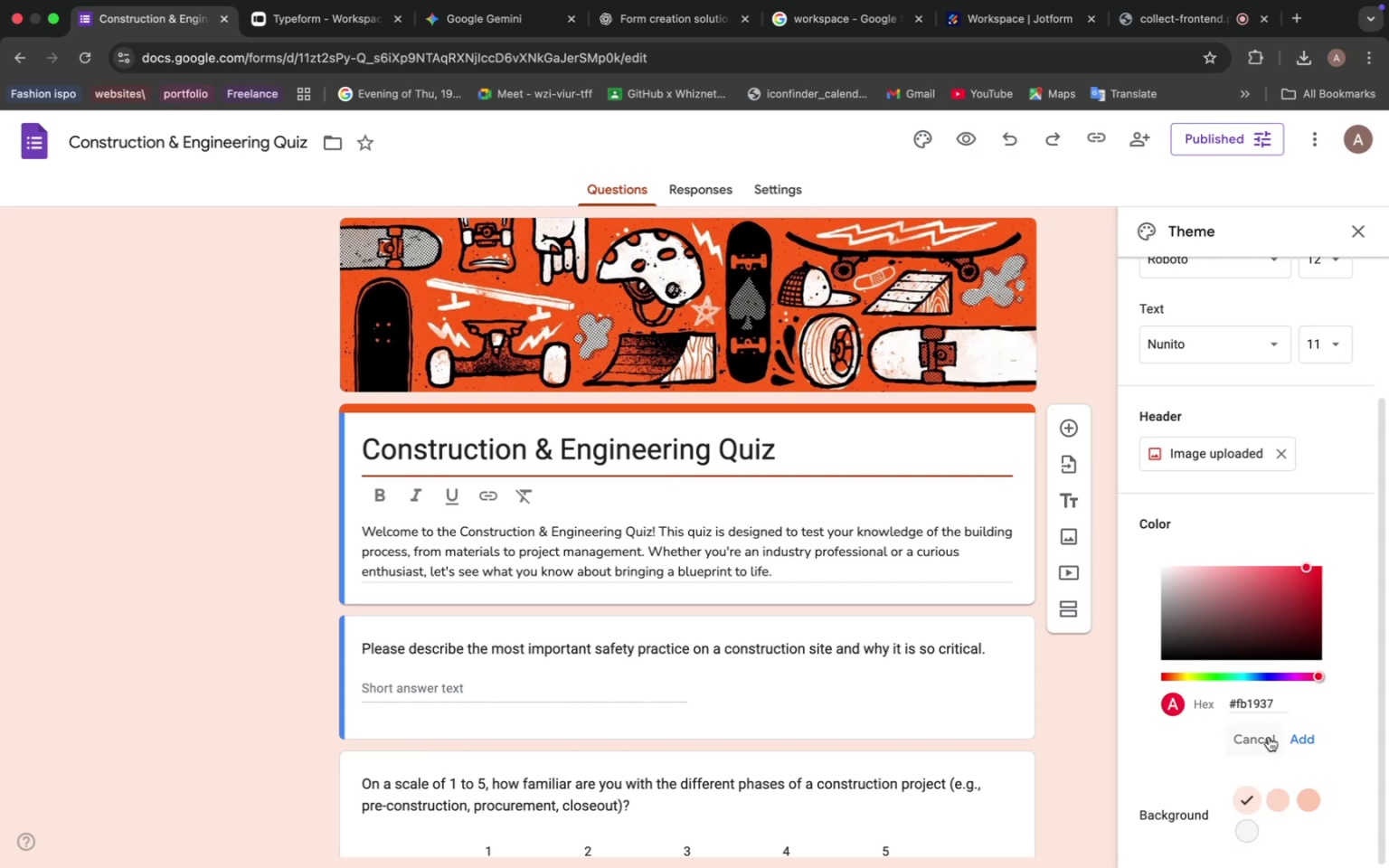 
left_click([1269, 737])
 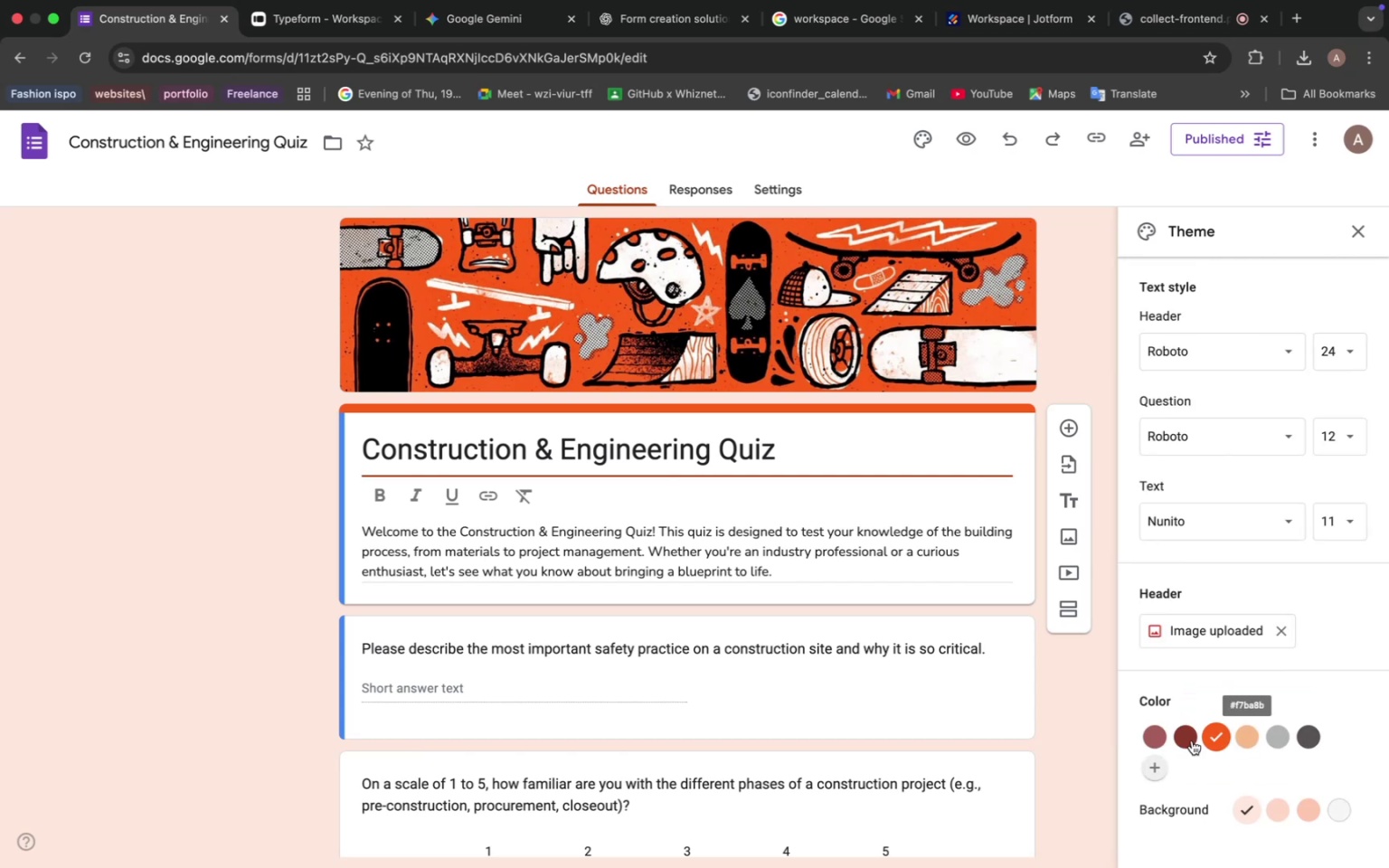 
left_click([1191, 741])
 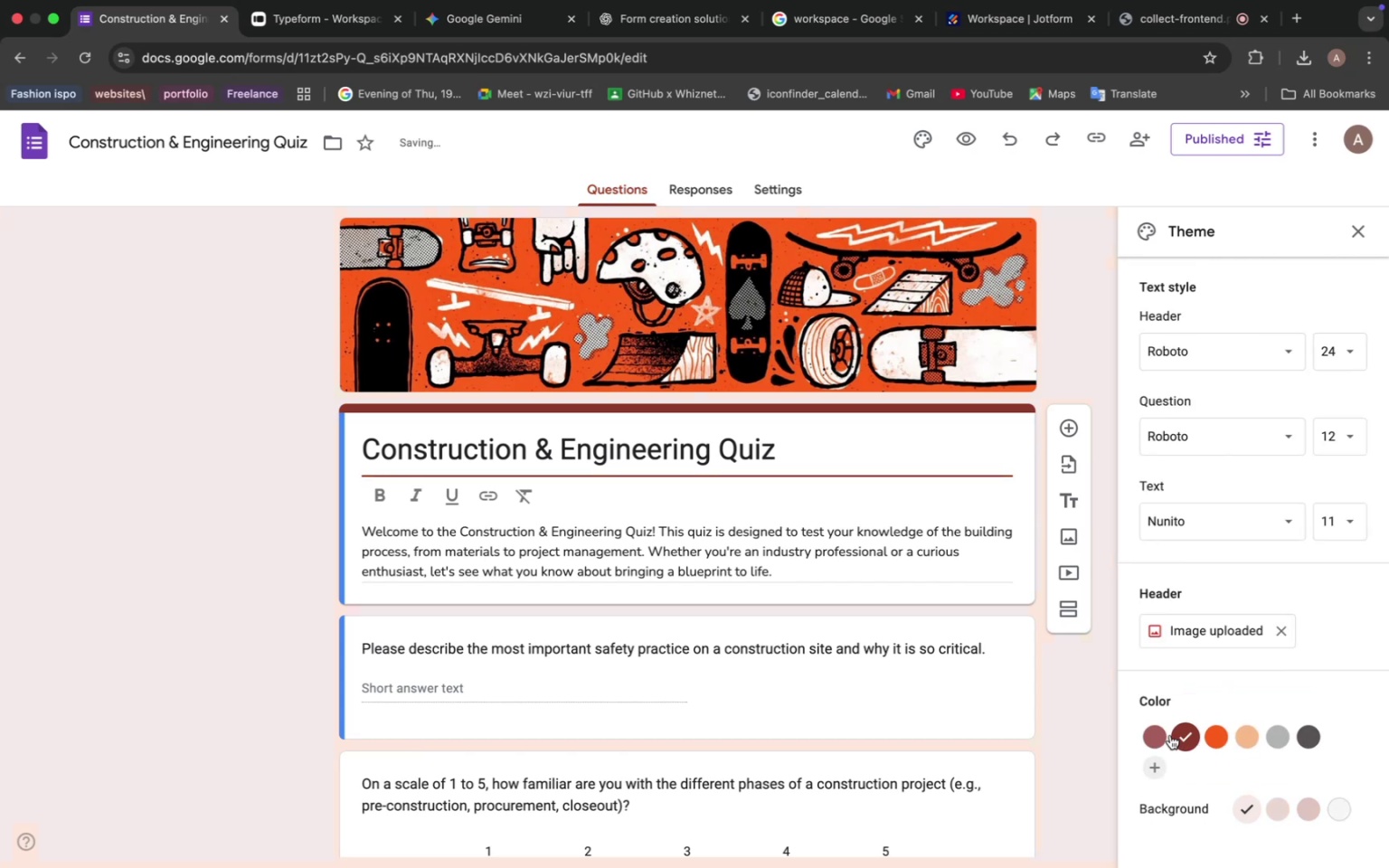 
left_click([1160, 735])
 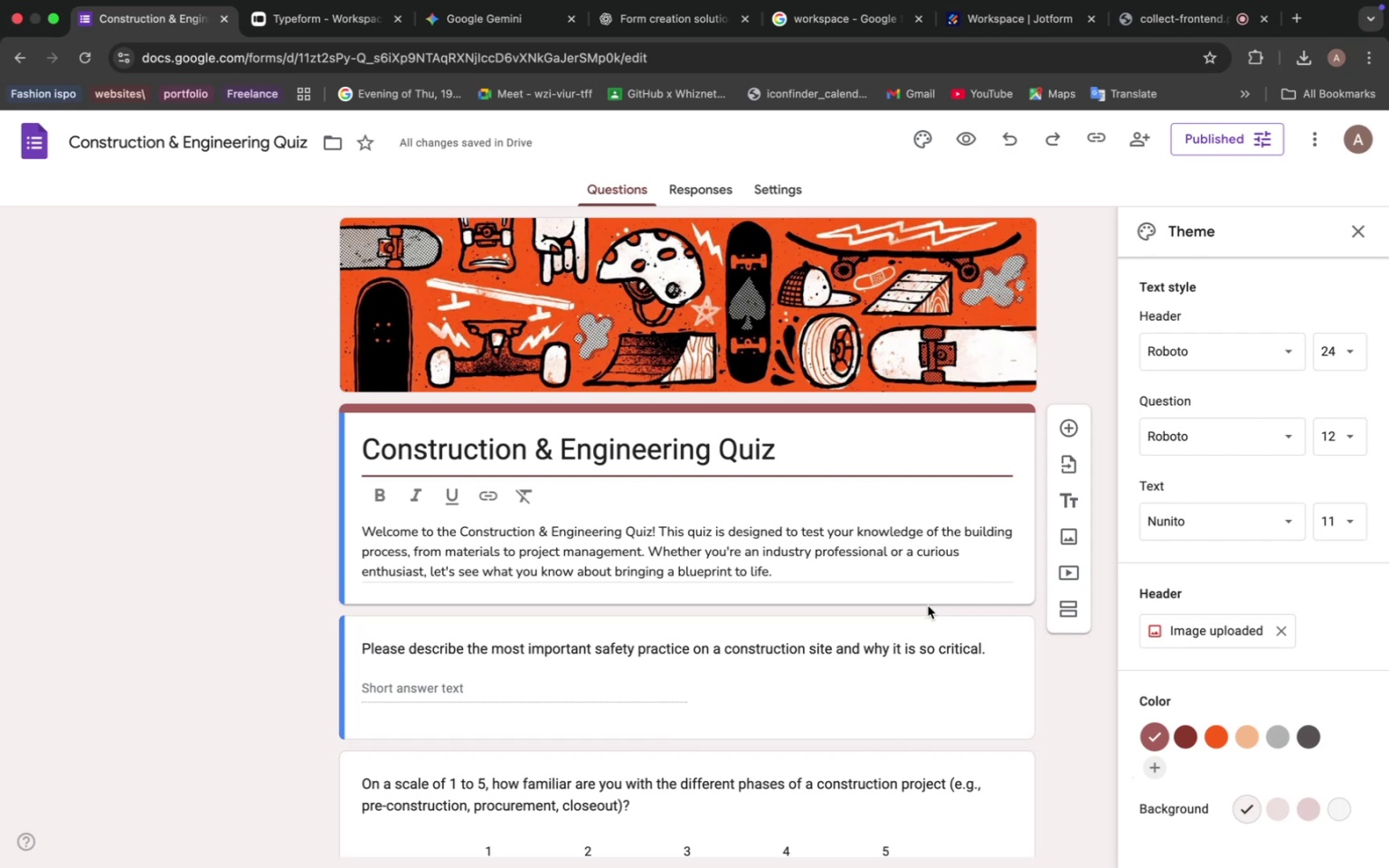 
wait(52.34)
 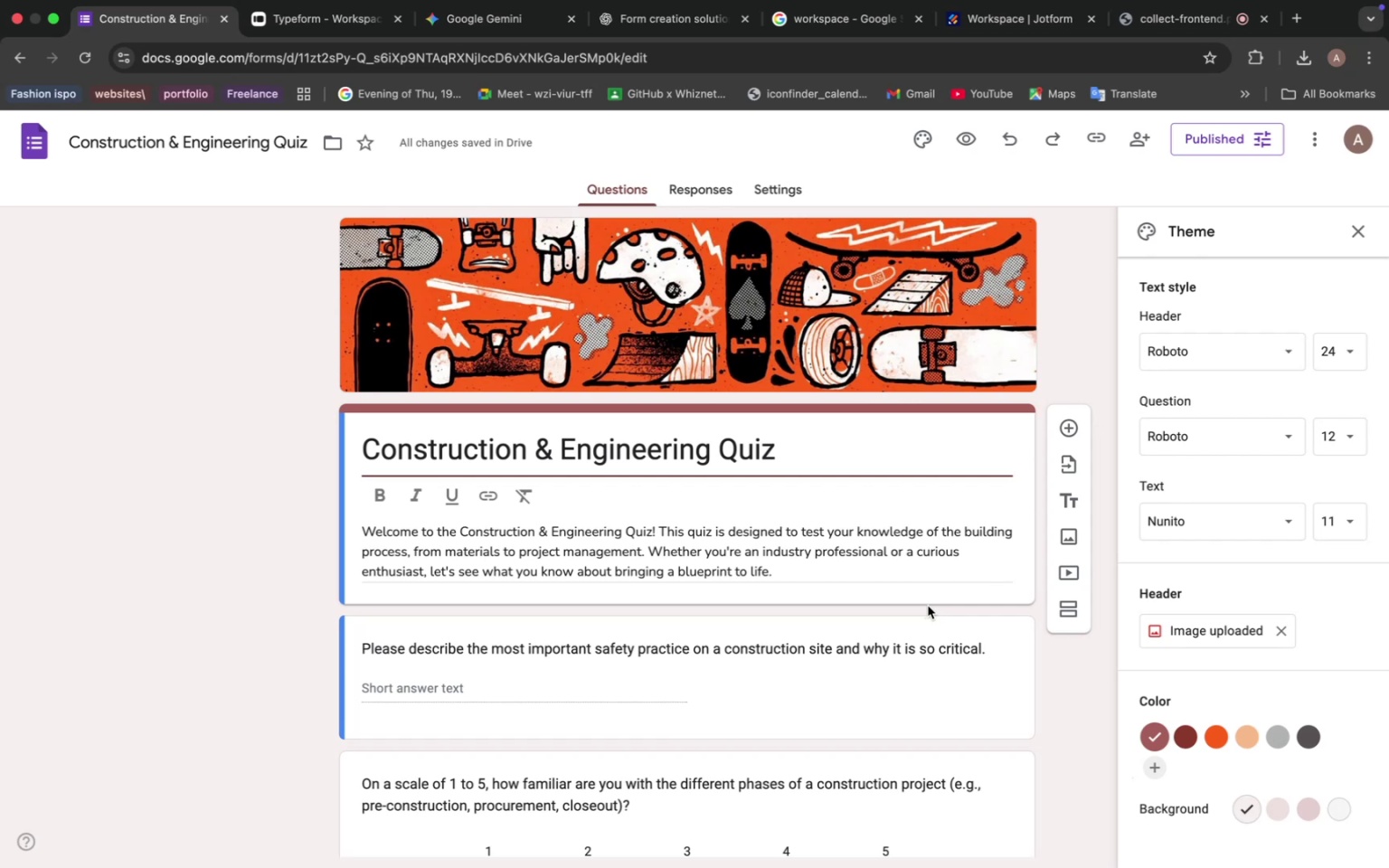 
scroll: coordinate [874, 606], scroll_direction: down, amount: 6.0
 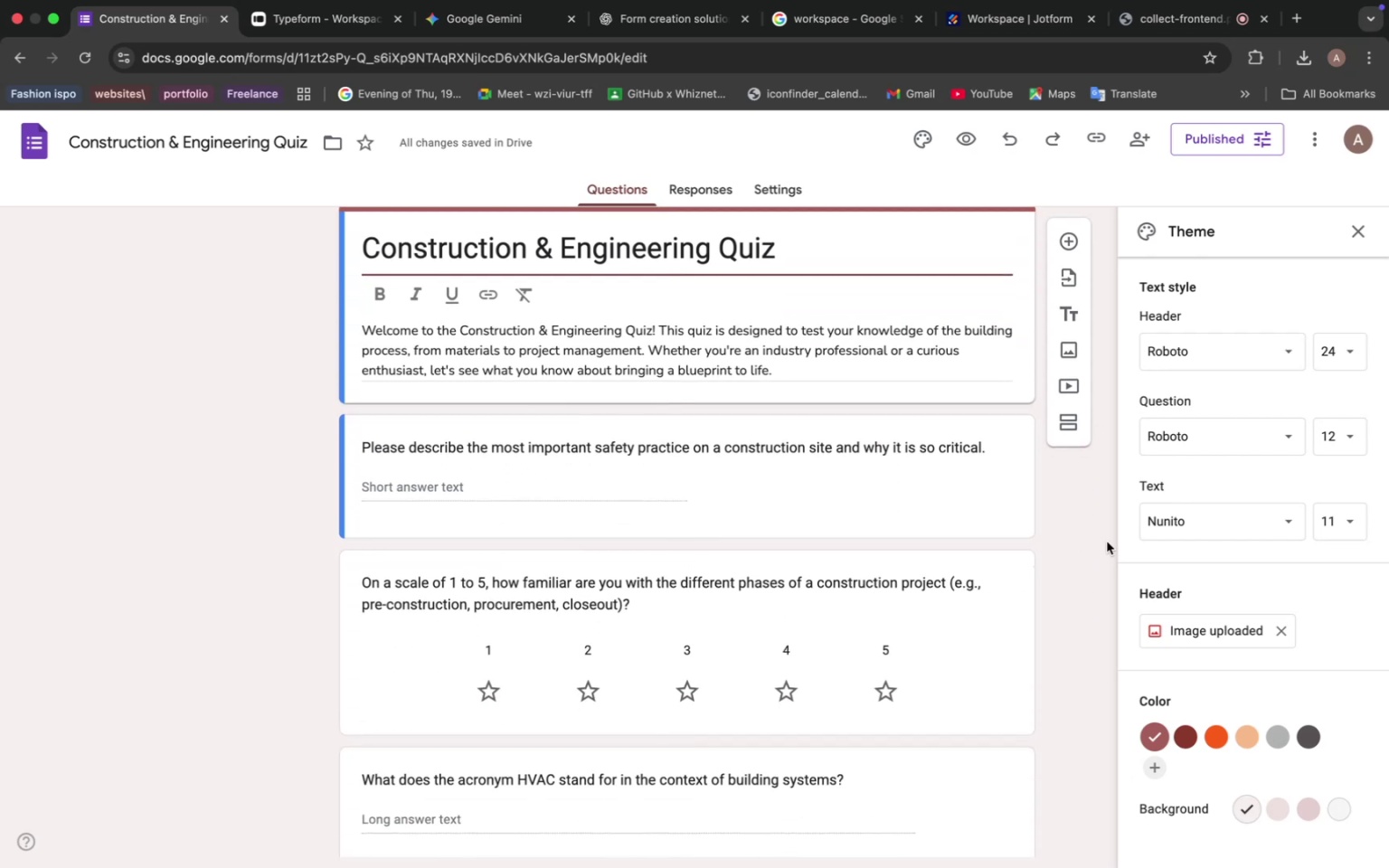 
left_click([1089, 546])
 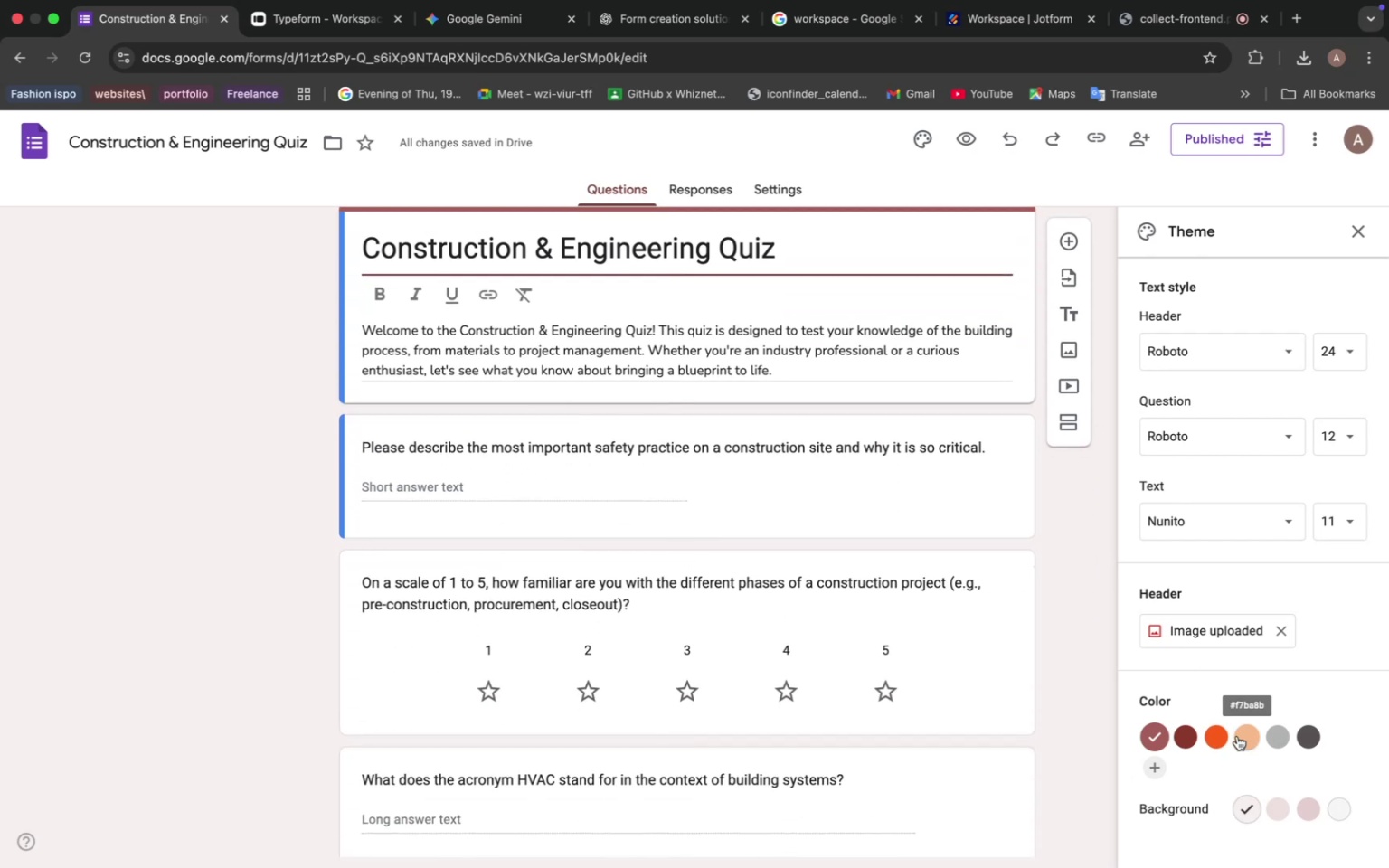 
left_click([1215, 738])
 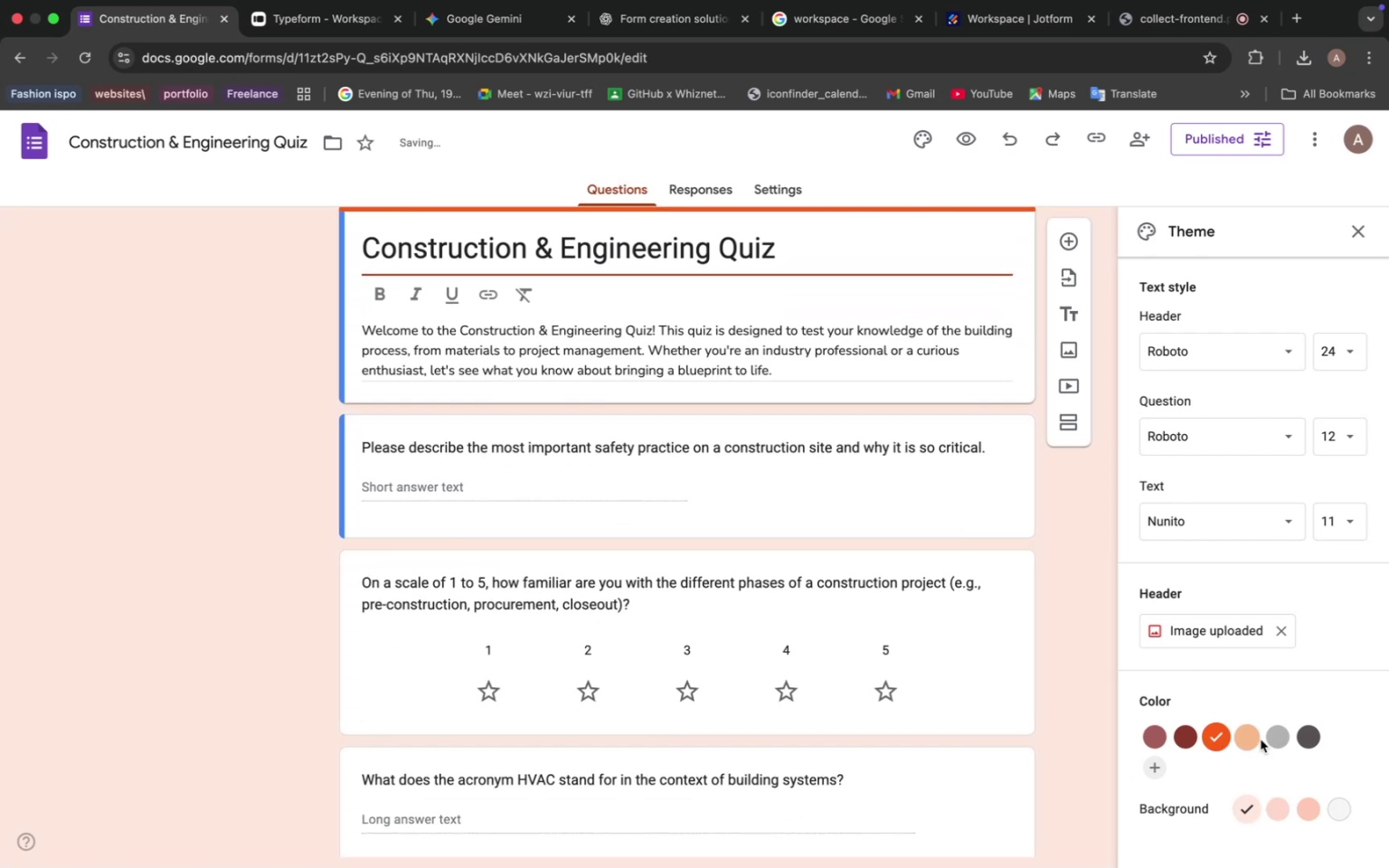 
left_click([1261, 740])
 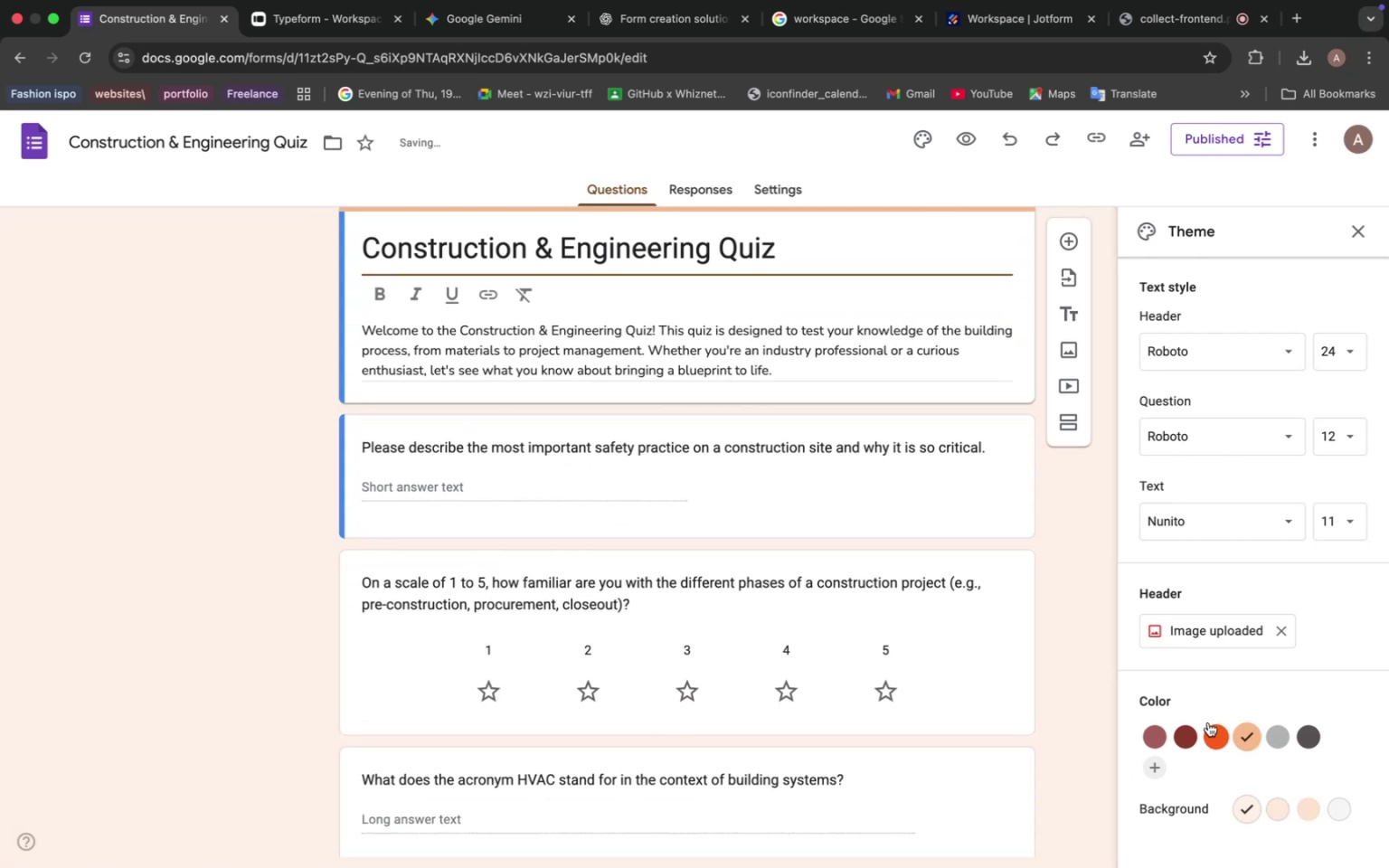 
scroll: coordinate [1018, 620], scroll_direction: up, amount: 20.0
 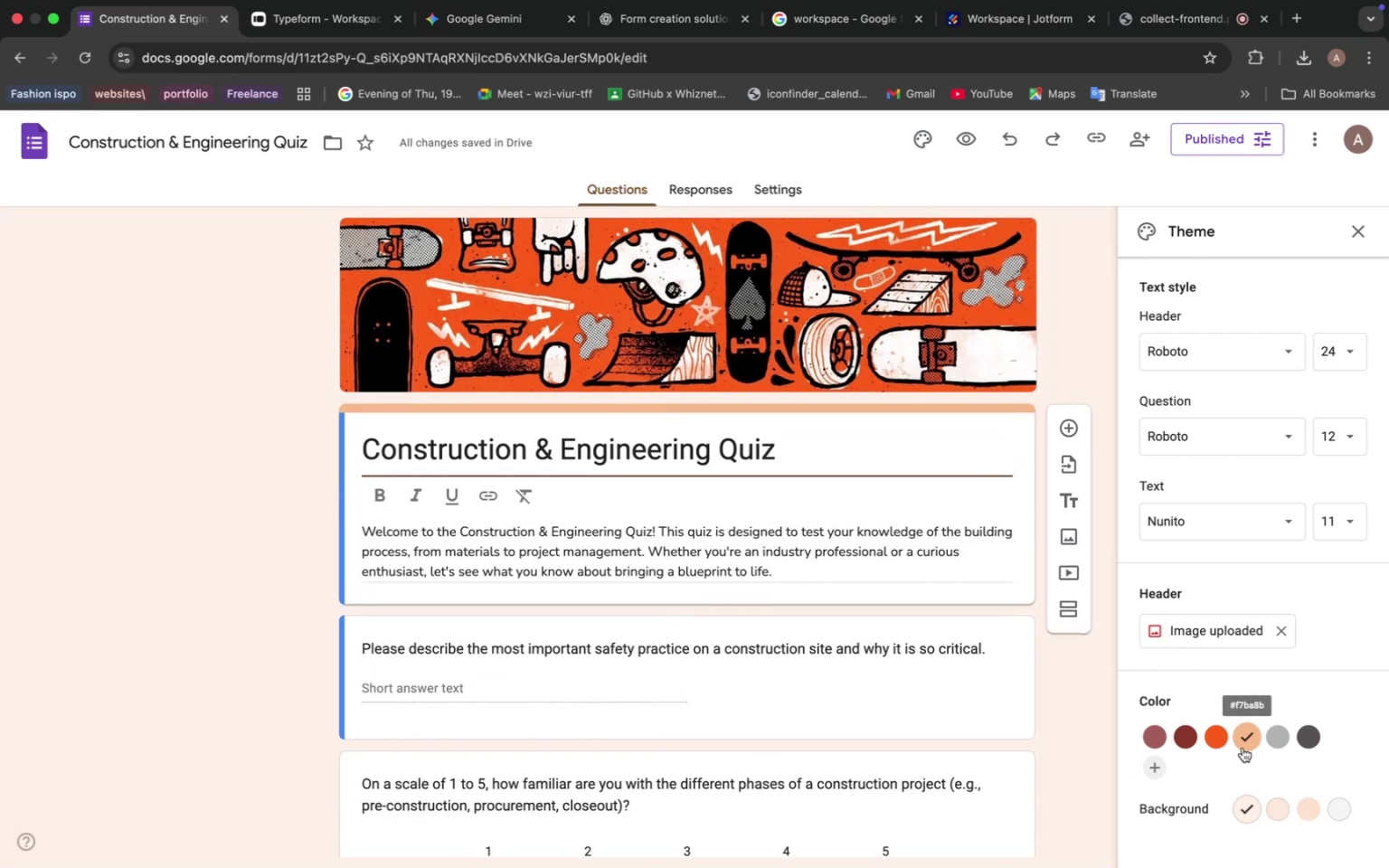 
left_click([1192, 731])
 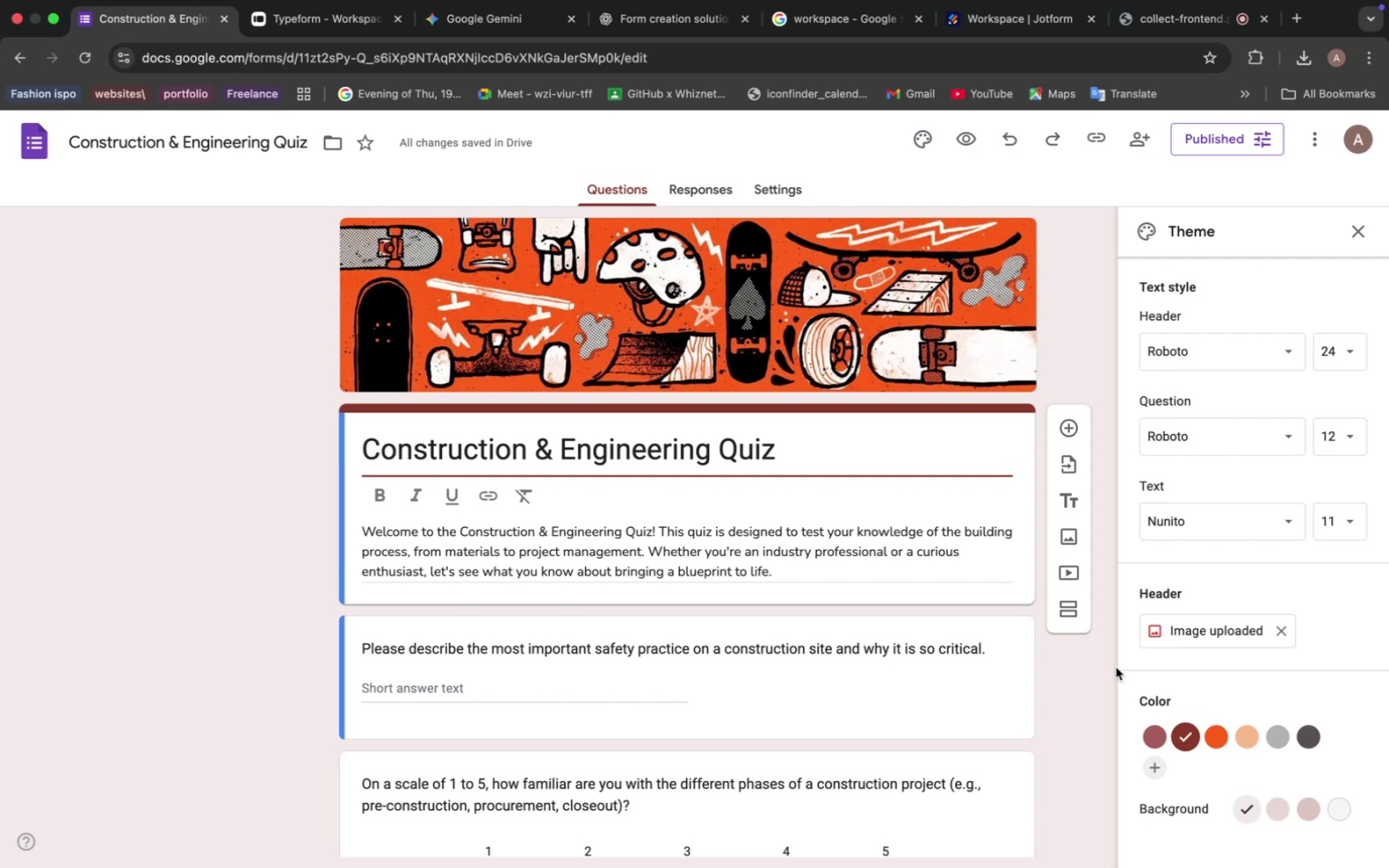 
wait(27.28)
 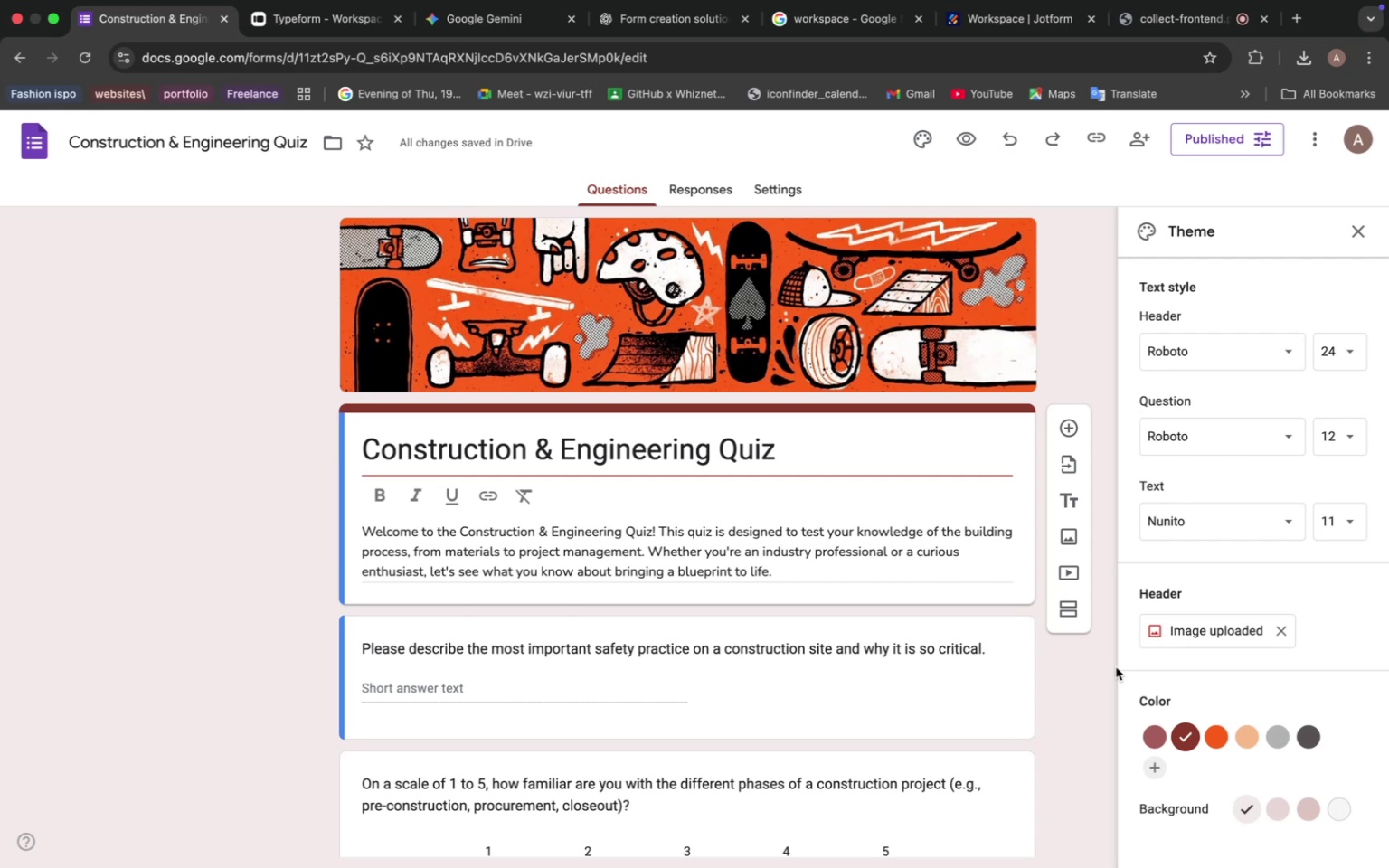 
scroll: coordinate [1005, 634], scroll_direction: down, amount: 6.0
 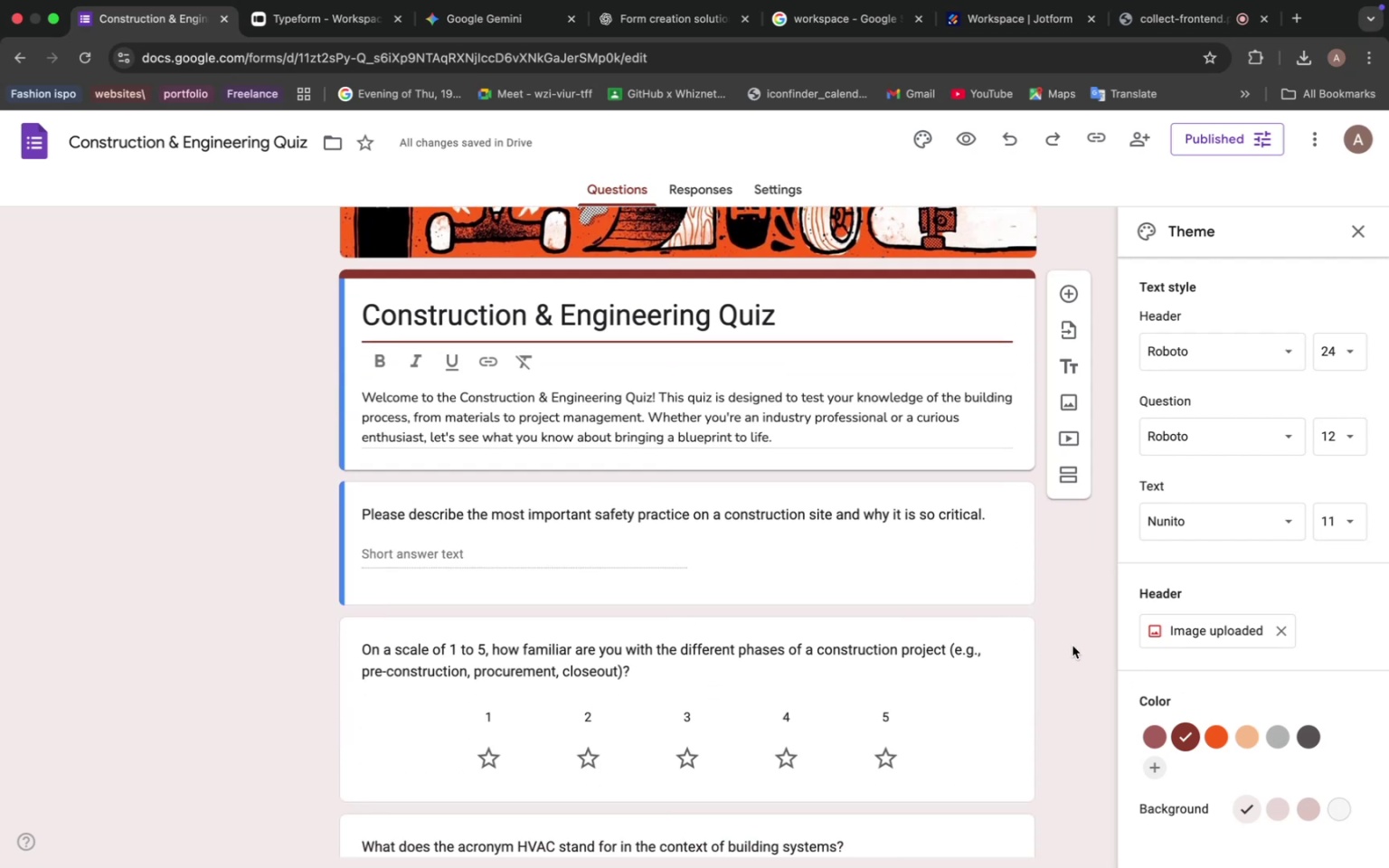 
left_click([1072, 646])
 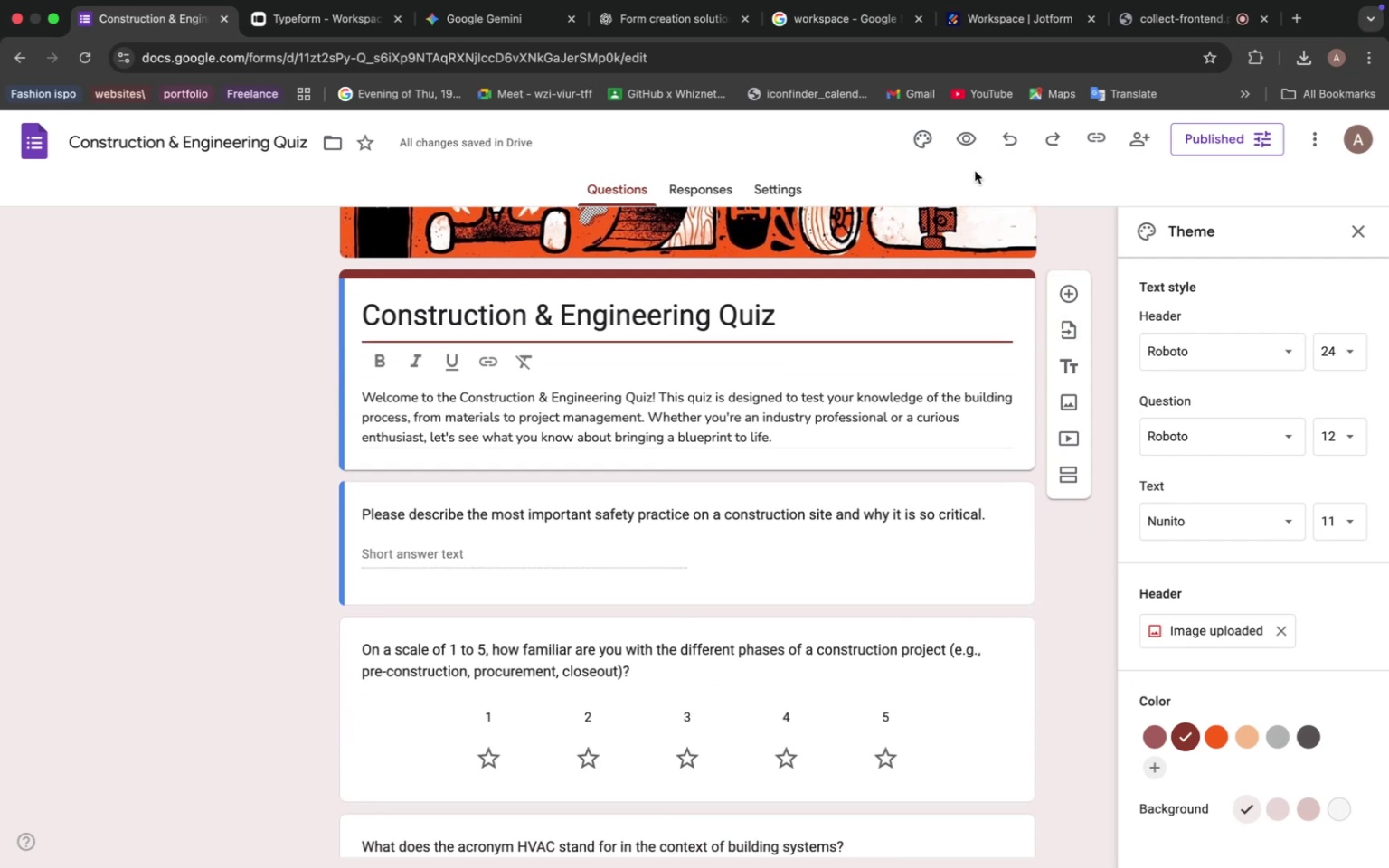 
left_click([962, 144])
 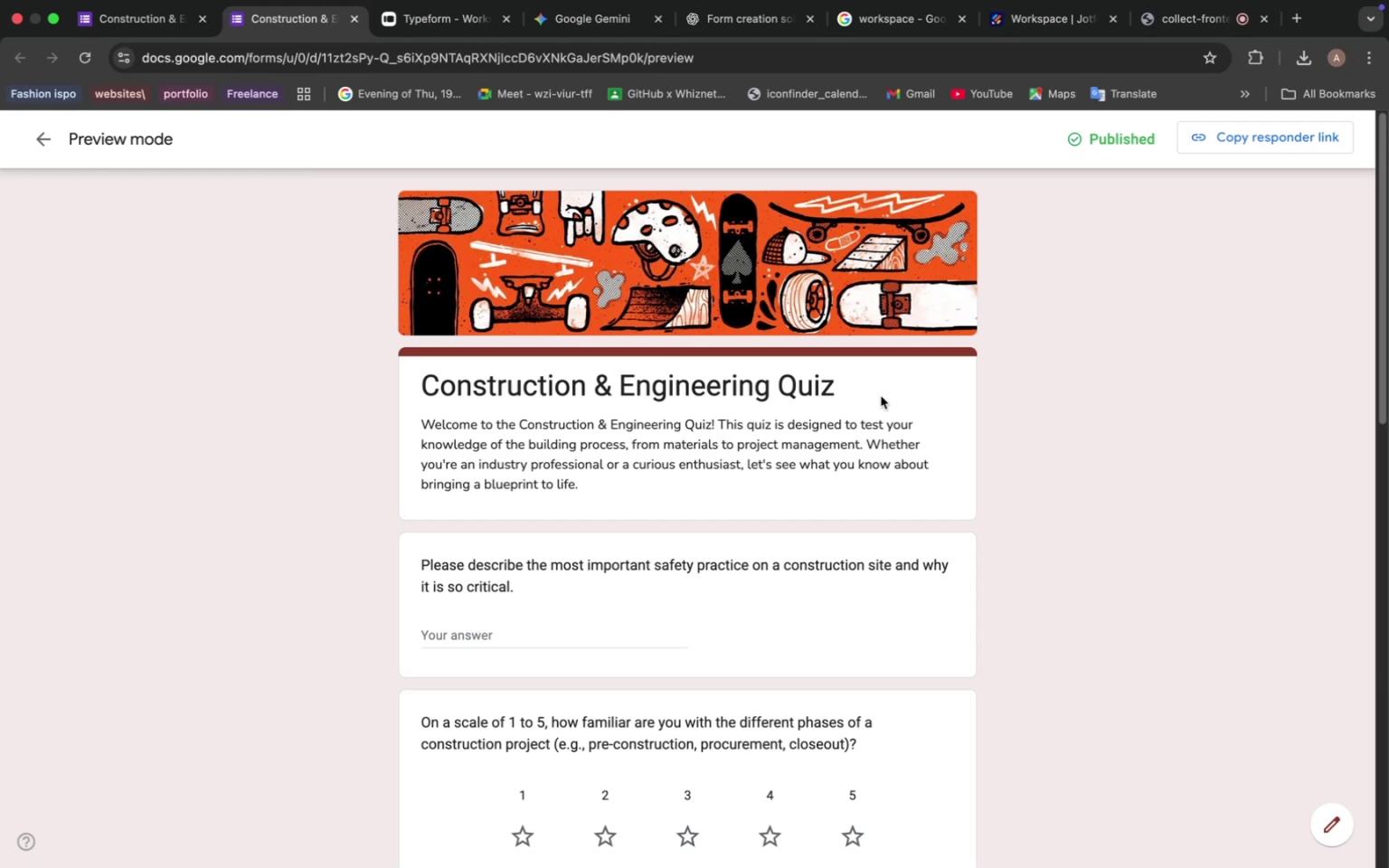 
scroll: coordinate [700, 520], scroll_direction: down, amount: 14.0
 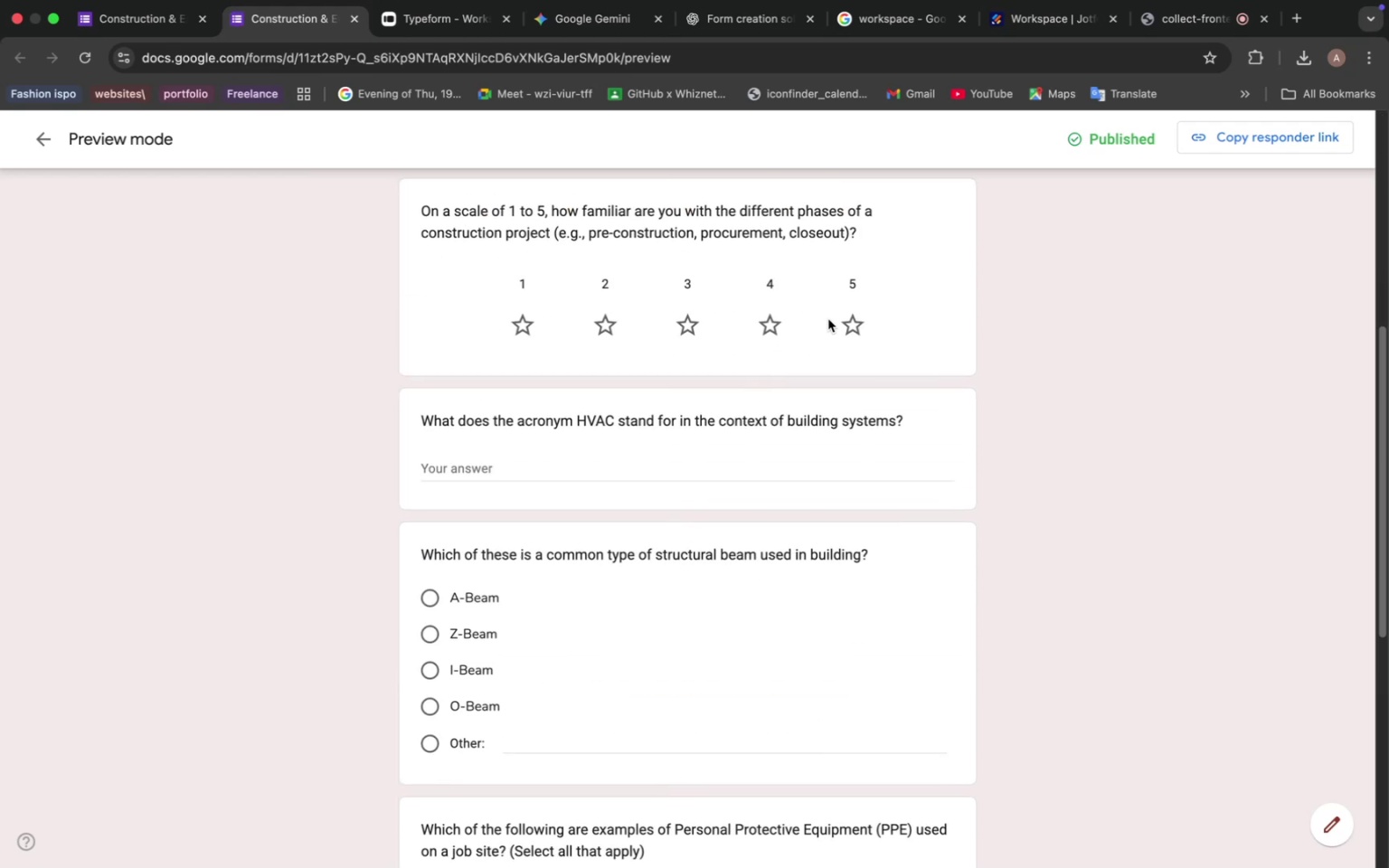 
left_click([857, 313])
 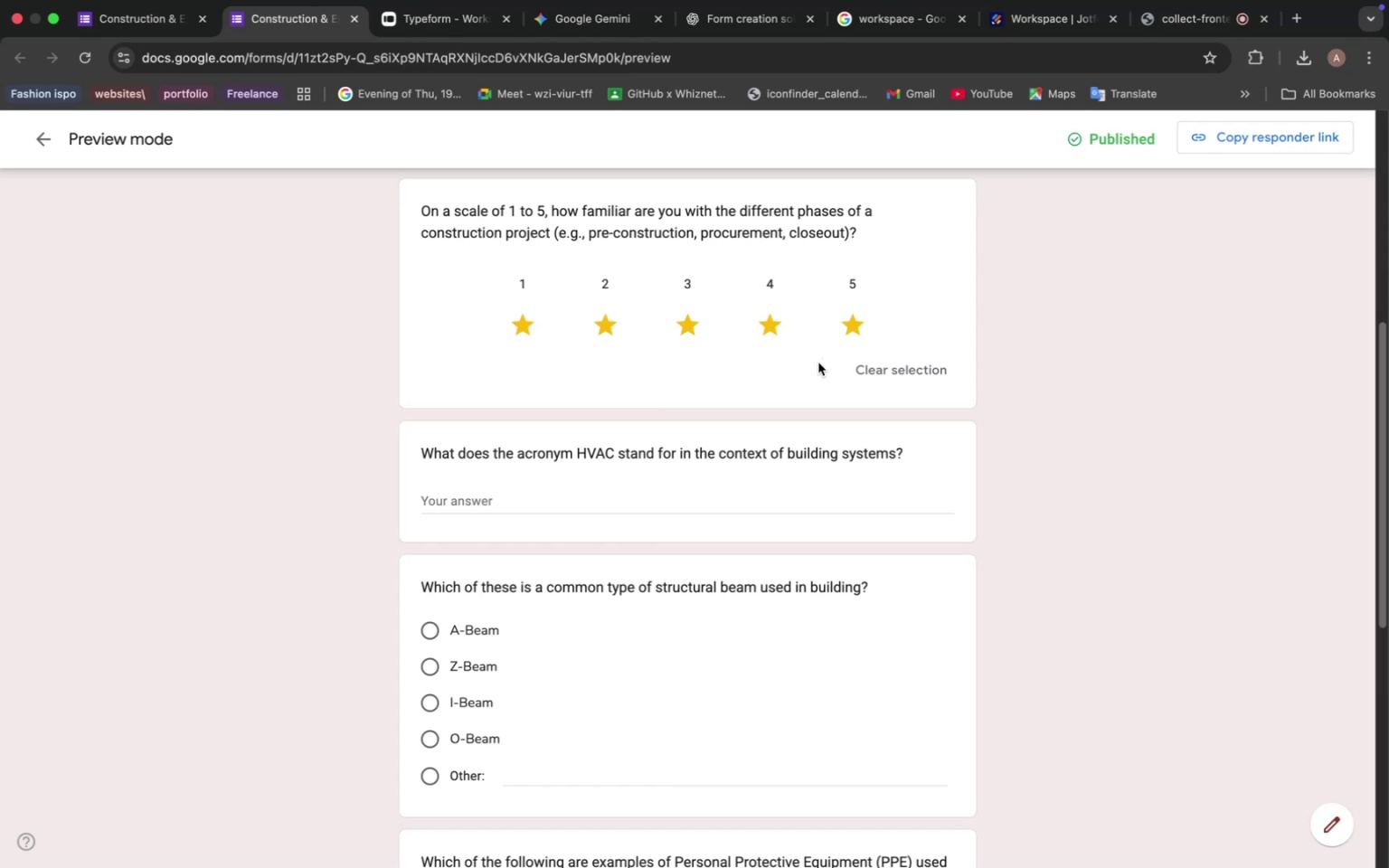 
wait(26.14)
 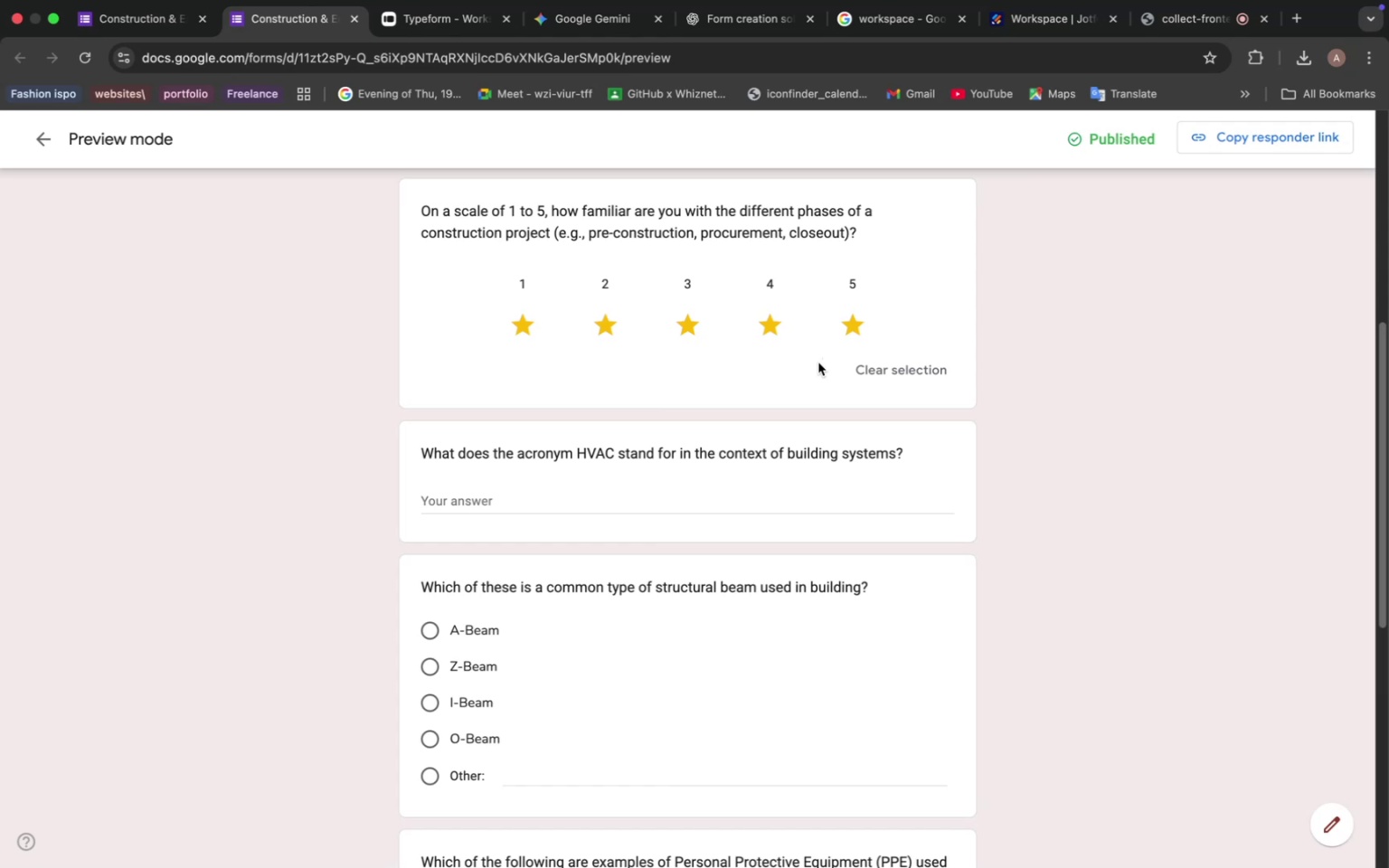 
left_click([783, 402])
 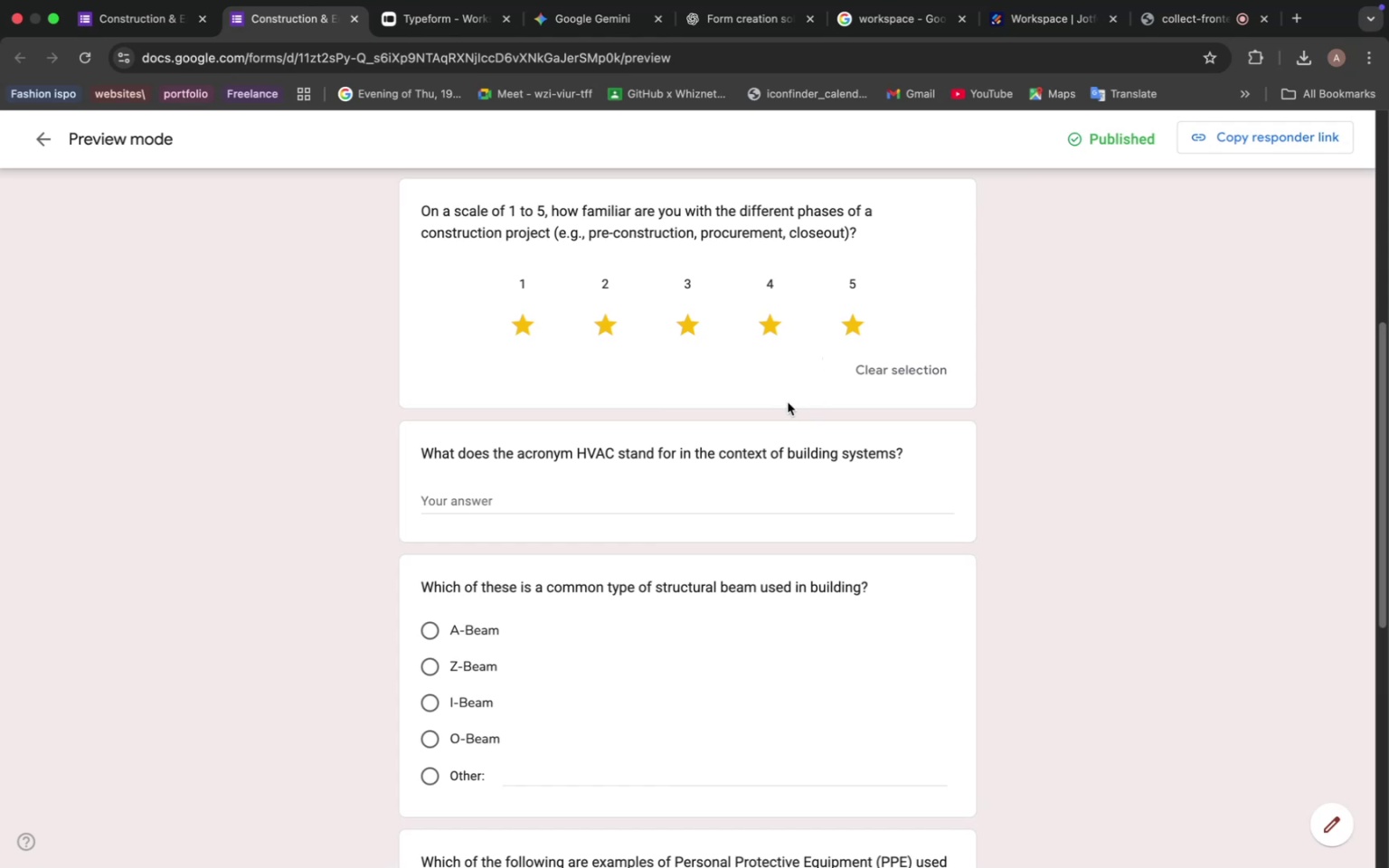 
scroll: coordinate [790, 401], scroll_direction: up, amount: 16.0
 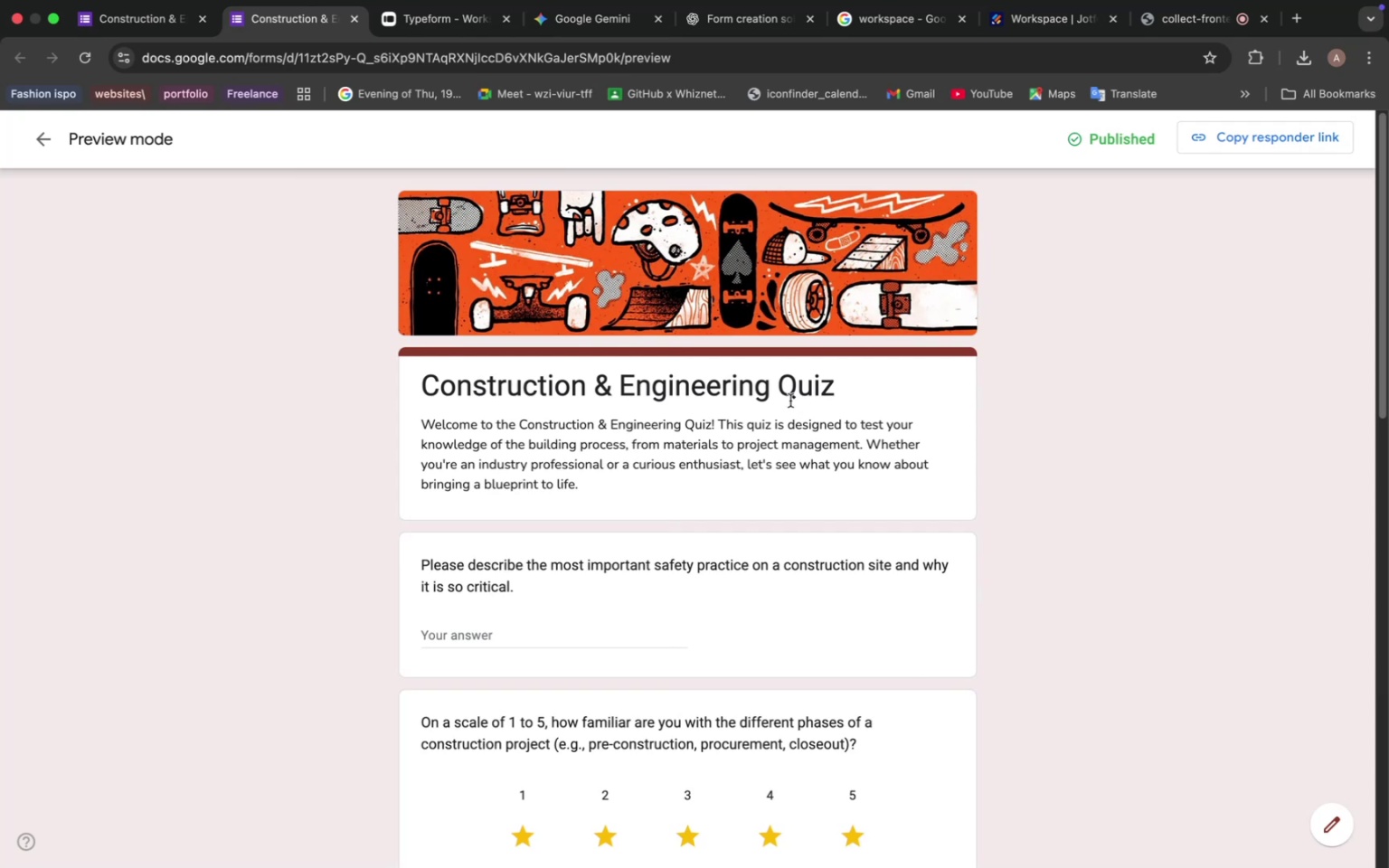 
scroll: coordinate [790, 401], scroll_direction: down, amount: 4.0
 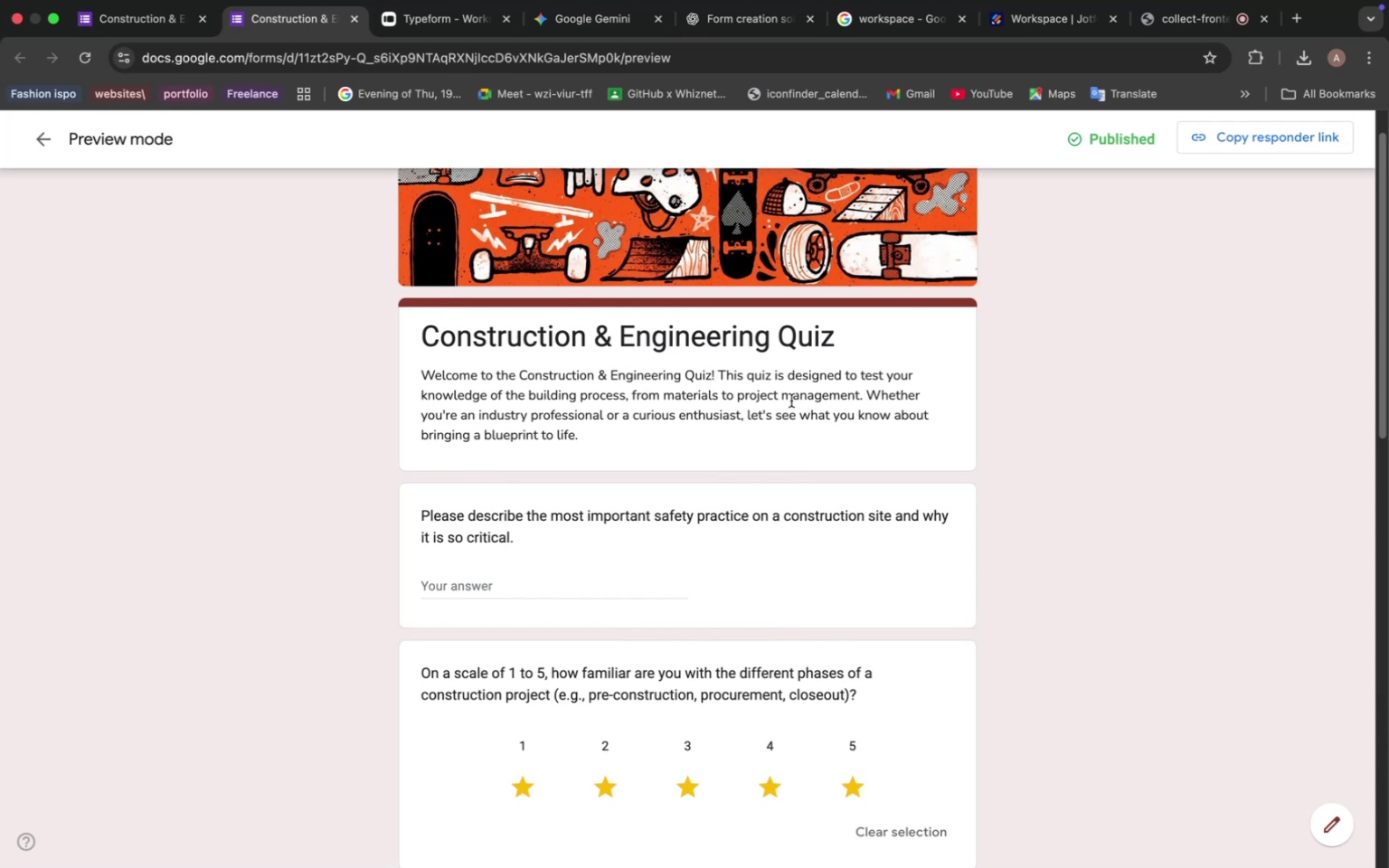 
wait(22.17)
 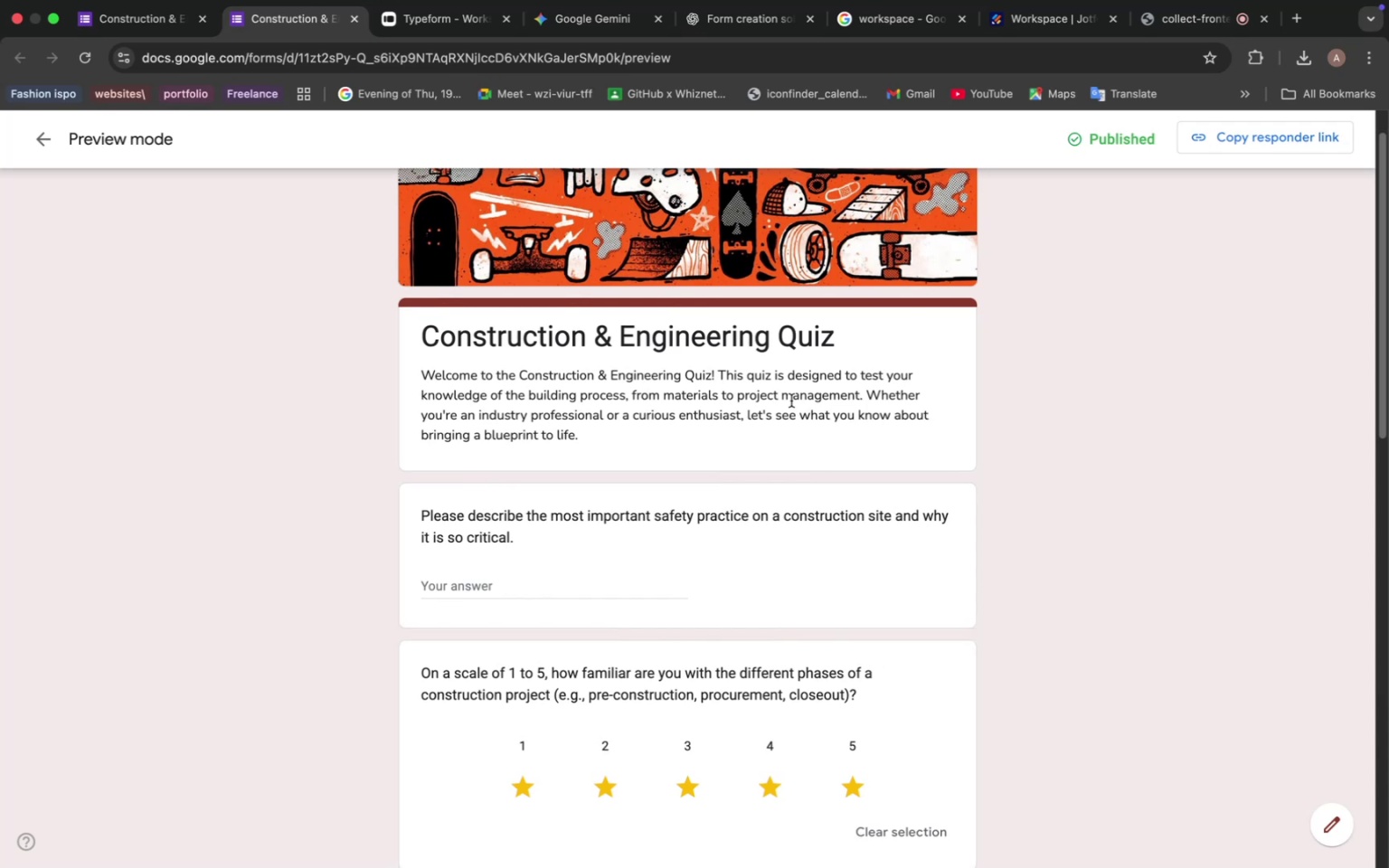 
scroll: coordinate [781, 425], scroll_direction: down, amount: 7.0
 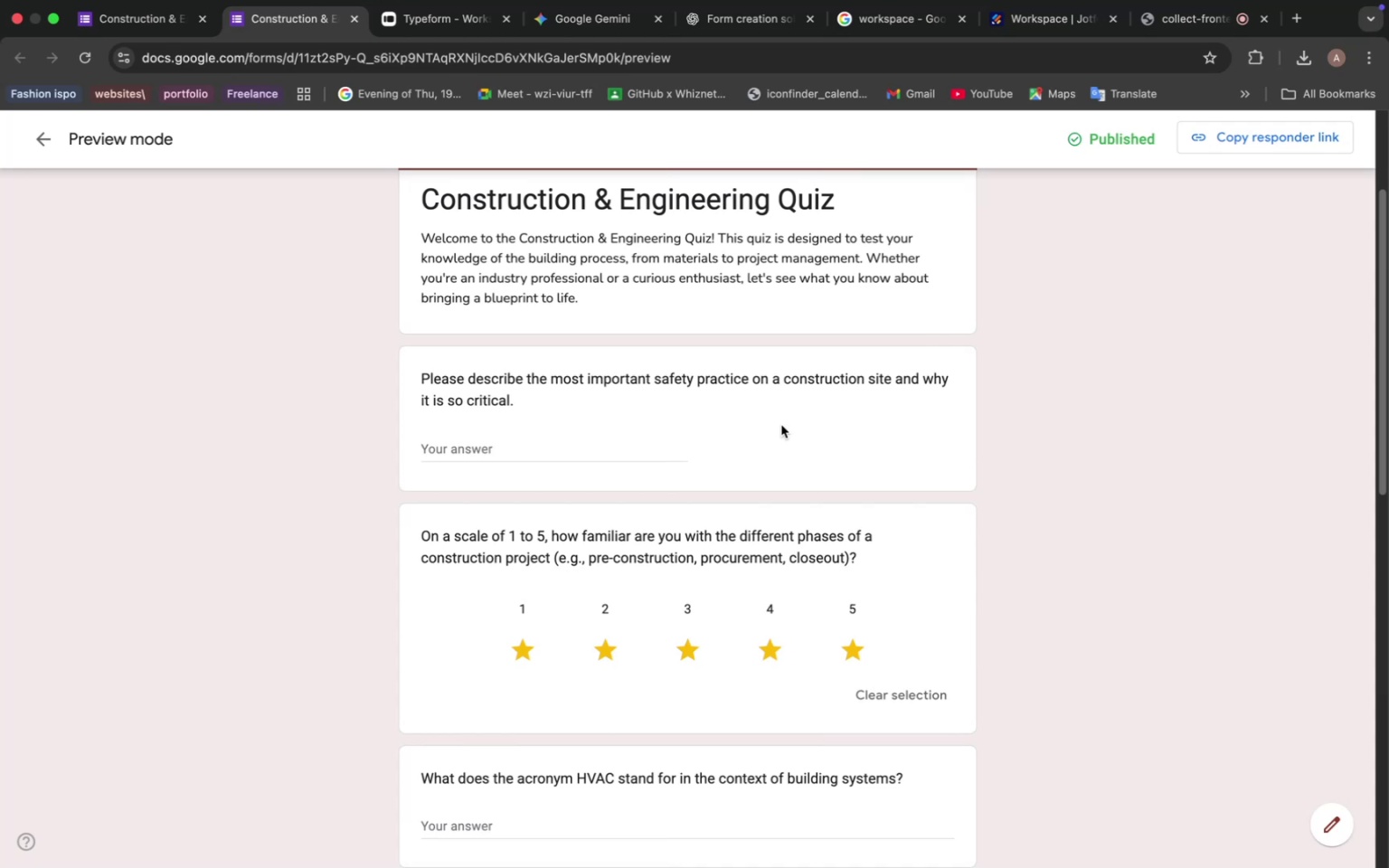 
wait(10.99)
 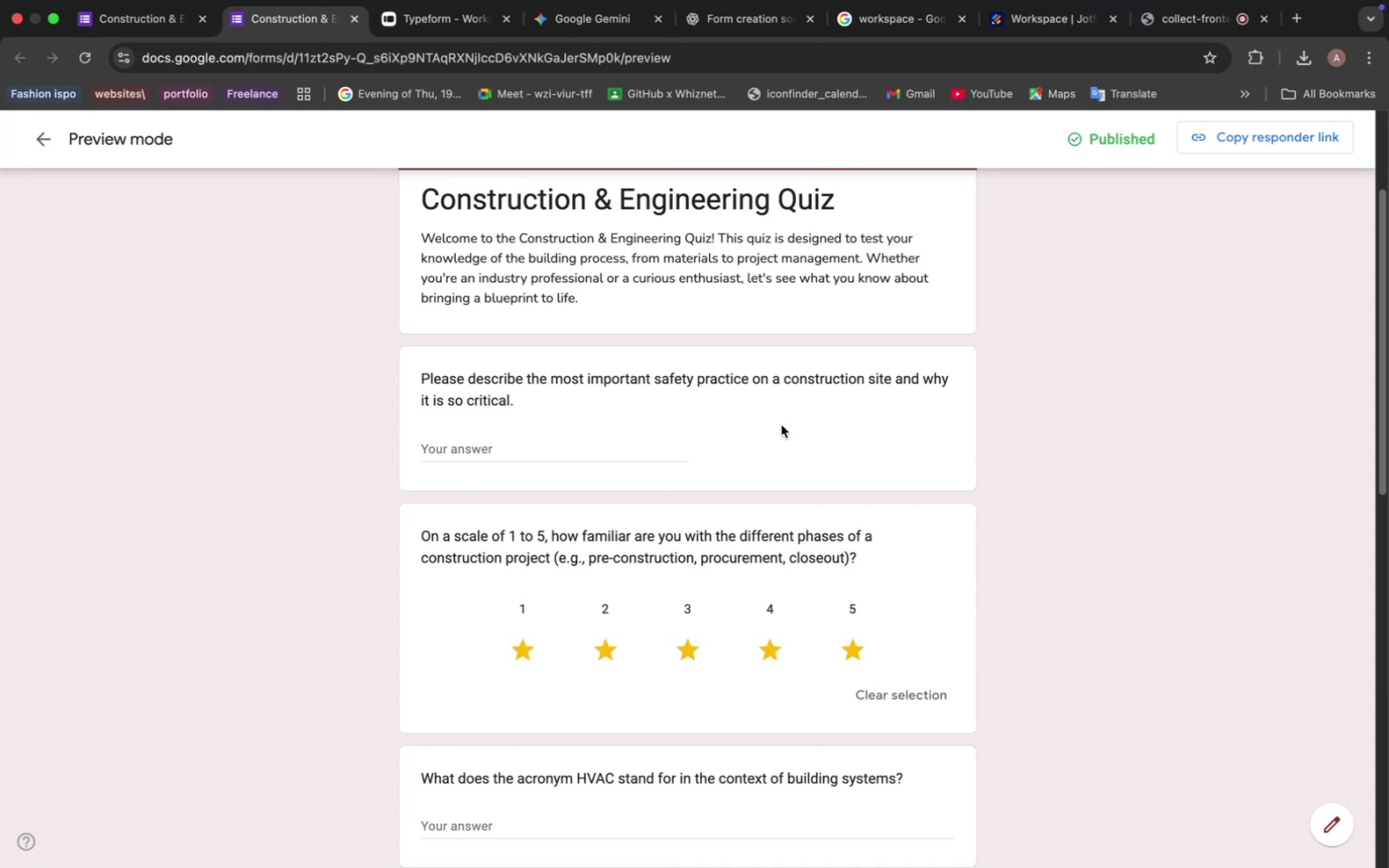 
scroll: coordinate [781, 425], scroll_direction: down, amount: 2.0
 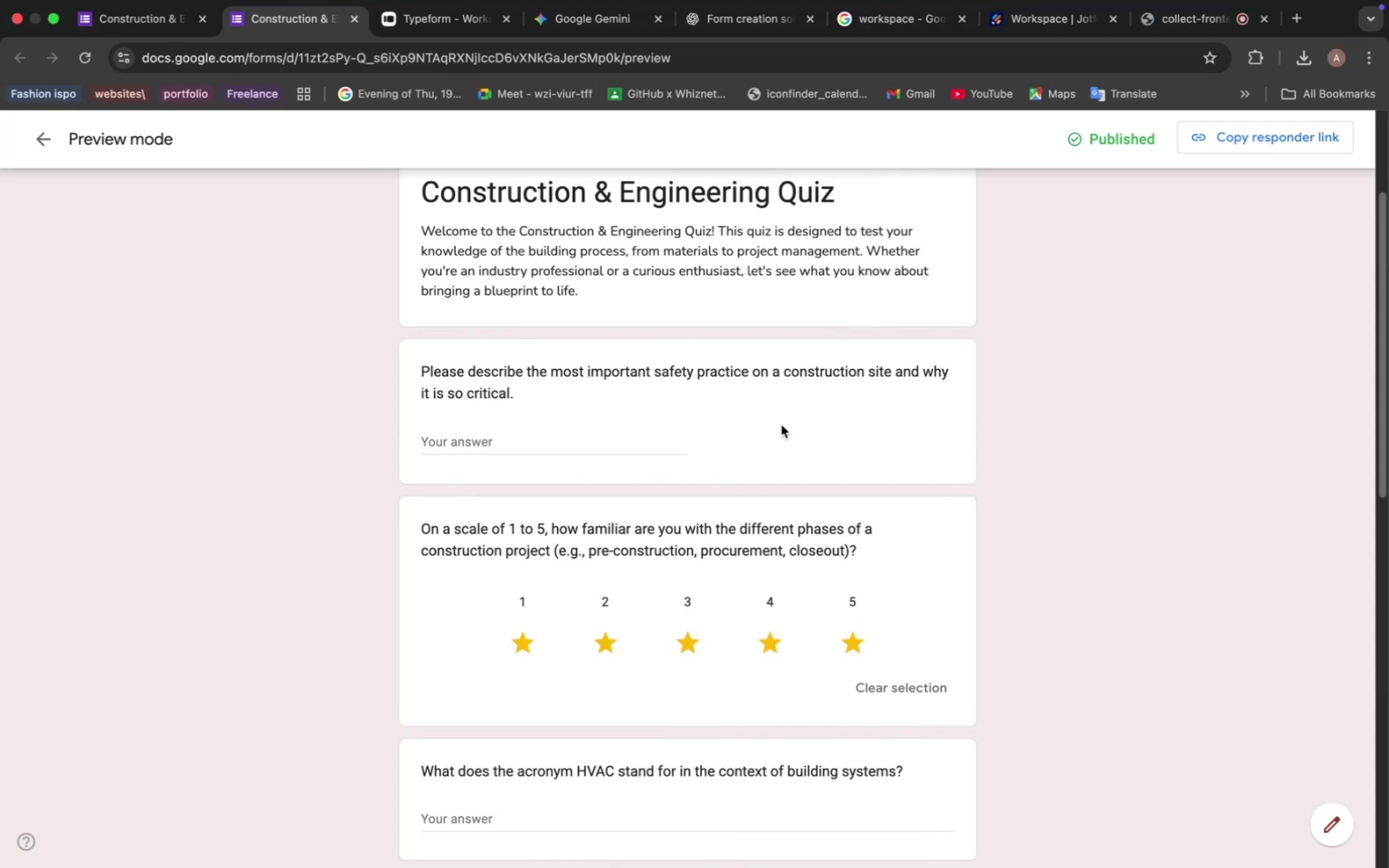 
wait(7.51)
 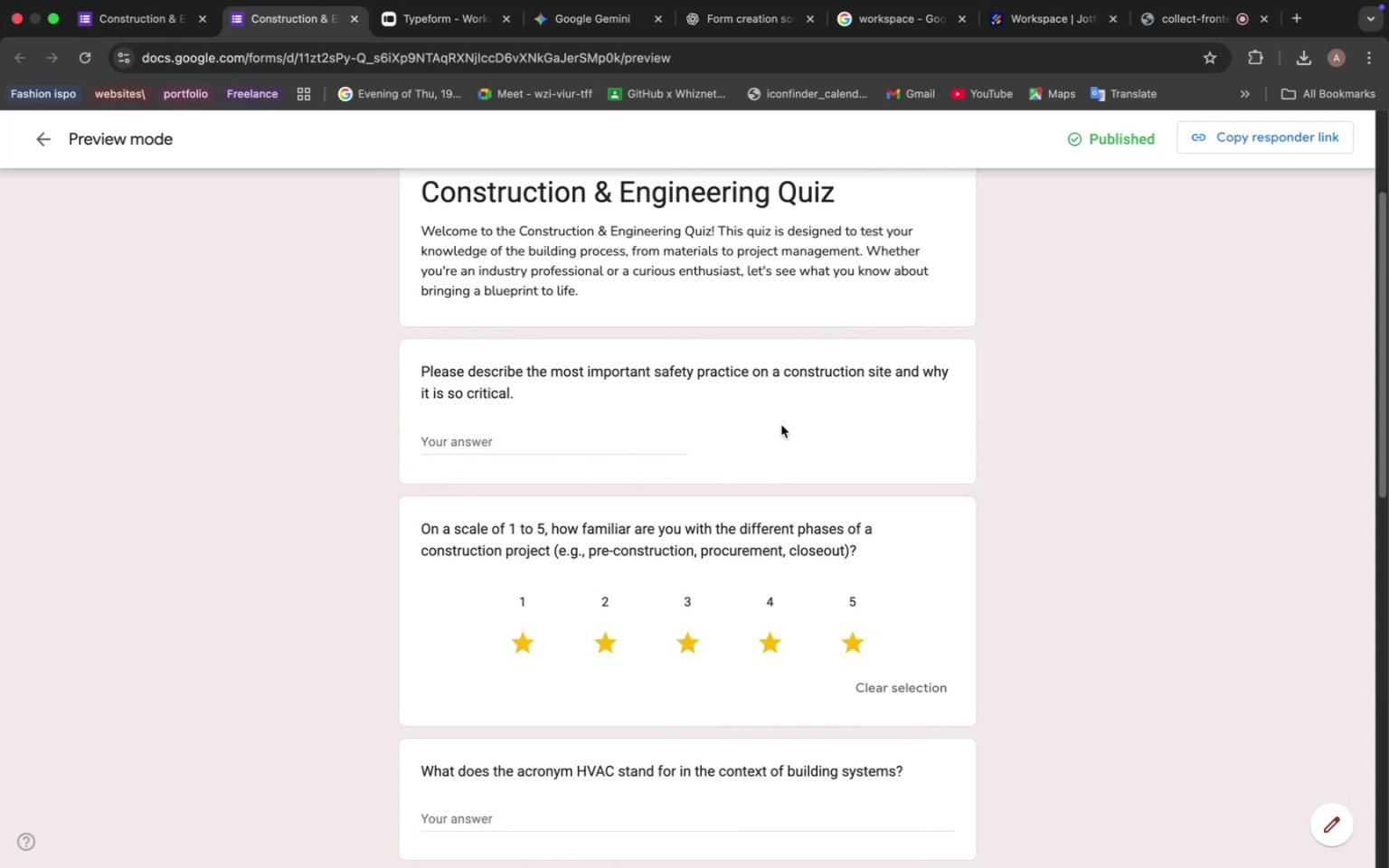 
scroll: coordinate [781, 425], scroll_direction: down, amount: 4.0
 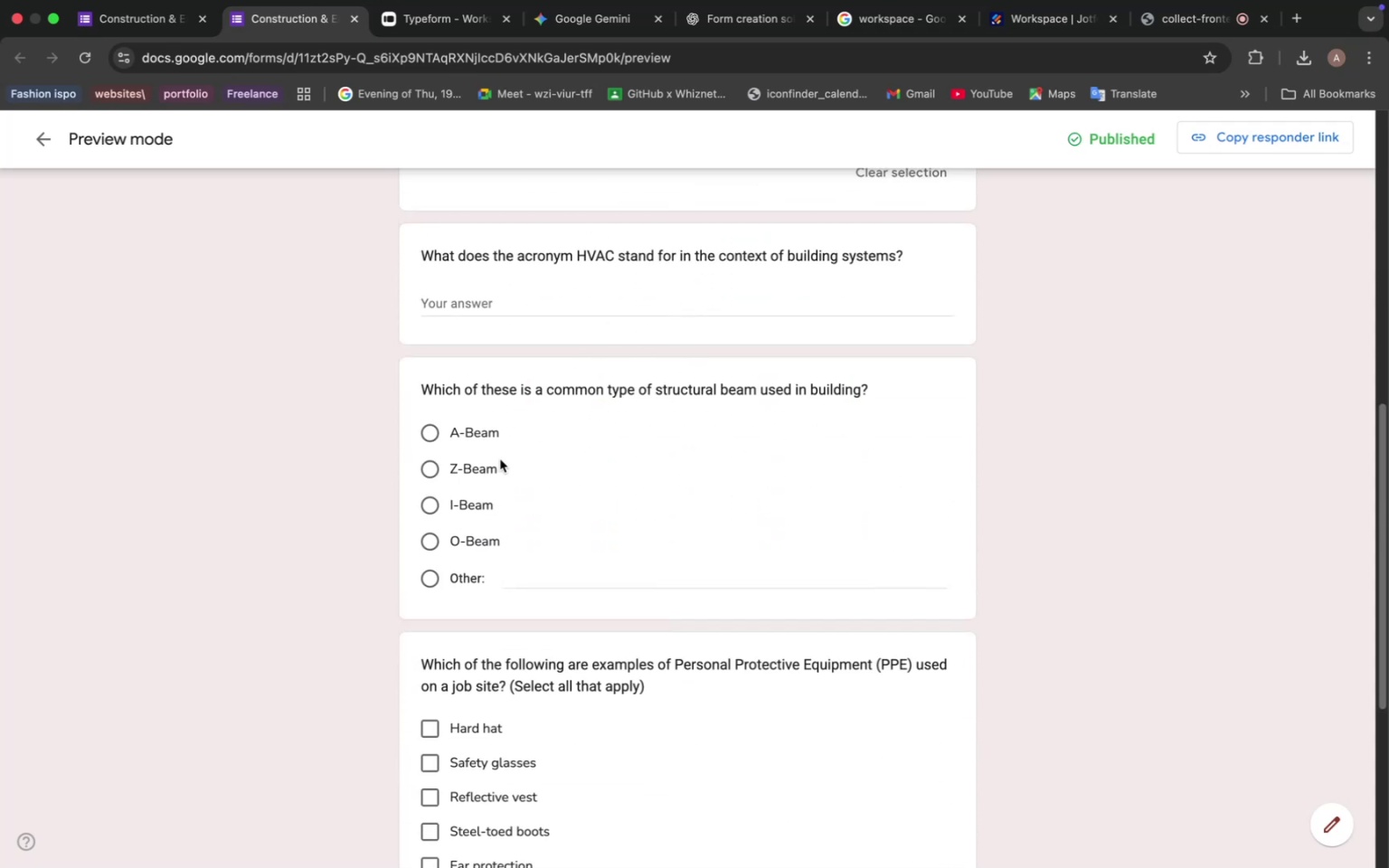 
left_click([465, 460])
 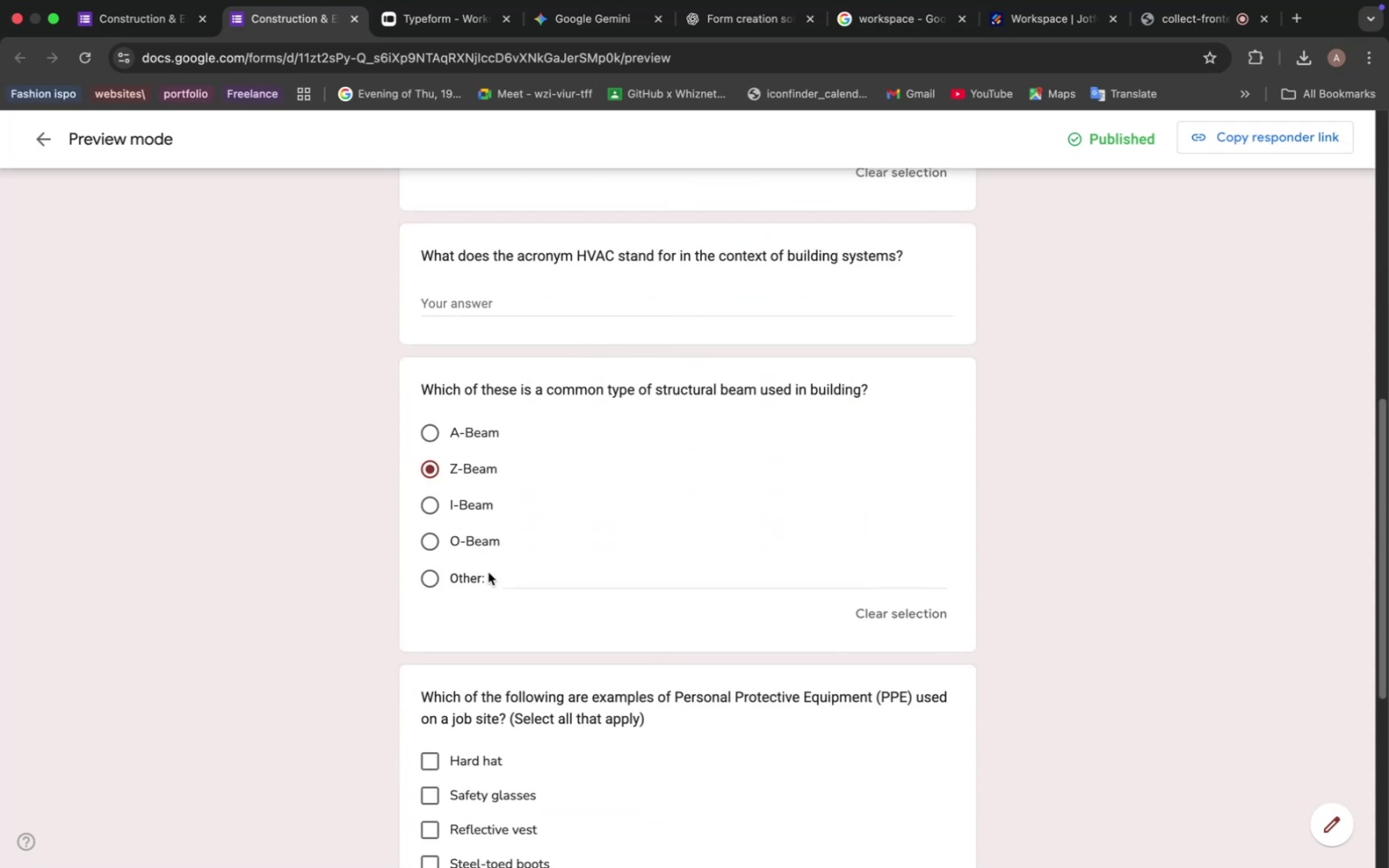 
scroll: coordinate [542, 518], scroll_direction: down, amount: 9.0
 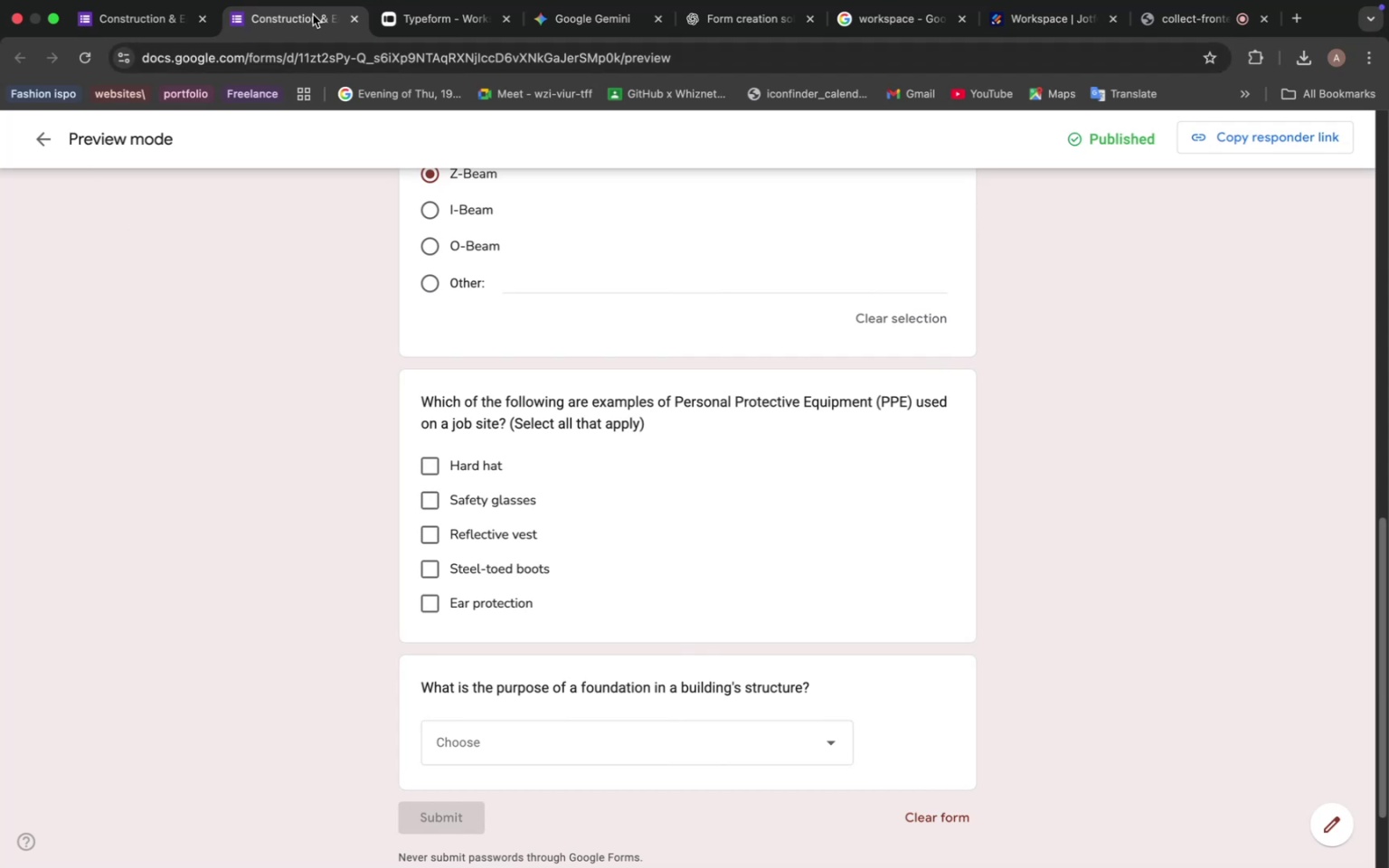 
left_click([353, 15])
 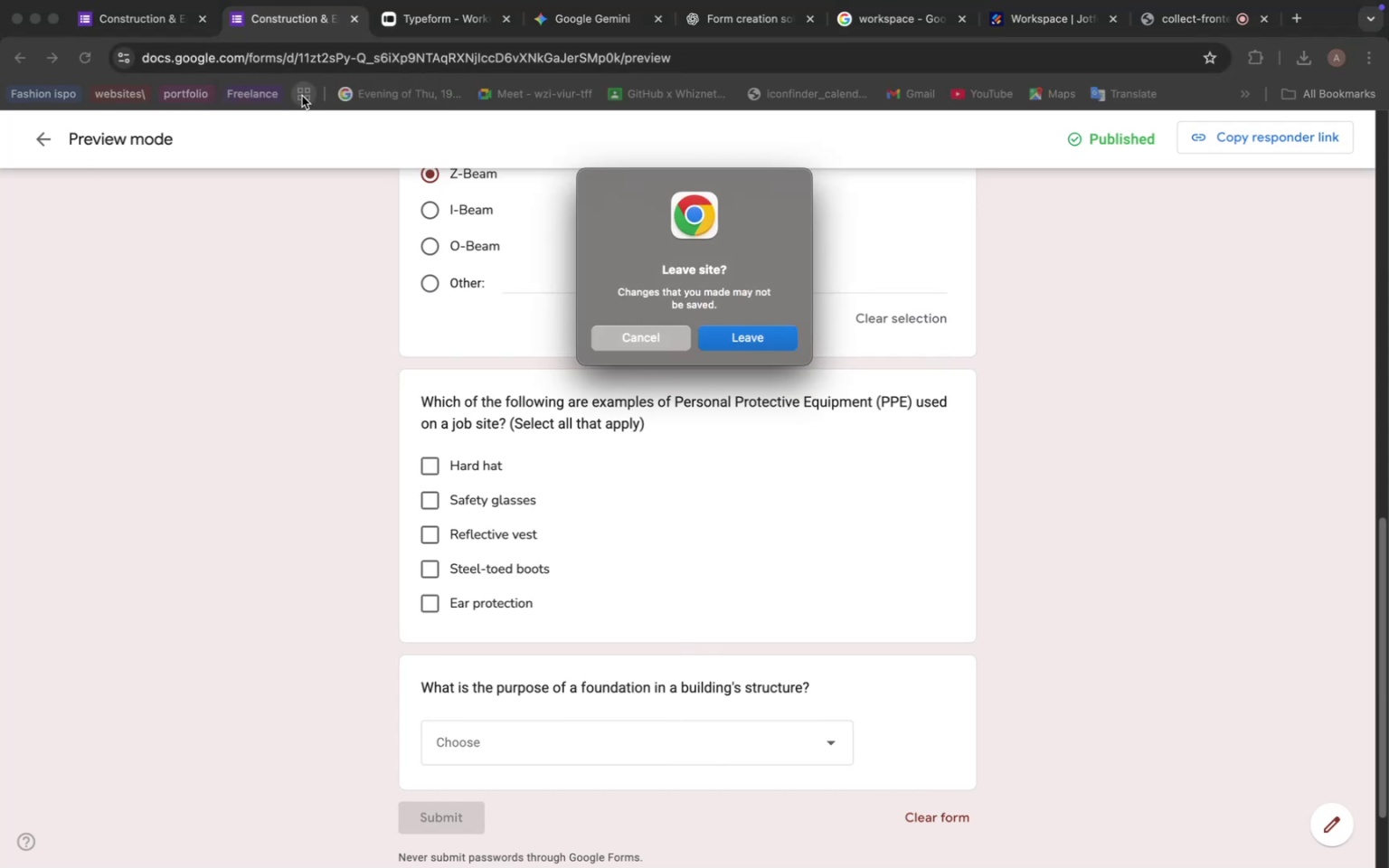 
wait(11.1)
 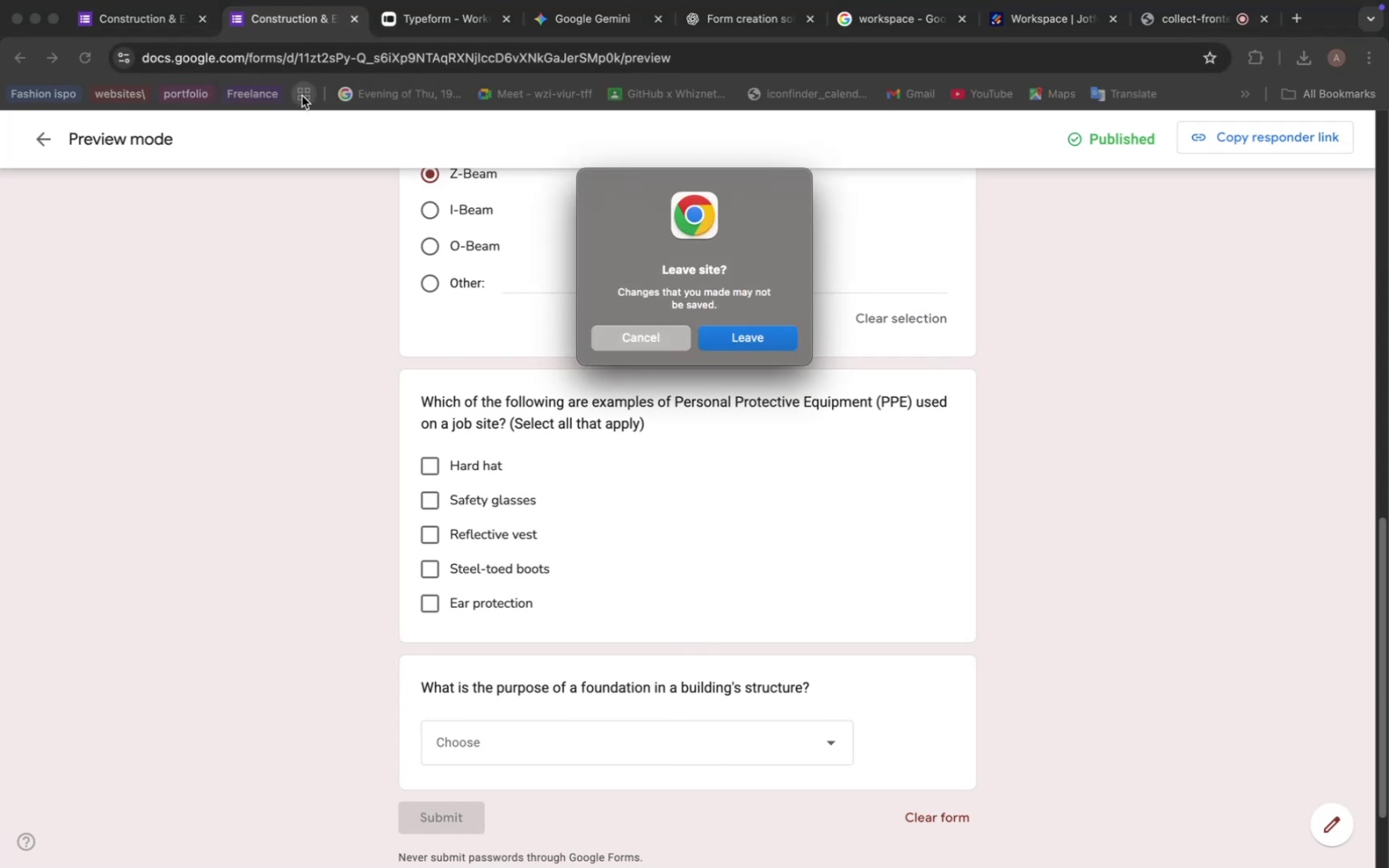 
left_click([737, 337])
 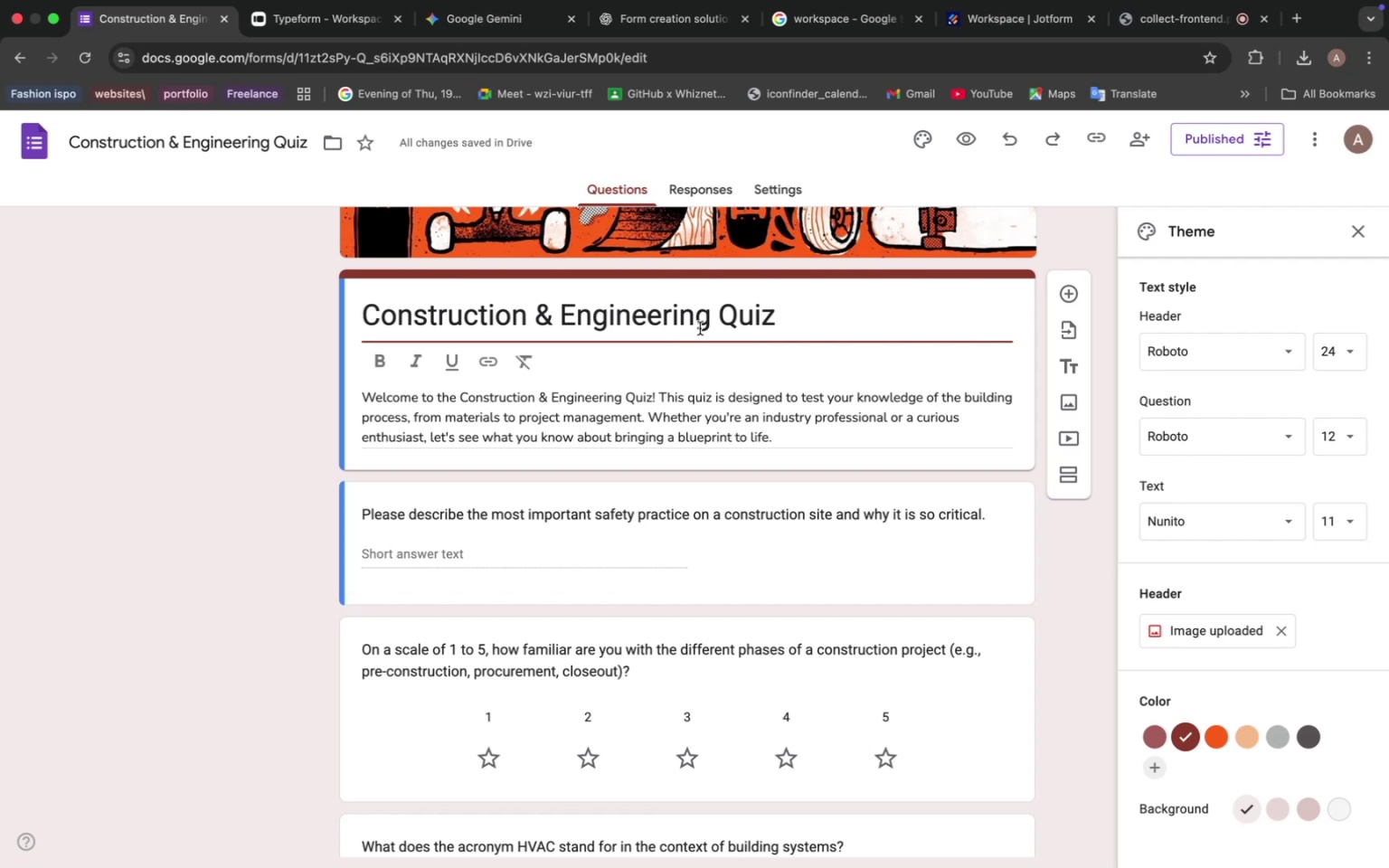 
wait(33.85)
 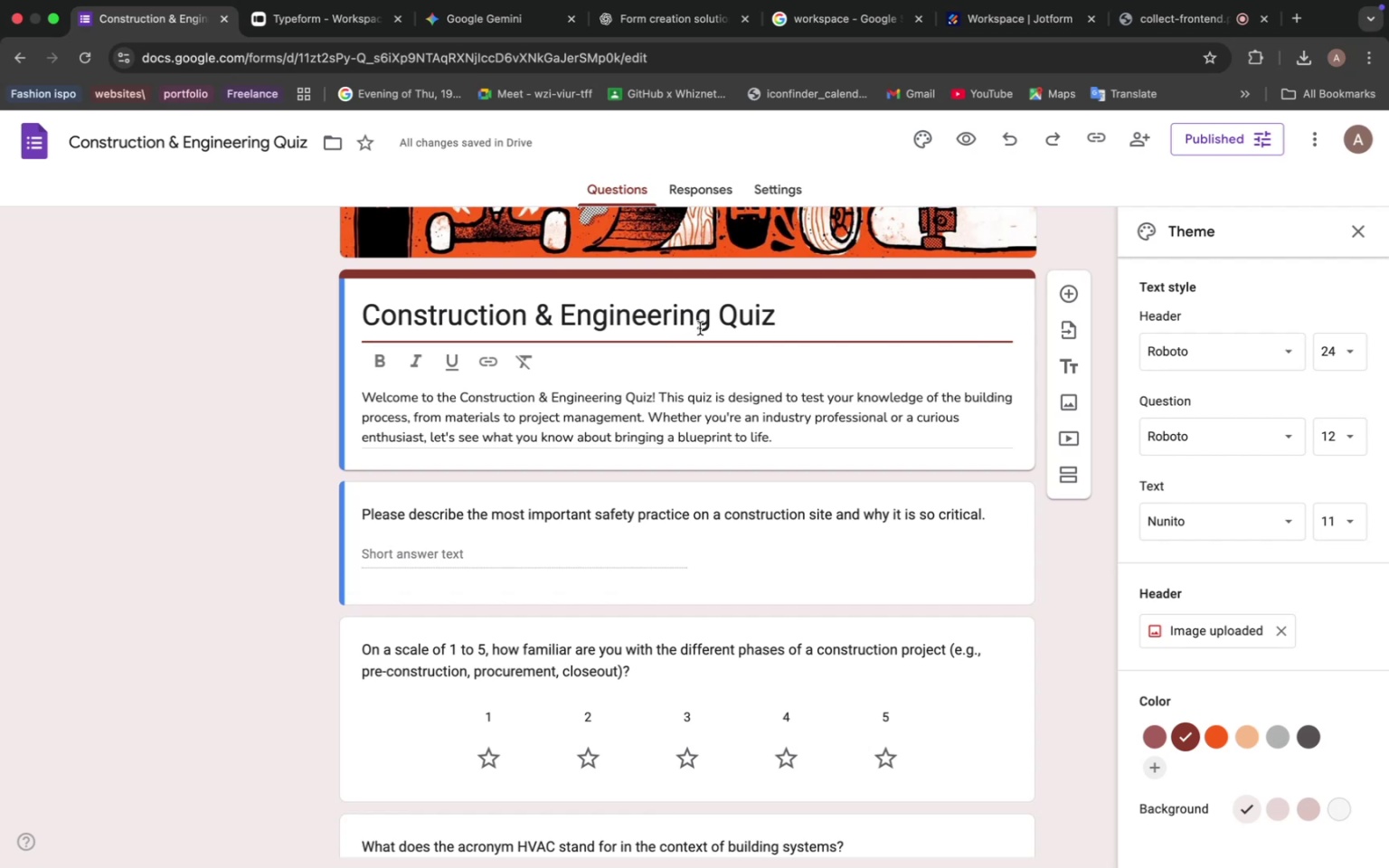 
scroll: coordinate [709, 322], scroll_direction: up, amount: 18.0
 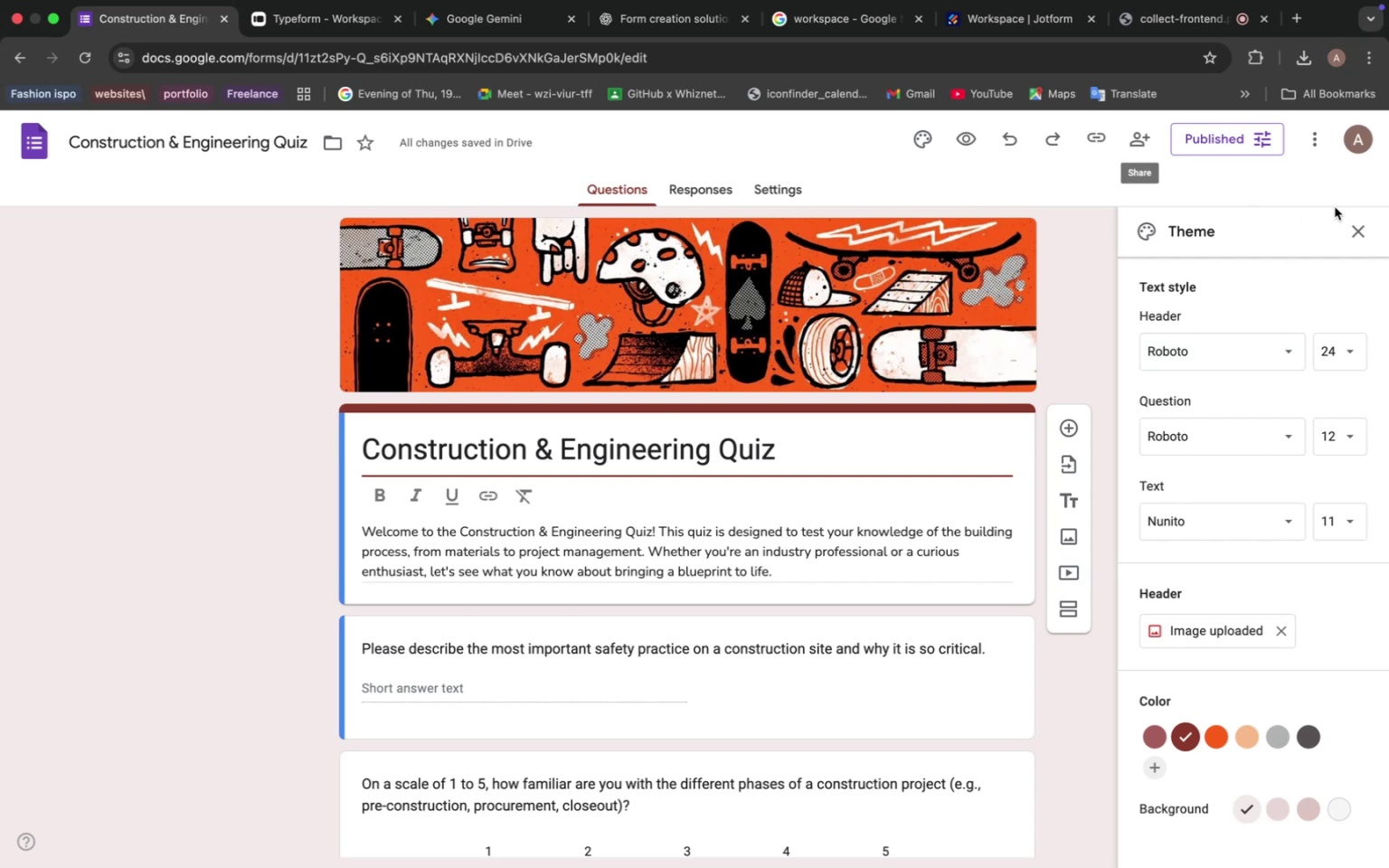 
left_click([1357, 237])
 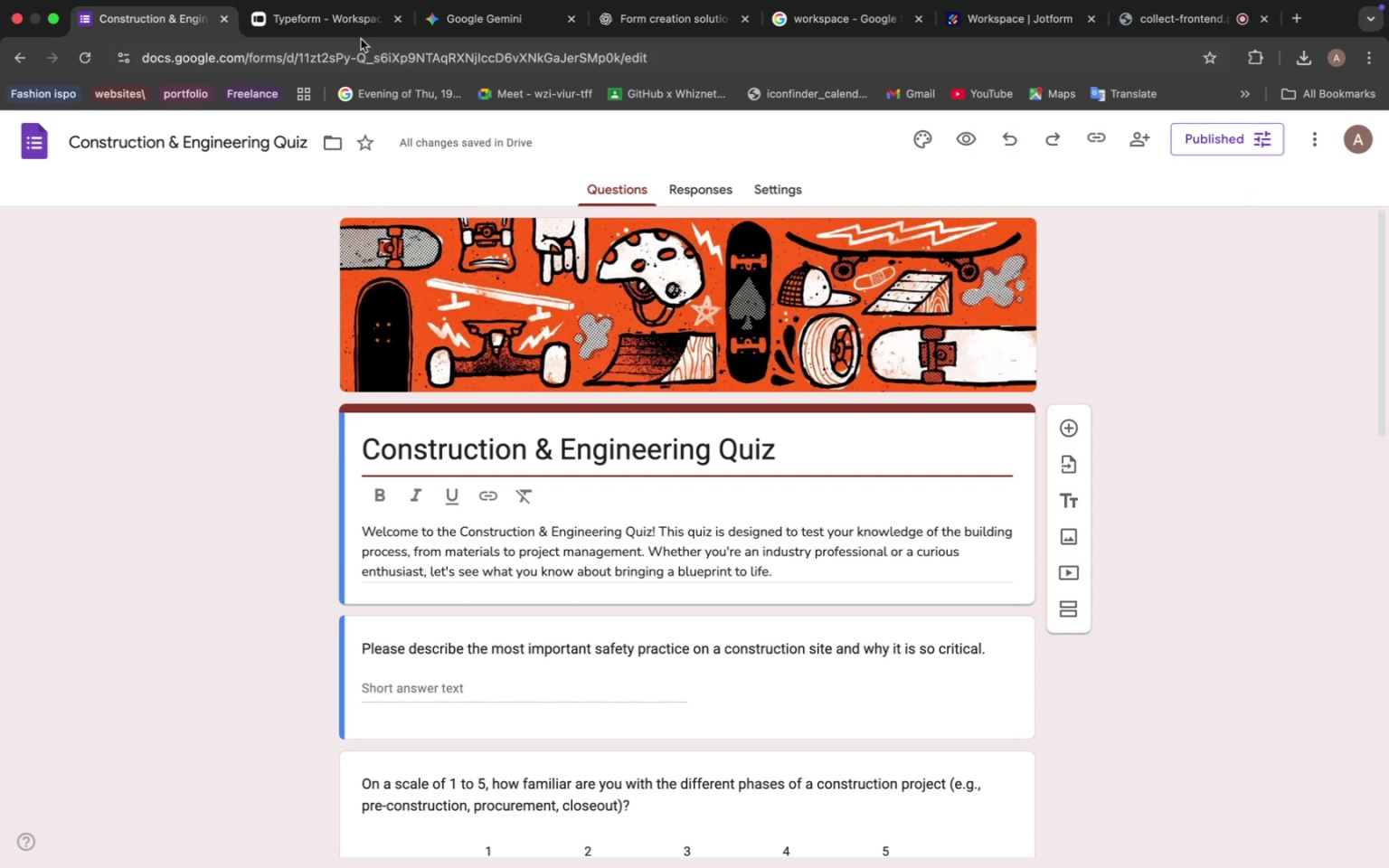 
left_click([288, 19])
 